 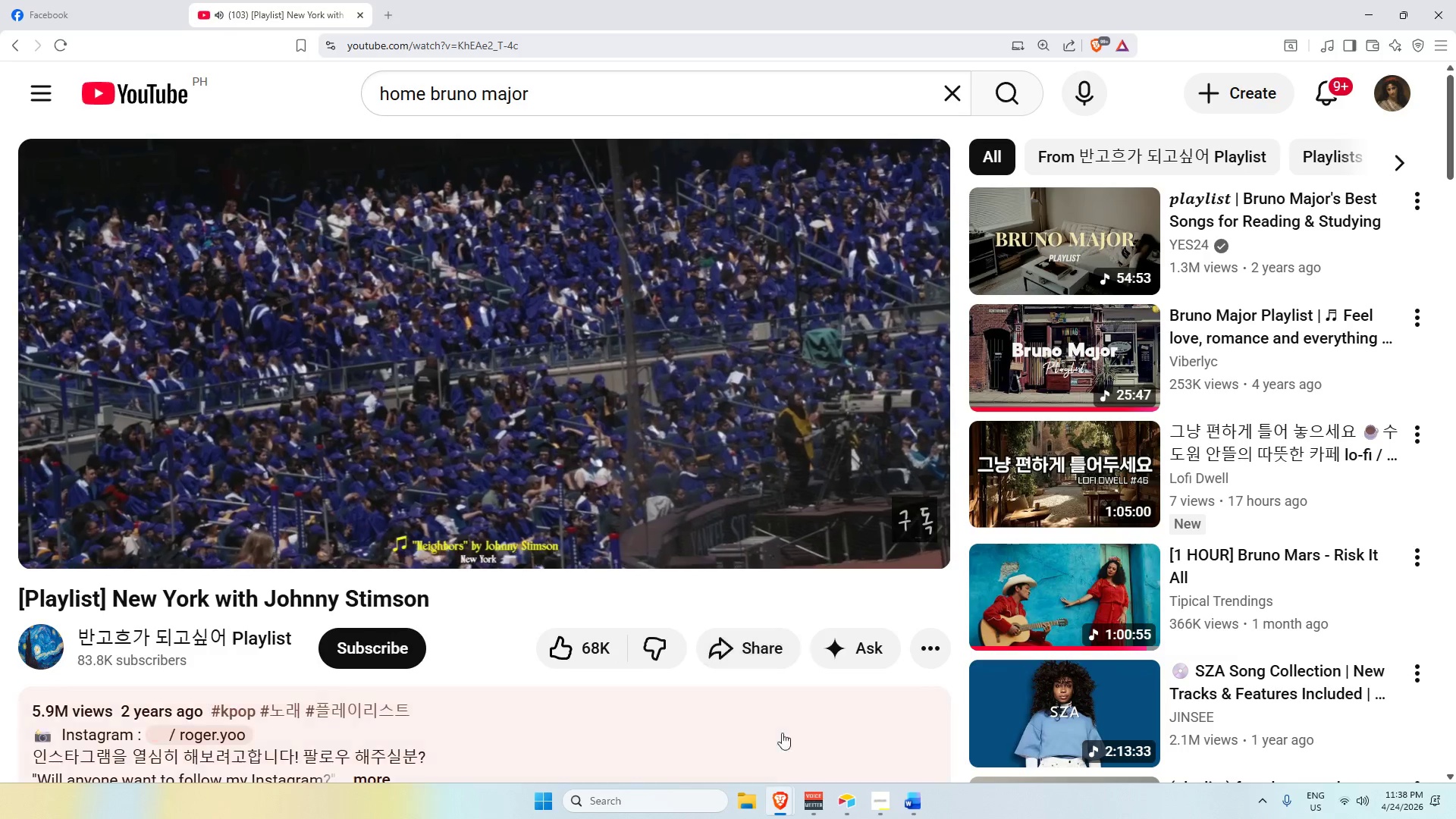 
left_click([843, 806])
 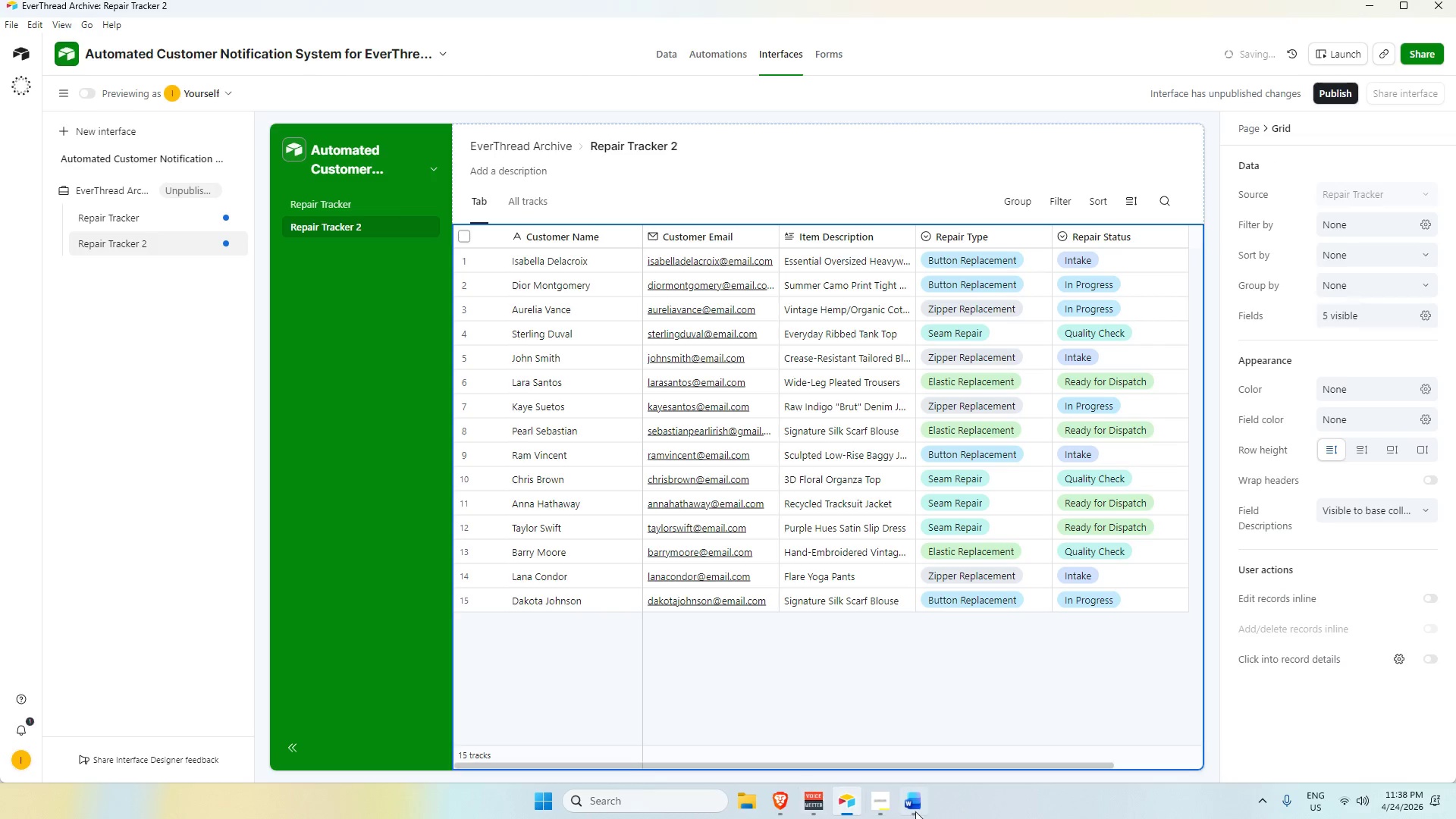 
left_click([920, 809])
 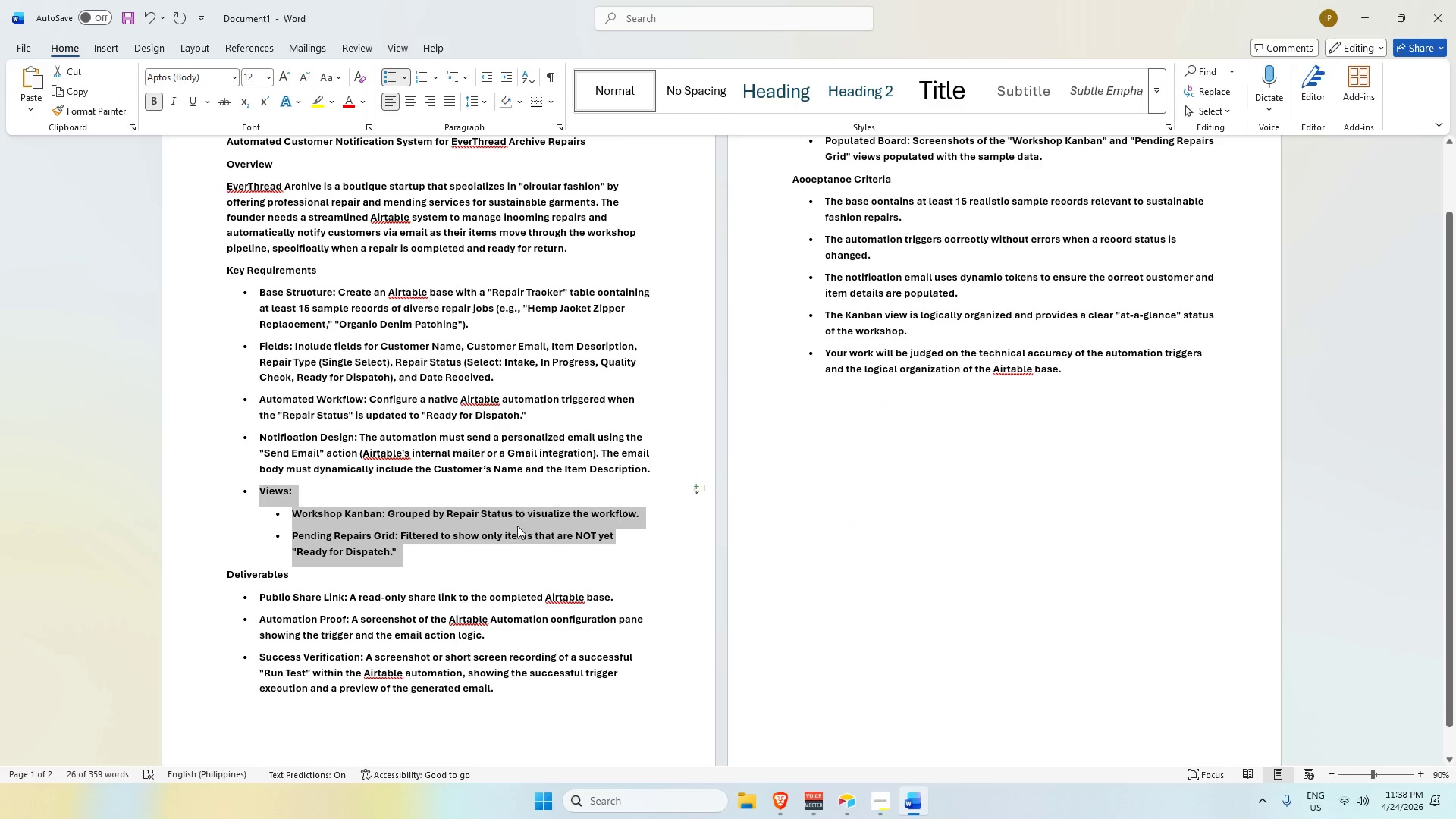 
left_click([510, 539])
 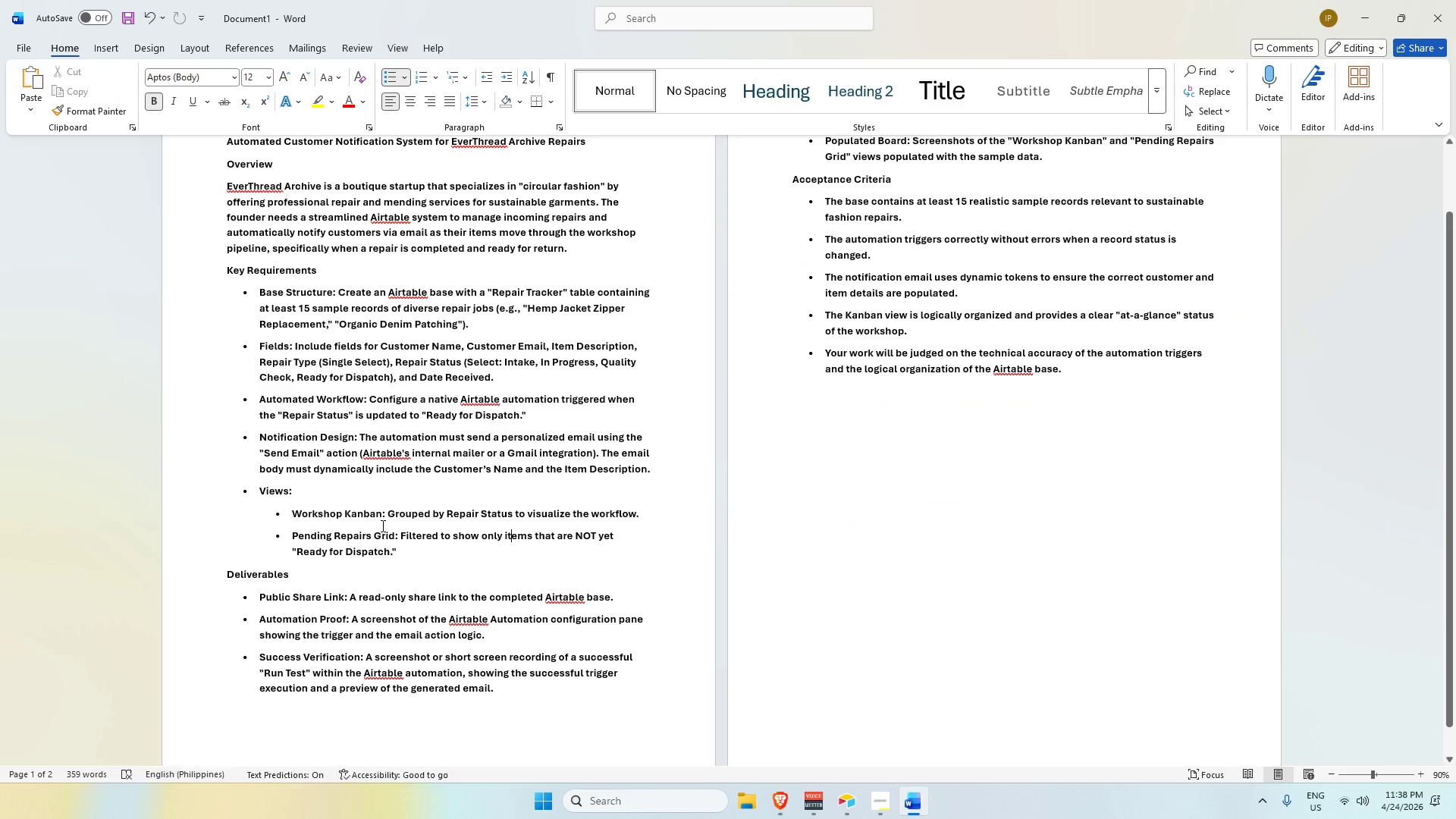 
scroll: coordinate [381, 526], scroll_direction: down, amount: 2.0
 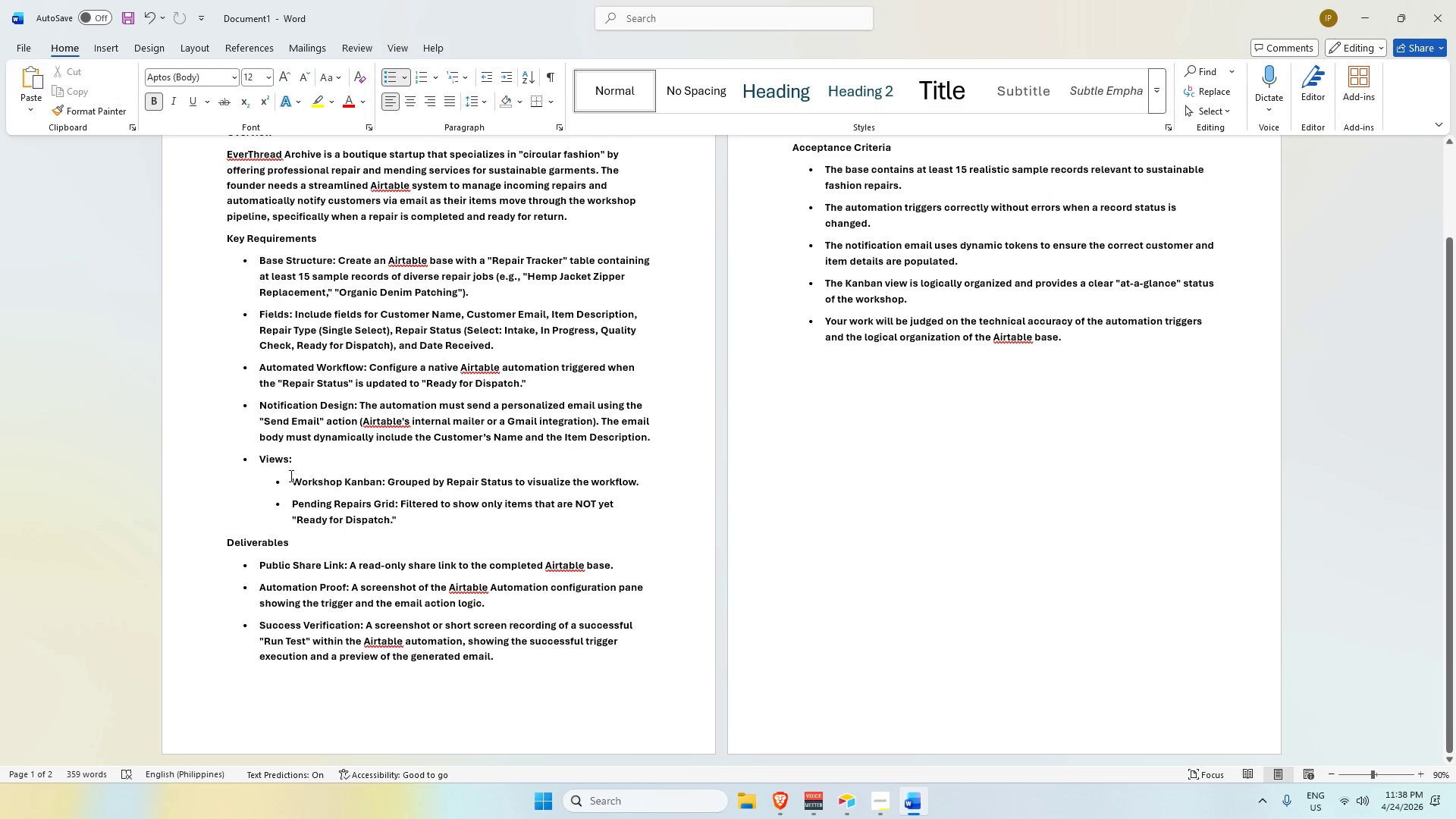 
left_click_drag(start_coordinate=[290, 475], to_coordinate=[401, 535])
 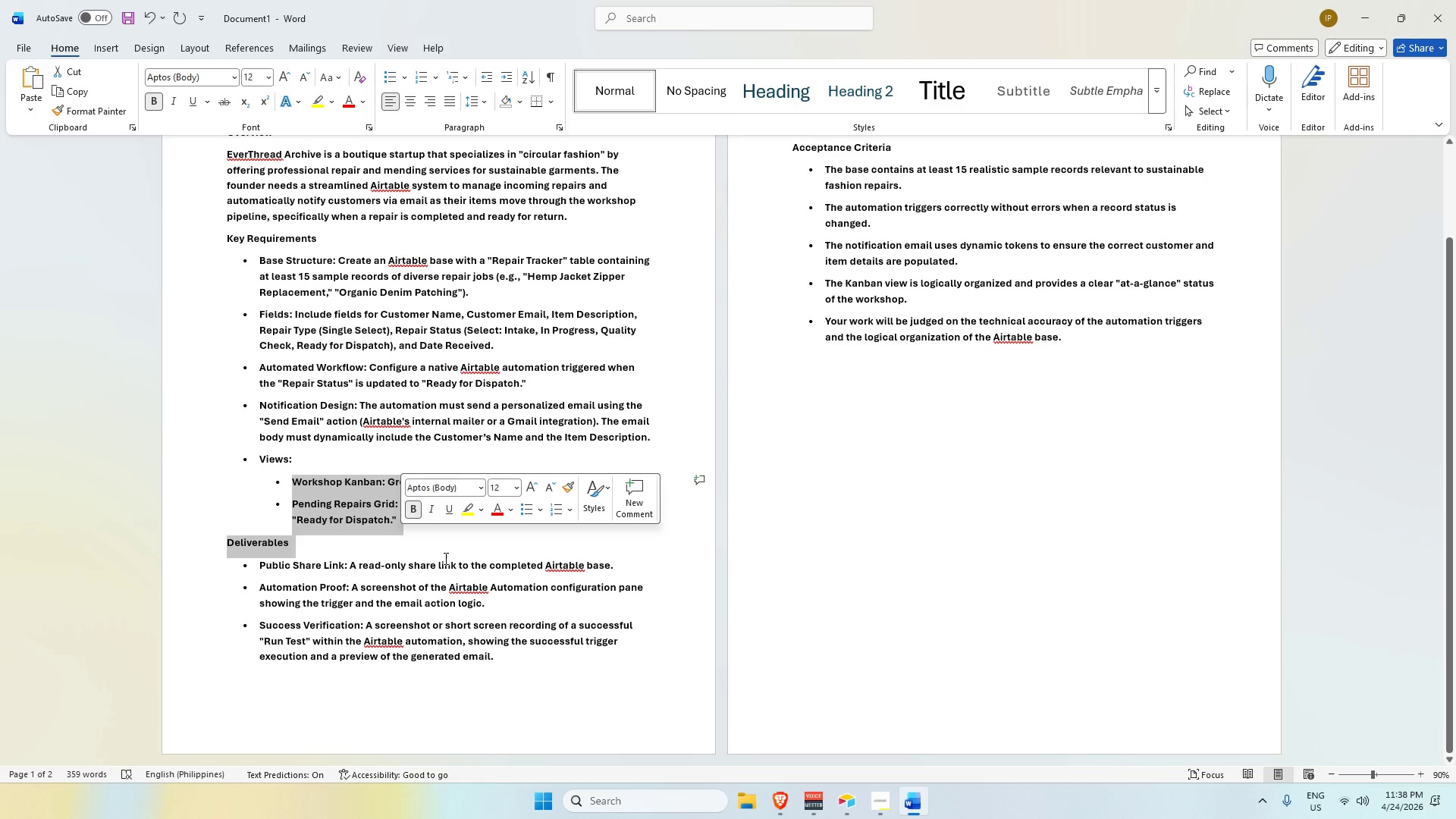 
left_click([451, 557])
 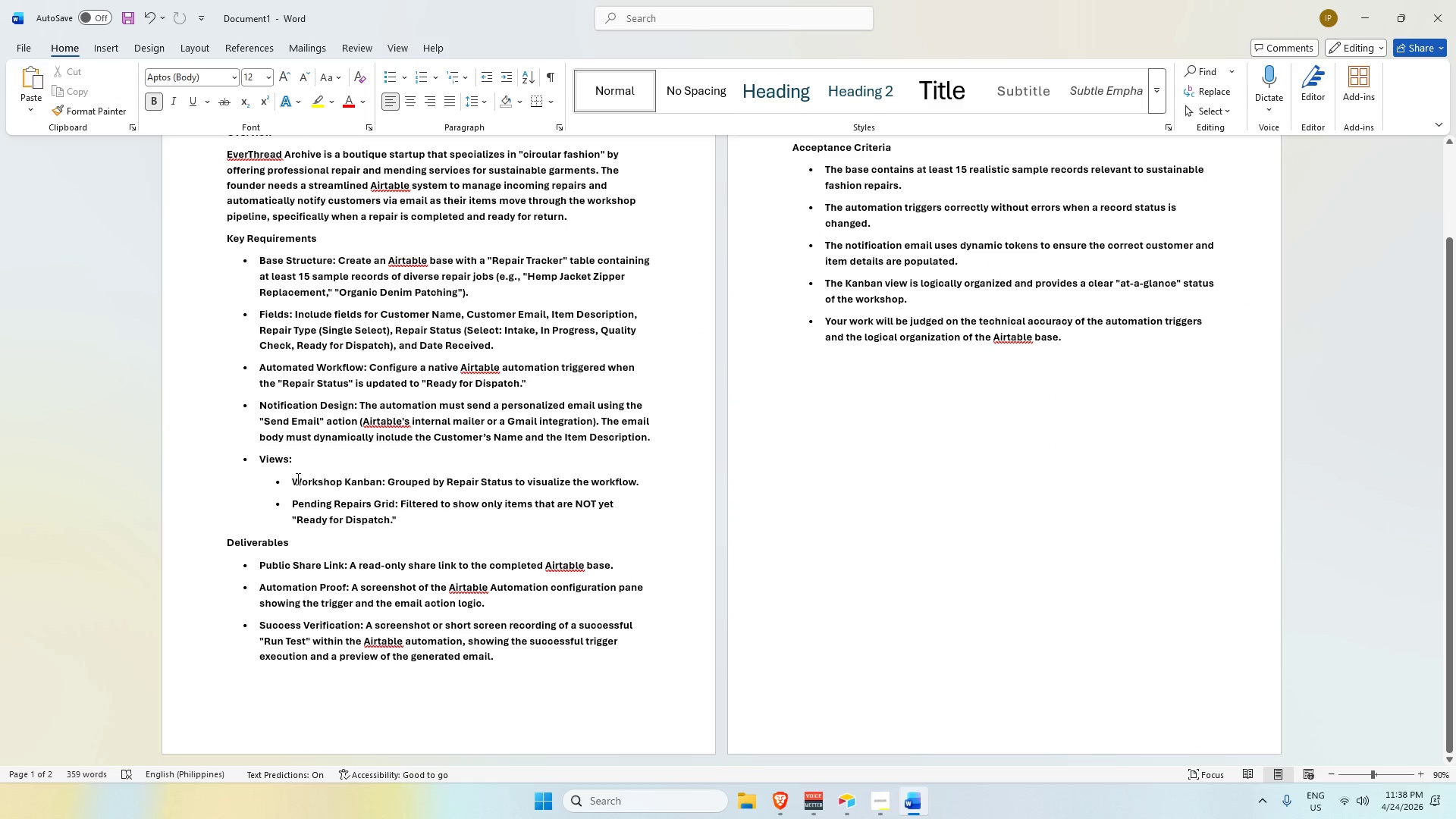 
left_click_drag(start_coordinate=[293, 476], to_coordinate=[448, 521])
 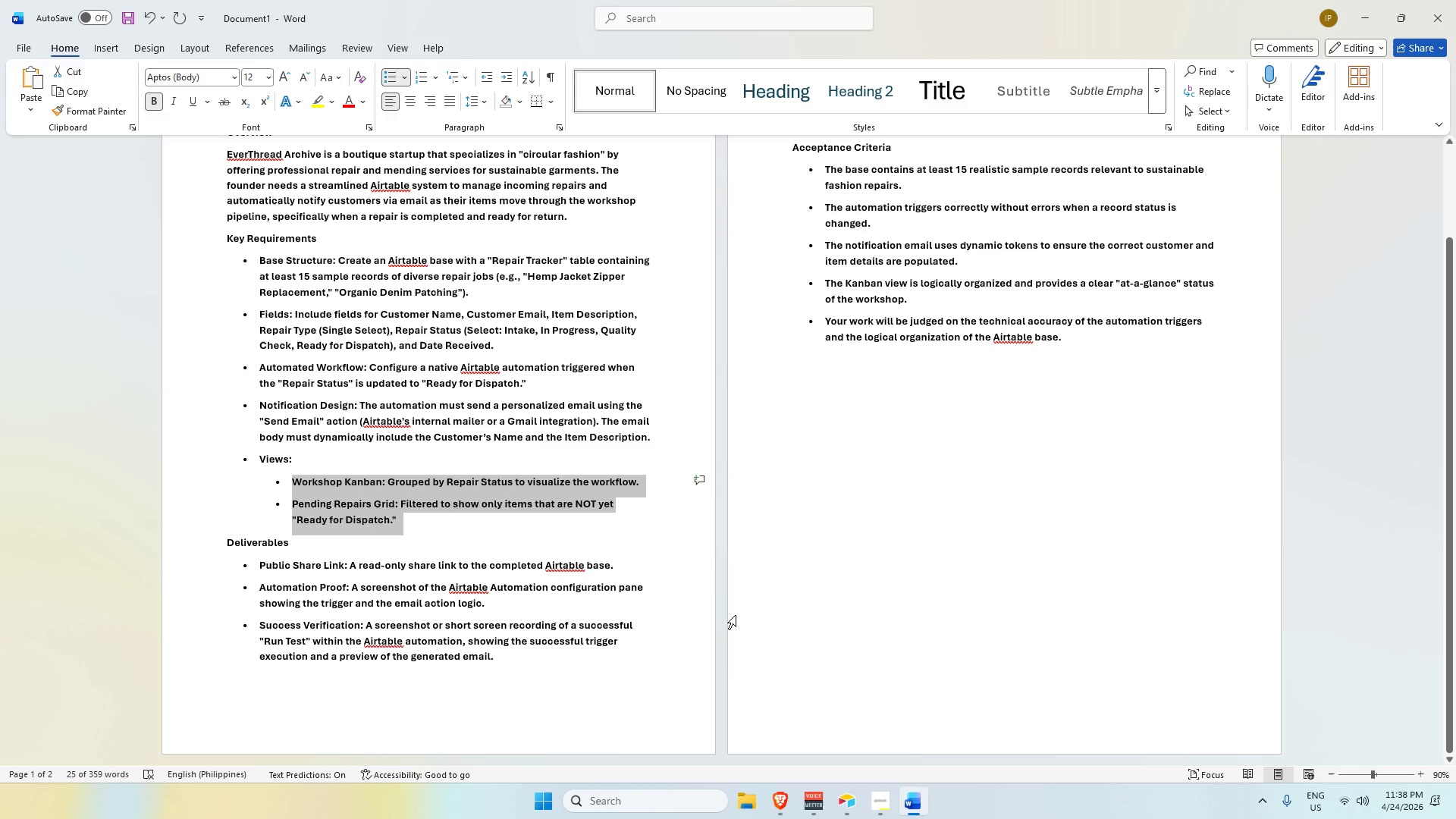 
wait(7.41)
 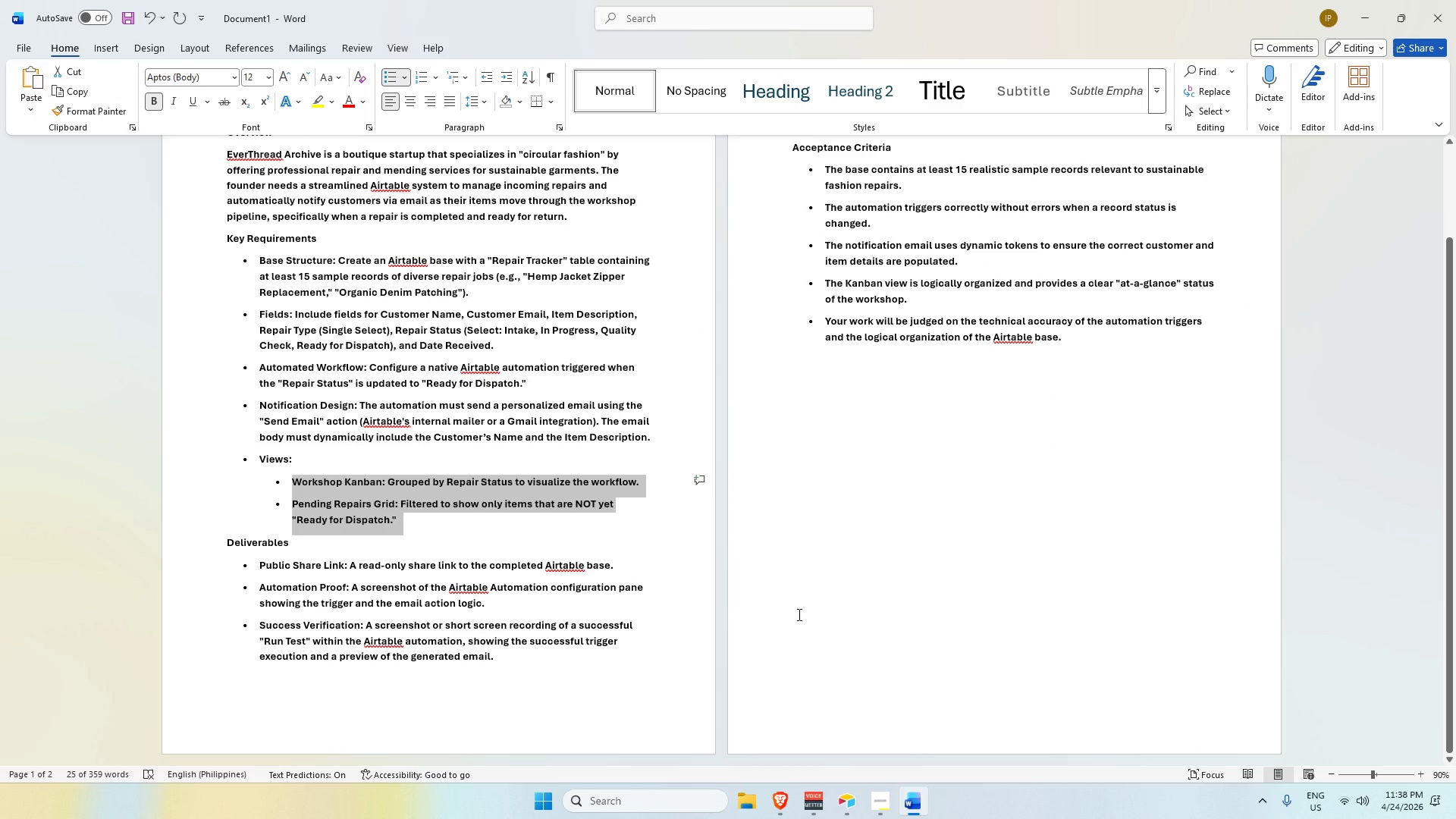 
key(Alt+AltLeft)
 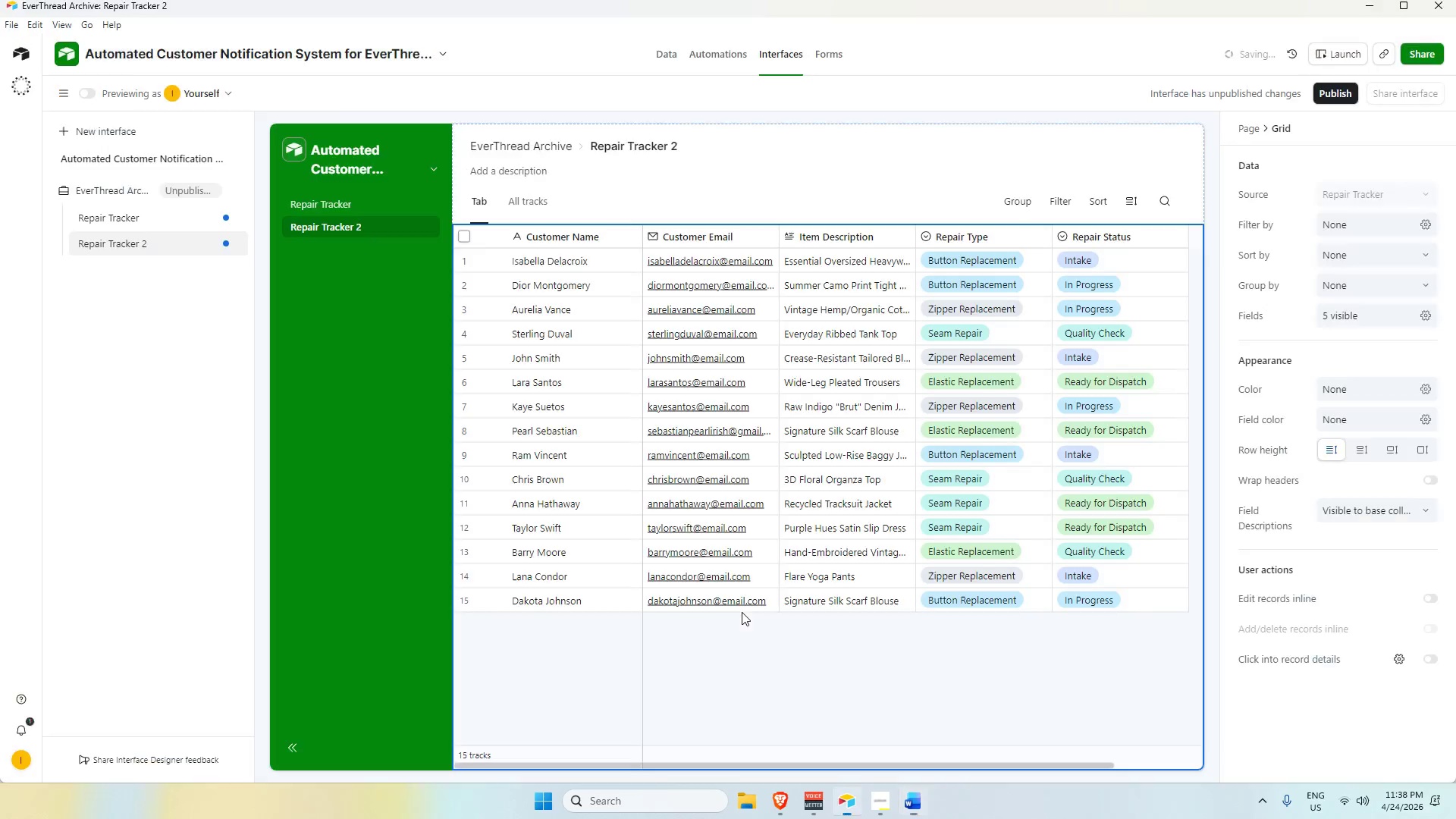 
key(Alt+Tab)
 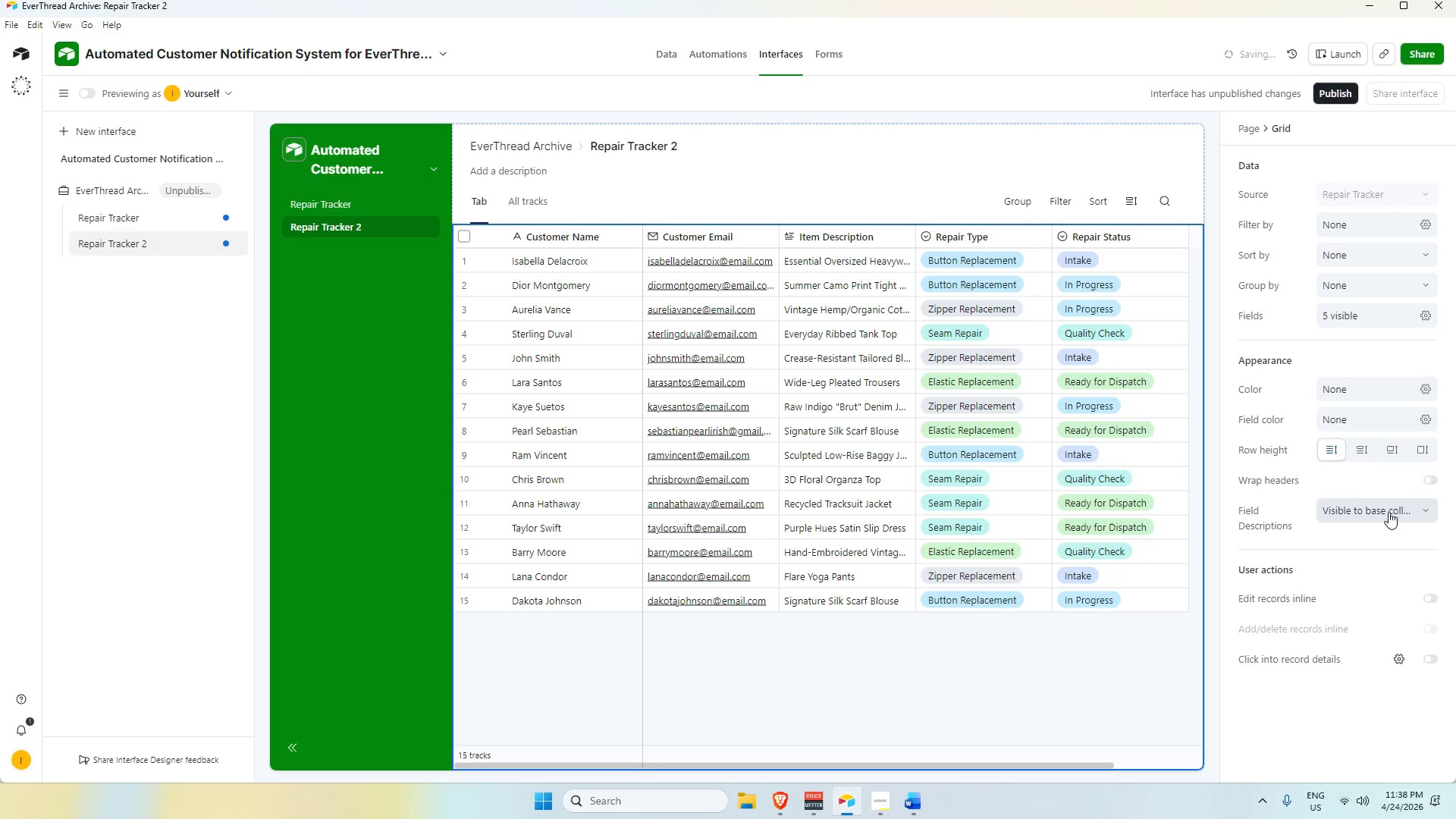 
wait(6.2)
 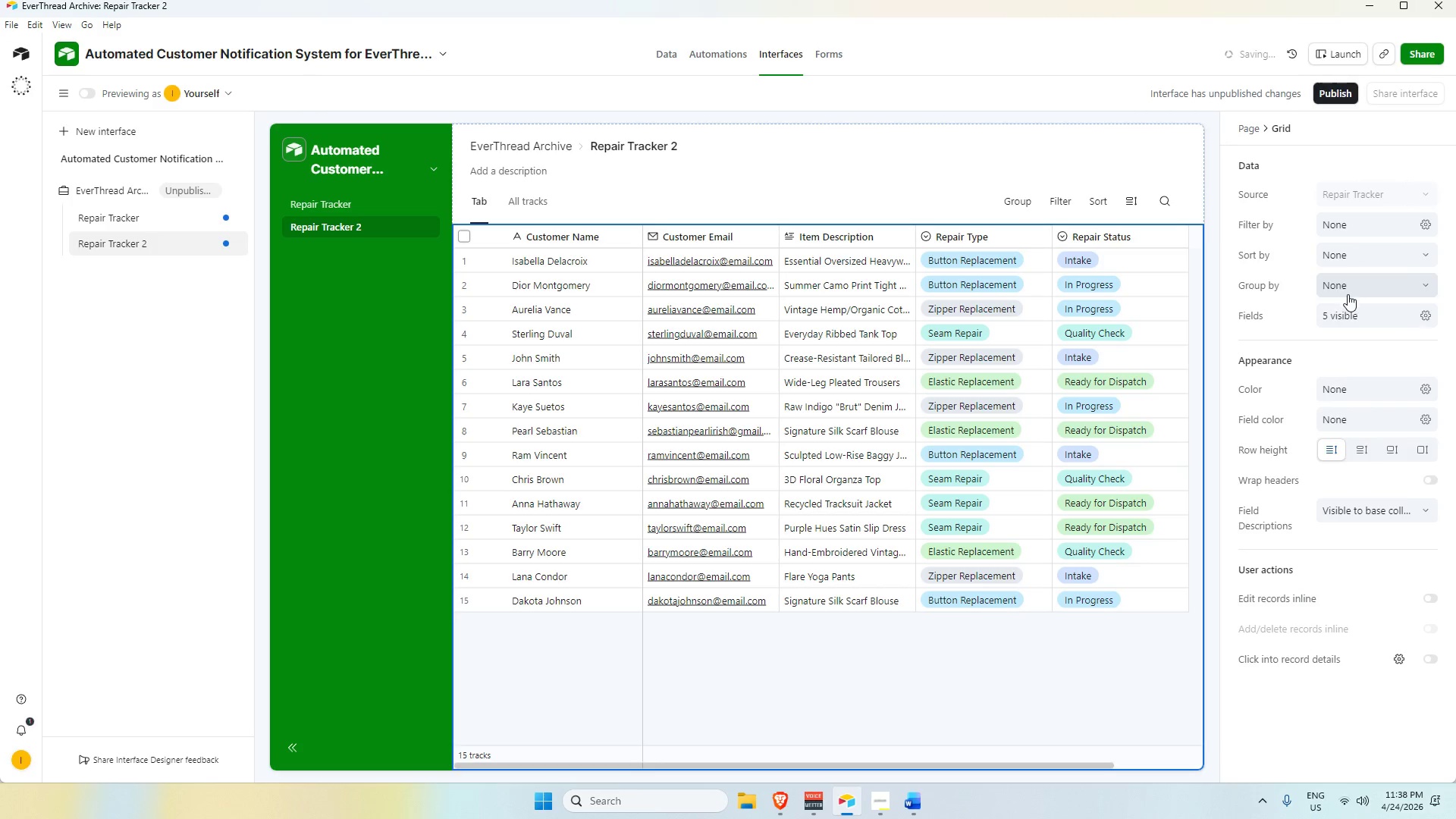 
left_click([524, 195])
 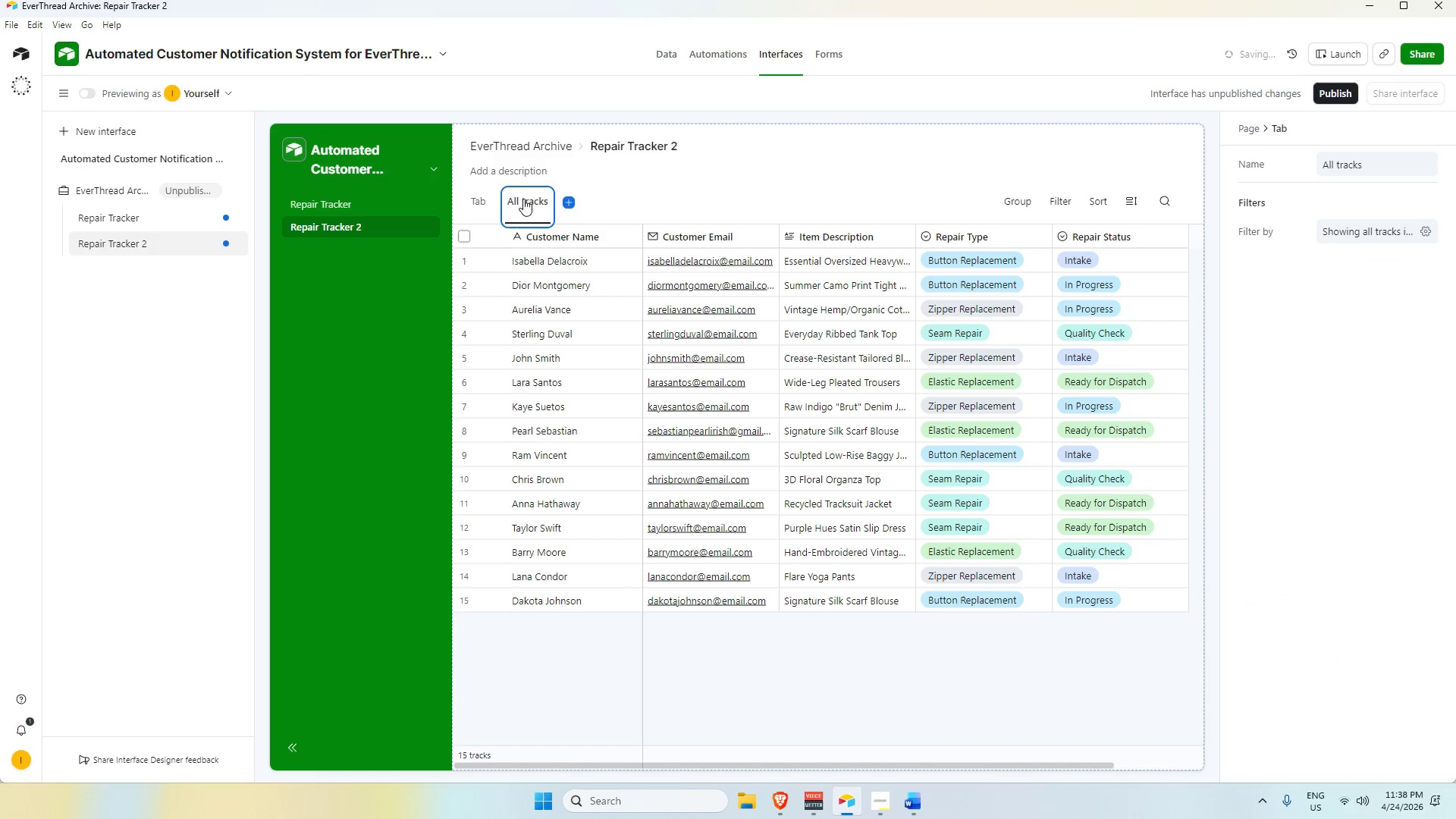 
left_click([476, 206])
 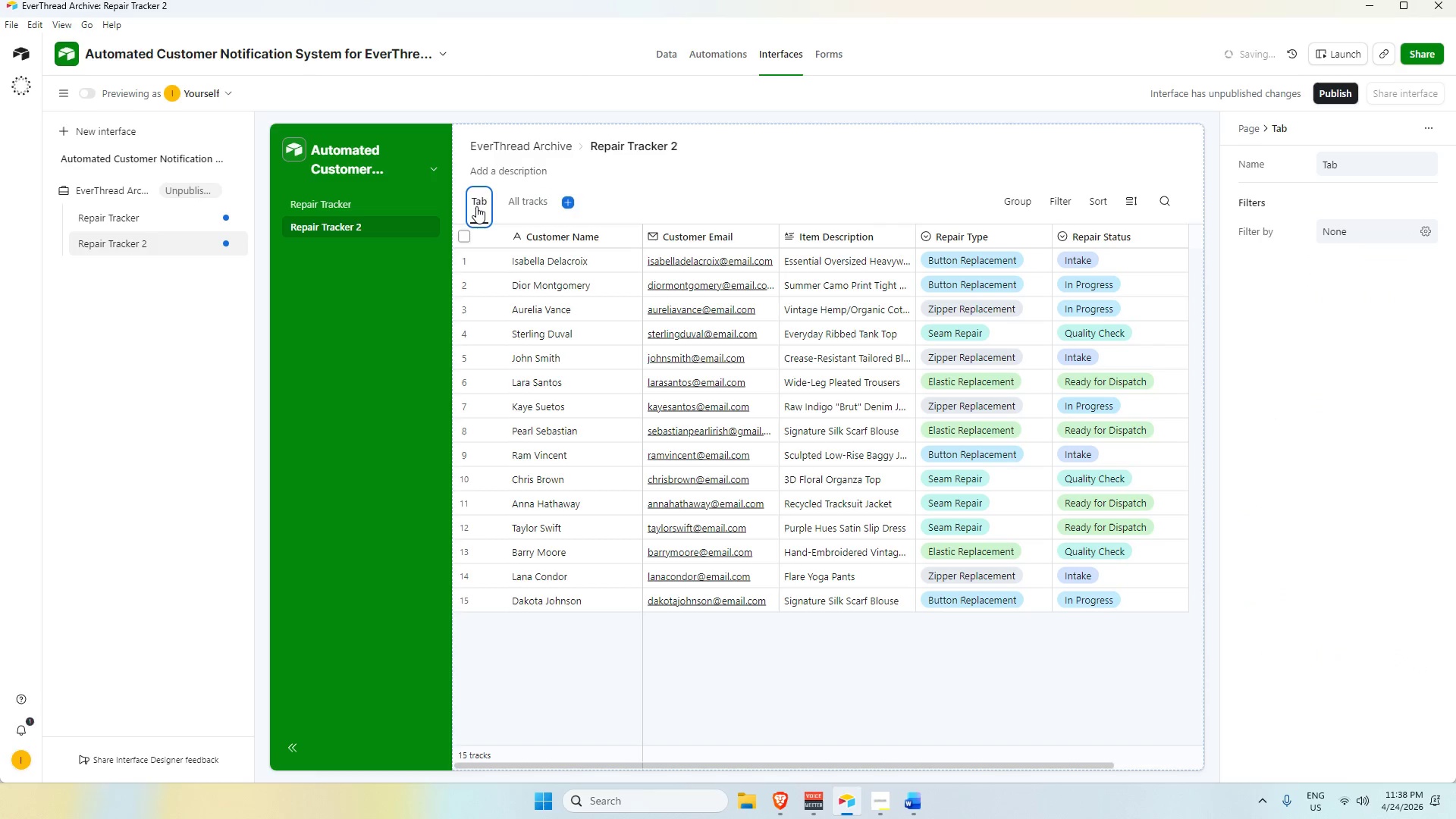 
left_click_drag(start_coordinate=[476, 206], to_coordinate=[529, 207])
 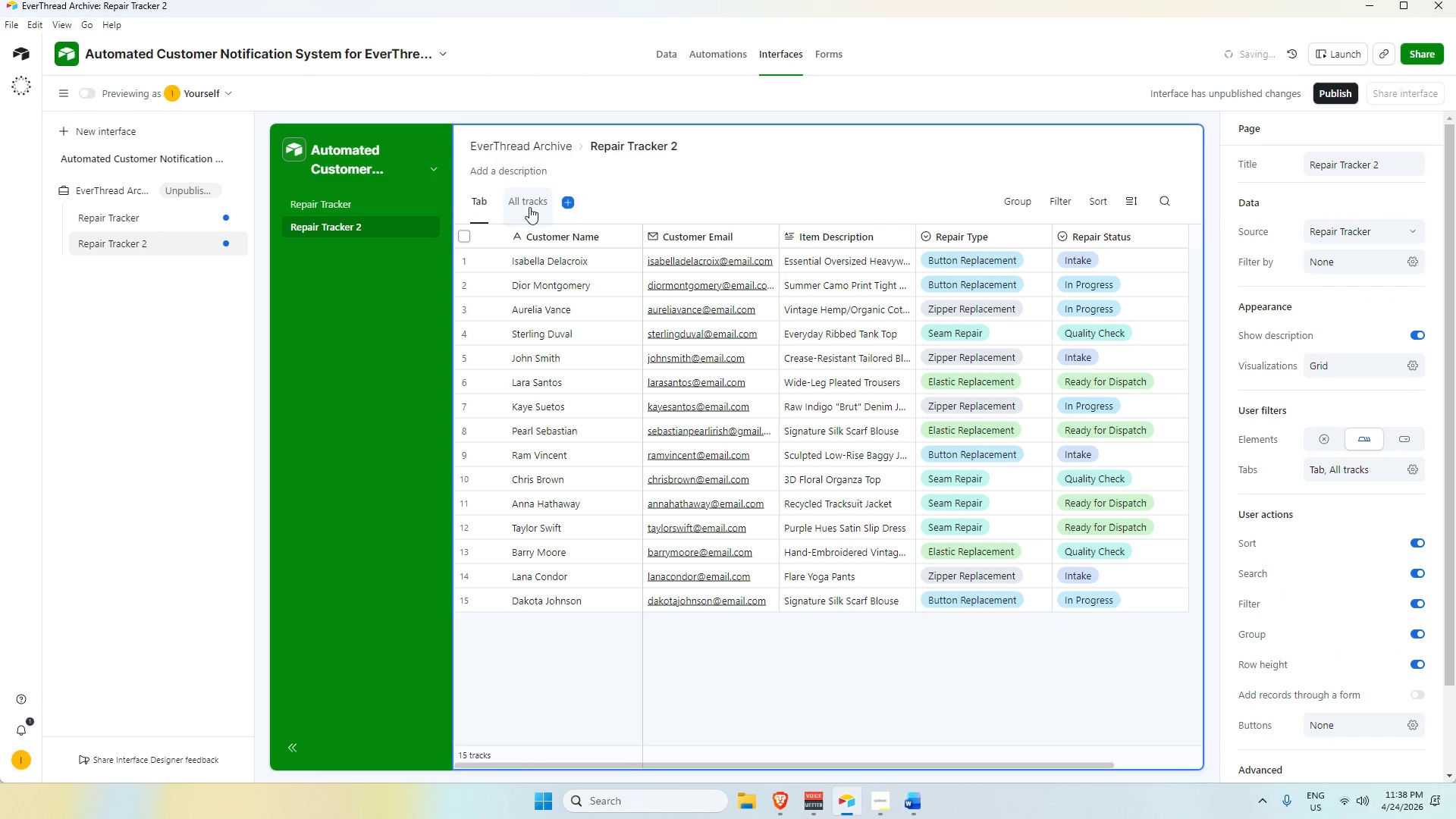 
left_click([529, 207])
 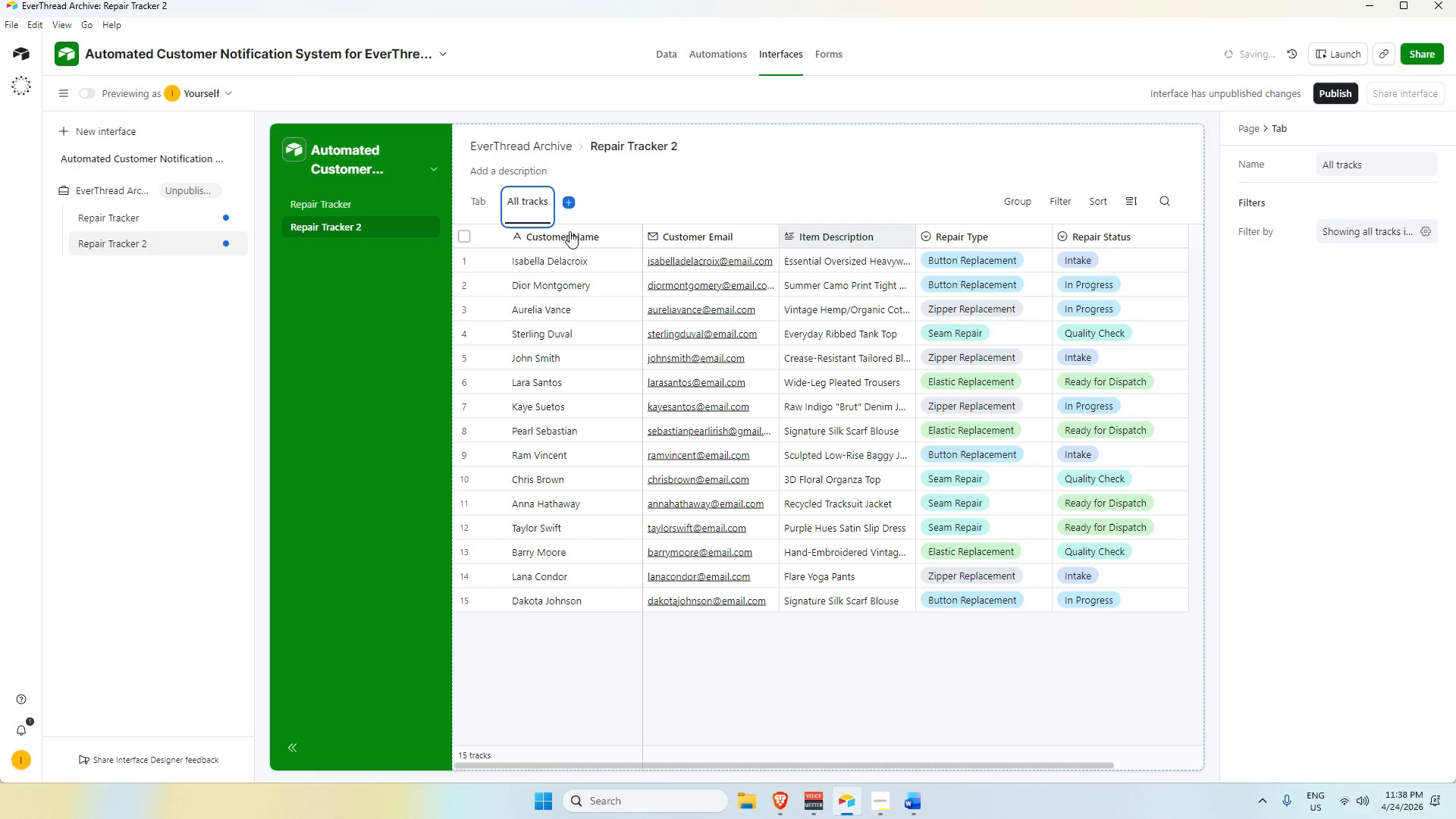 
left_click([486, 209])
 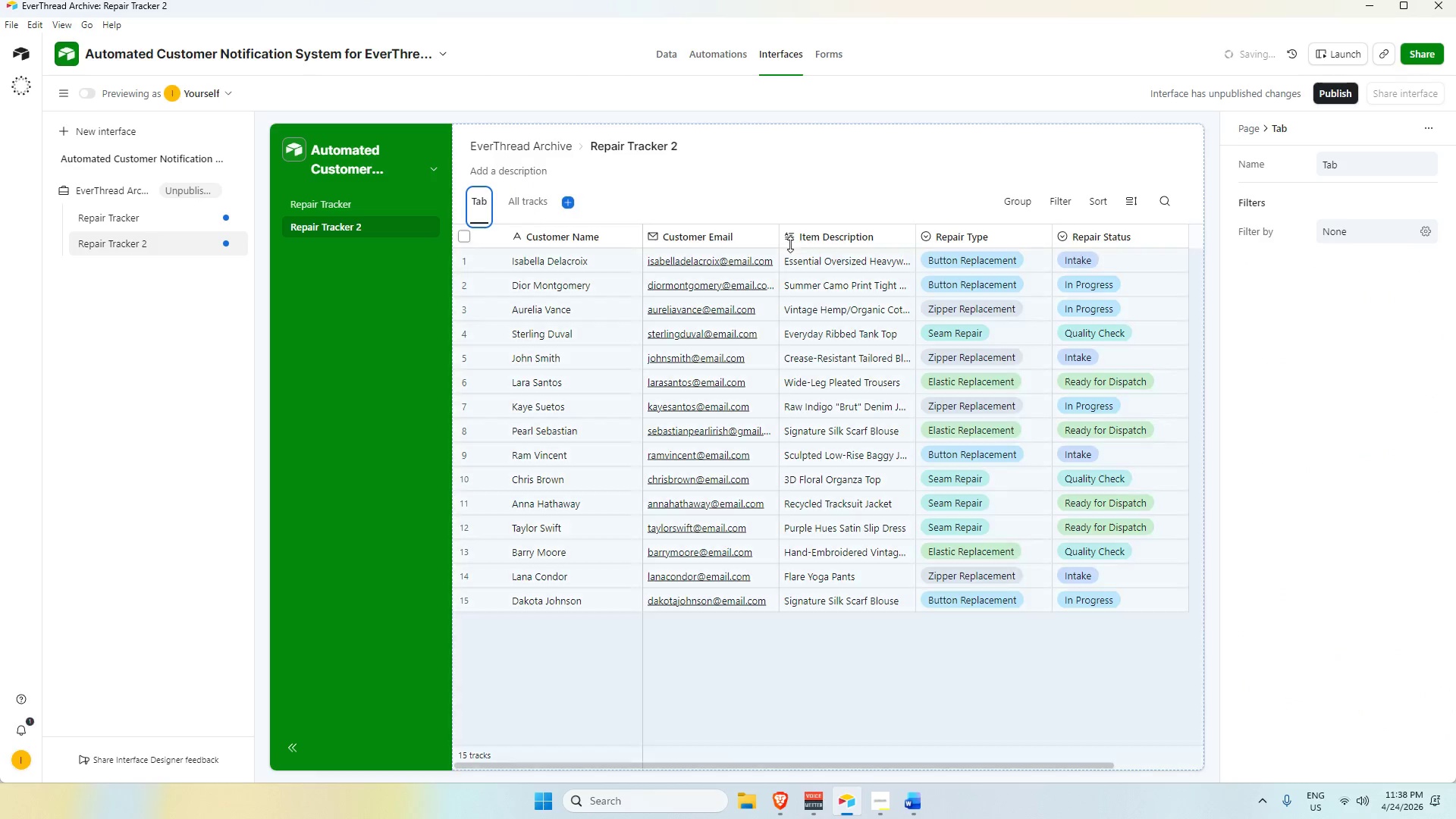 
left_click([727, 178])
 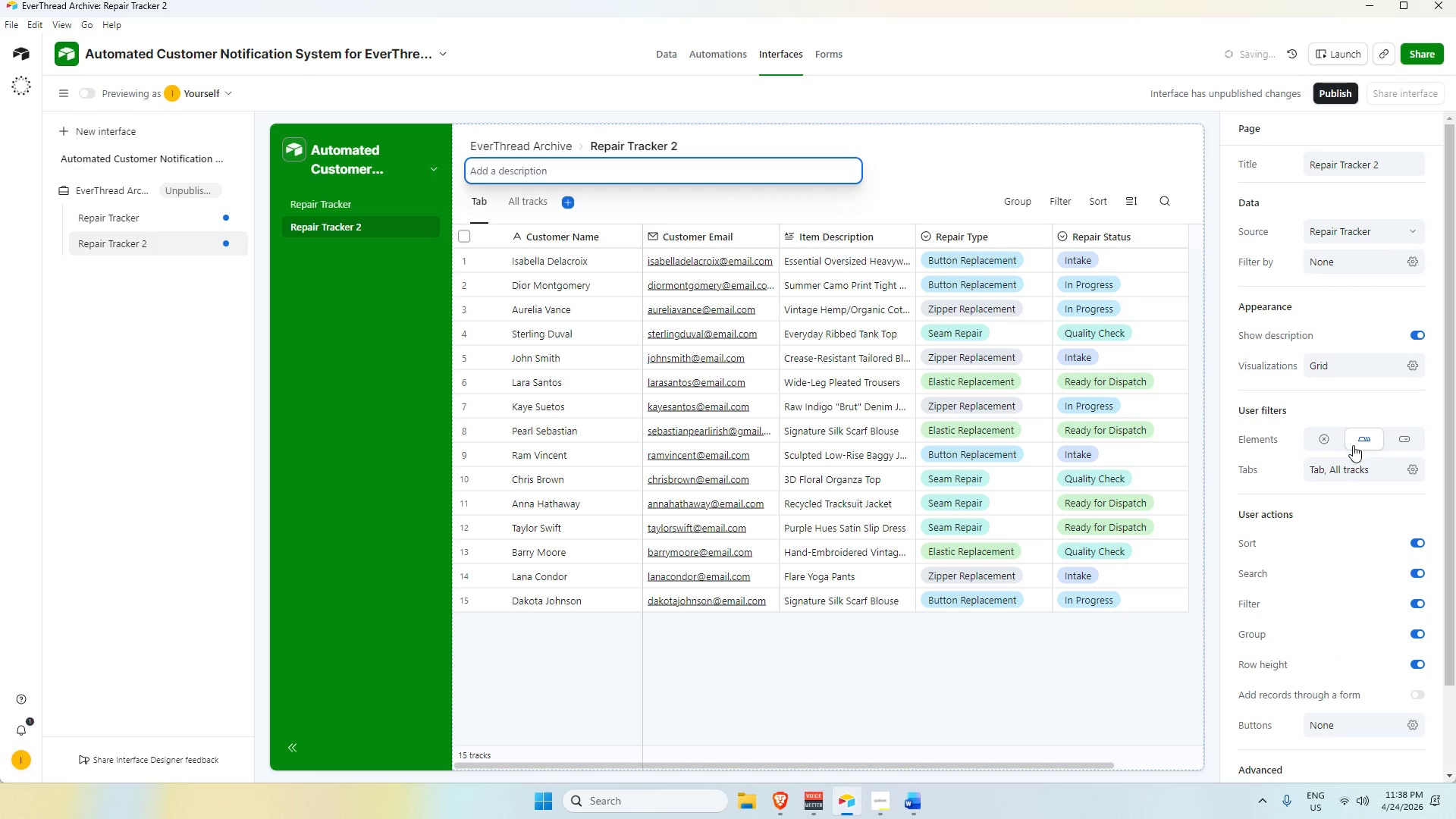 
right_click([1360, 467])
 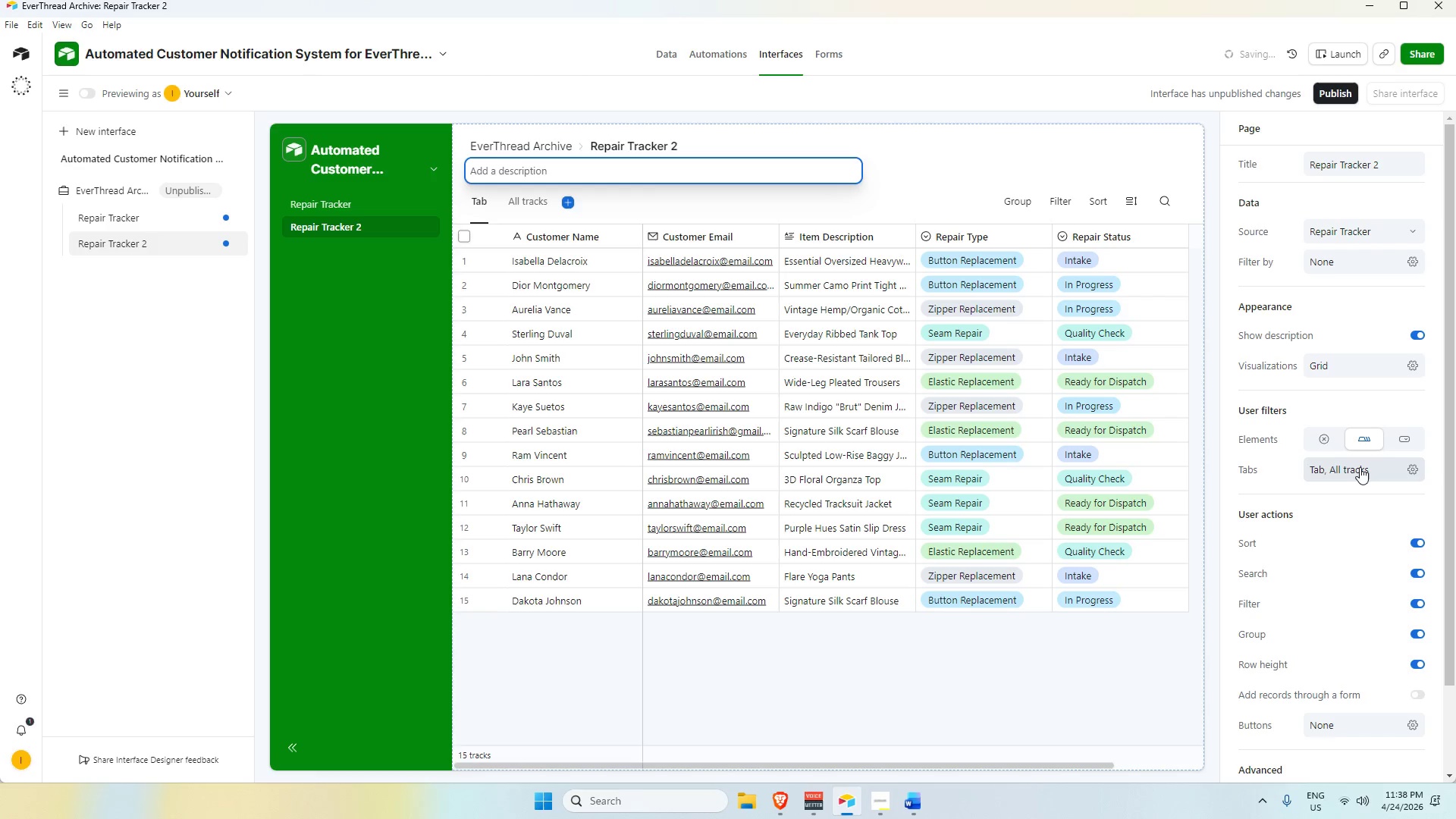 
left_click([1360, 467])
 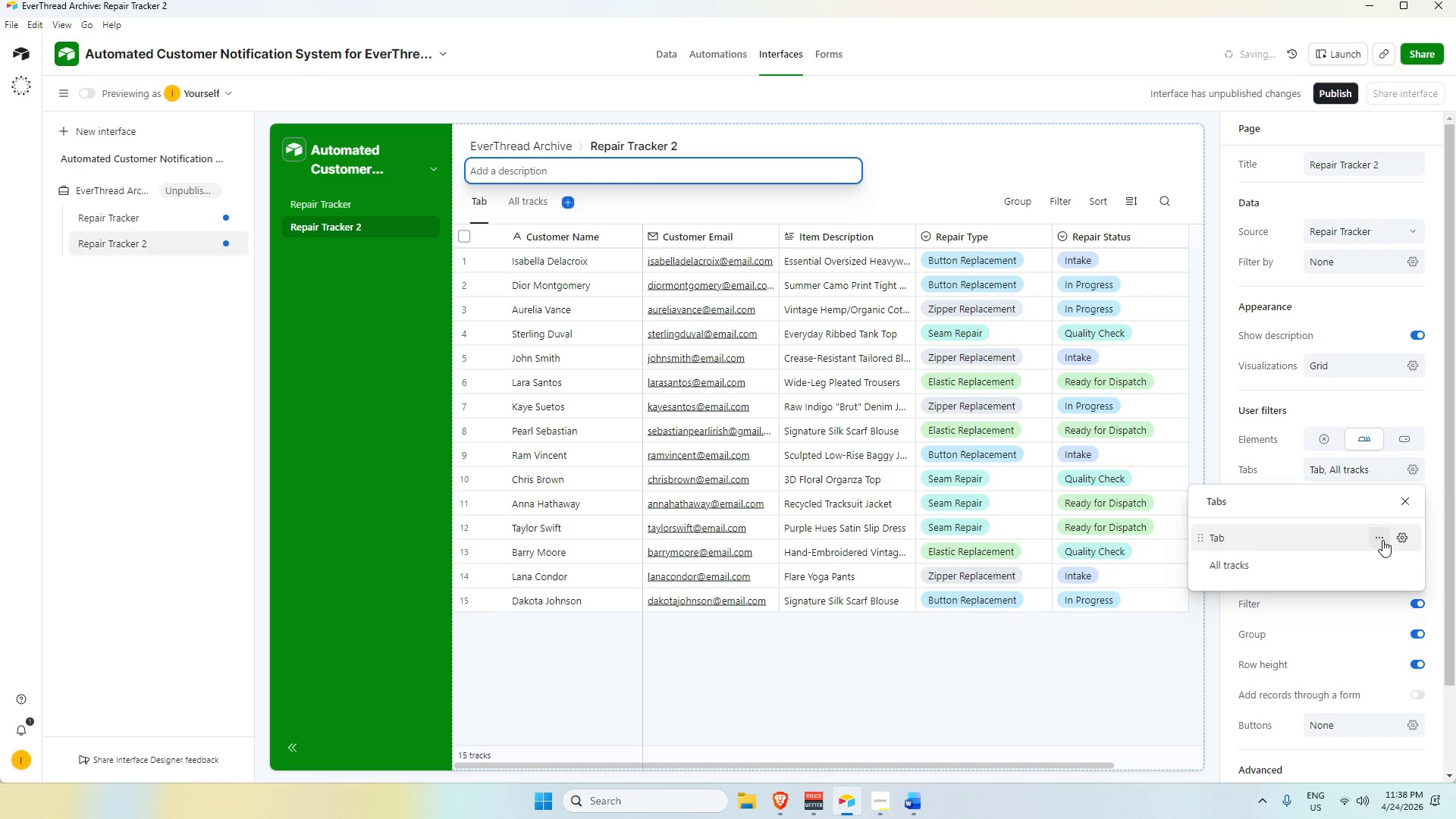 
left_click([1382, 540])
 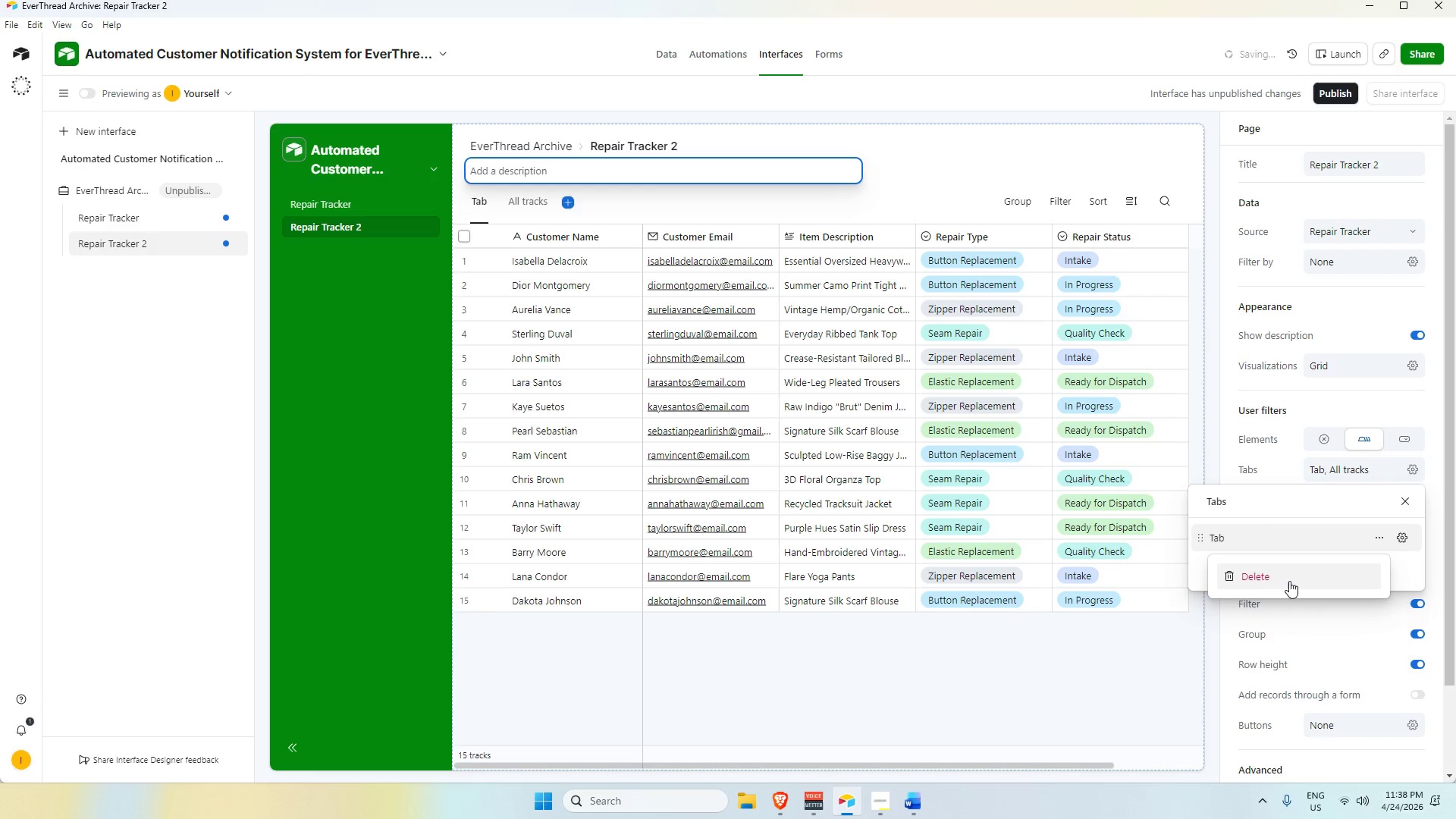 
left_click([1289, 580])
 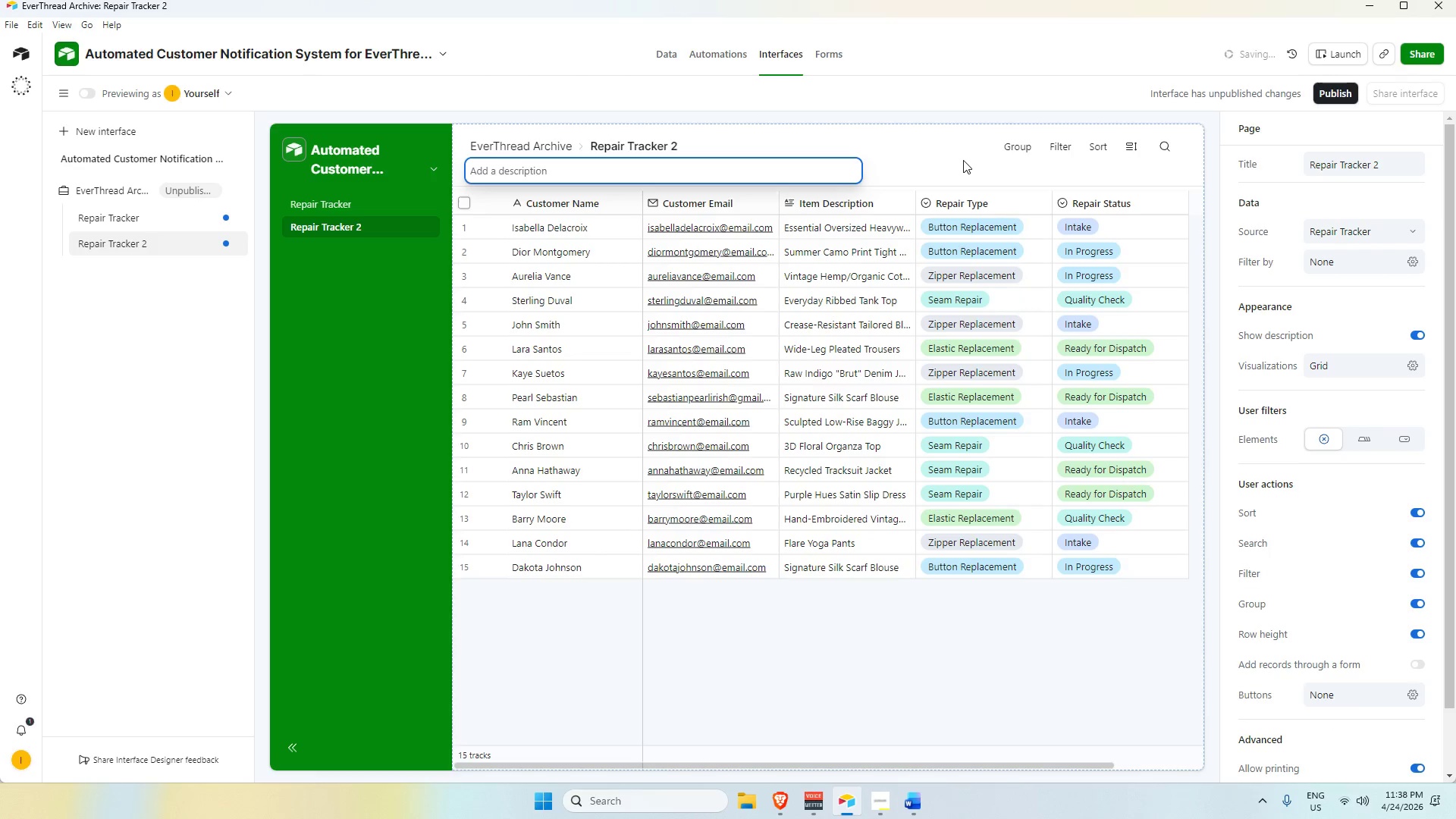 
wait(8.47)
 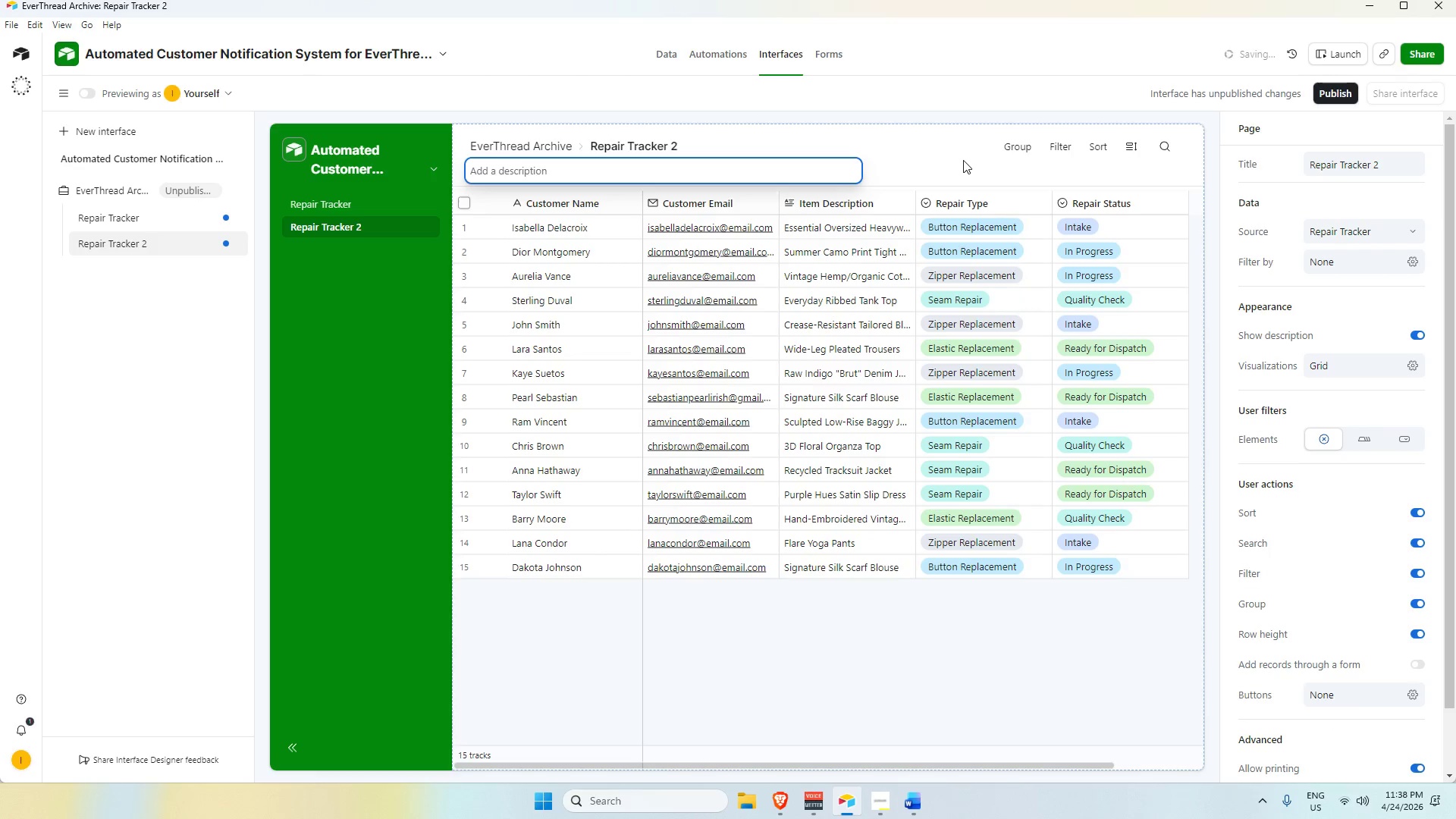 
left_click([1097, 462])
 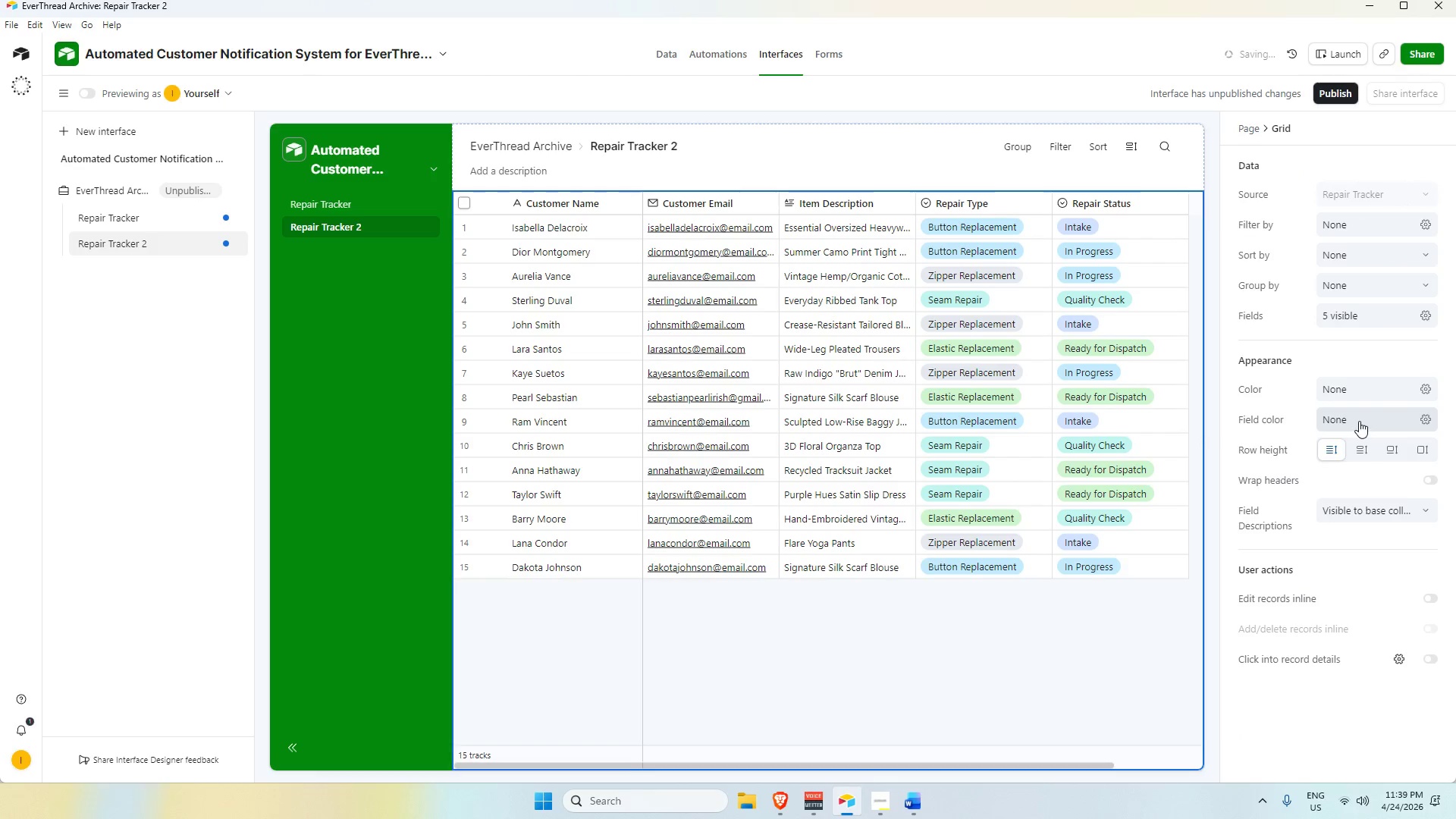 
left_click([1364, 388])
 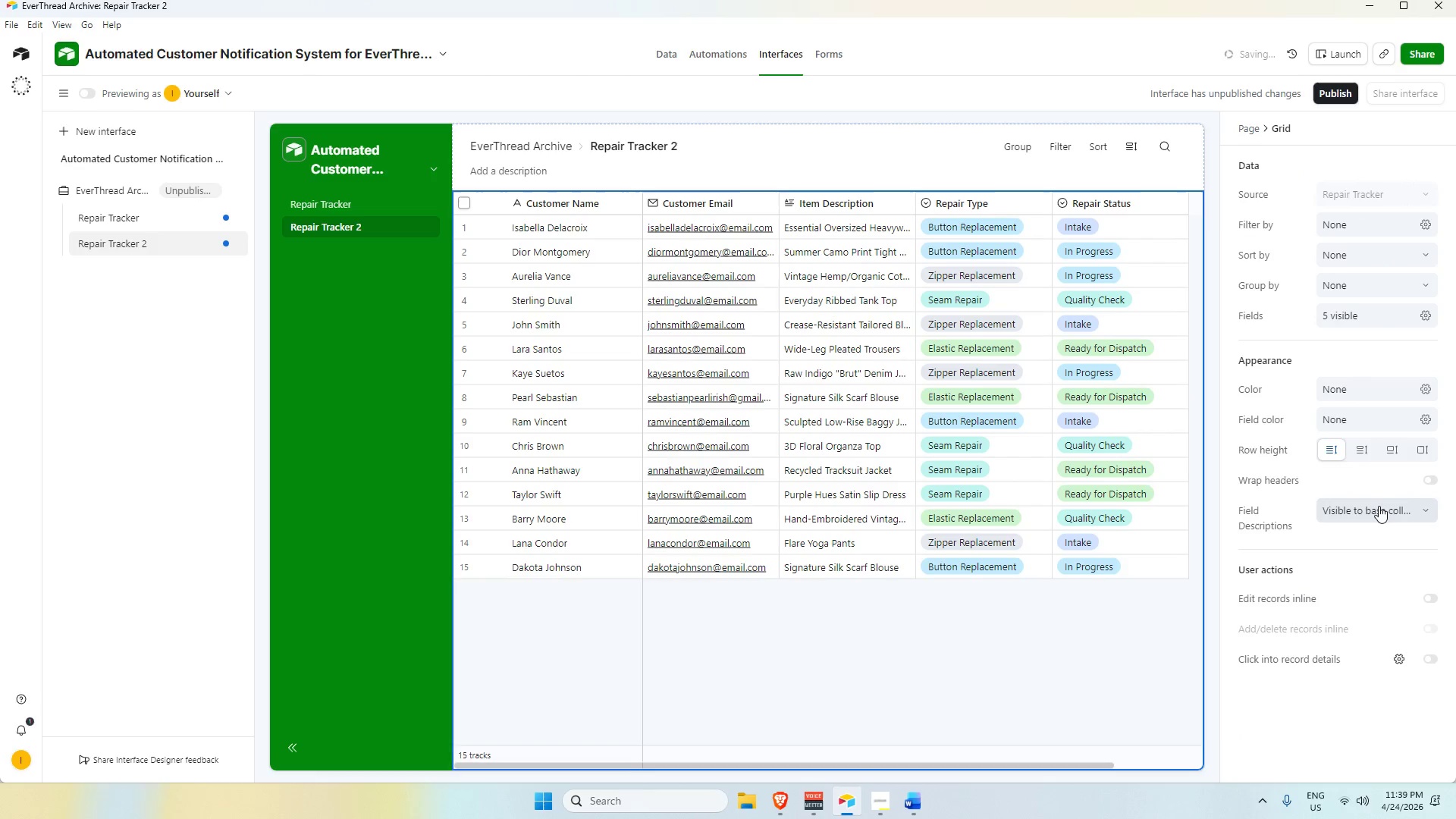 
left_click([1379, 506])
 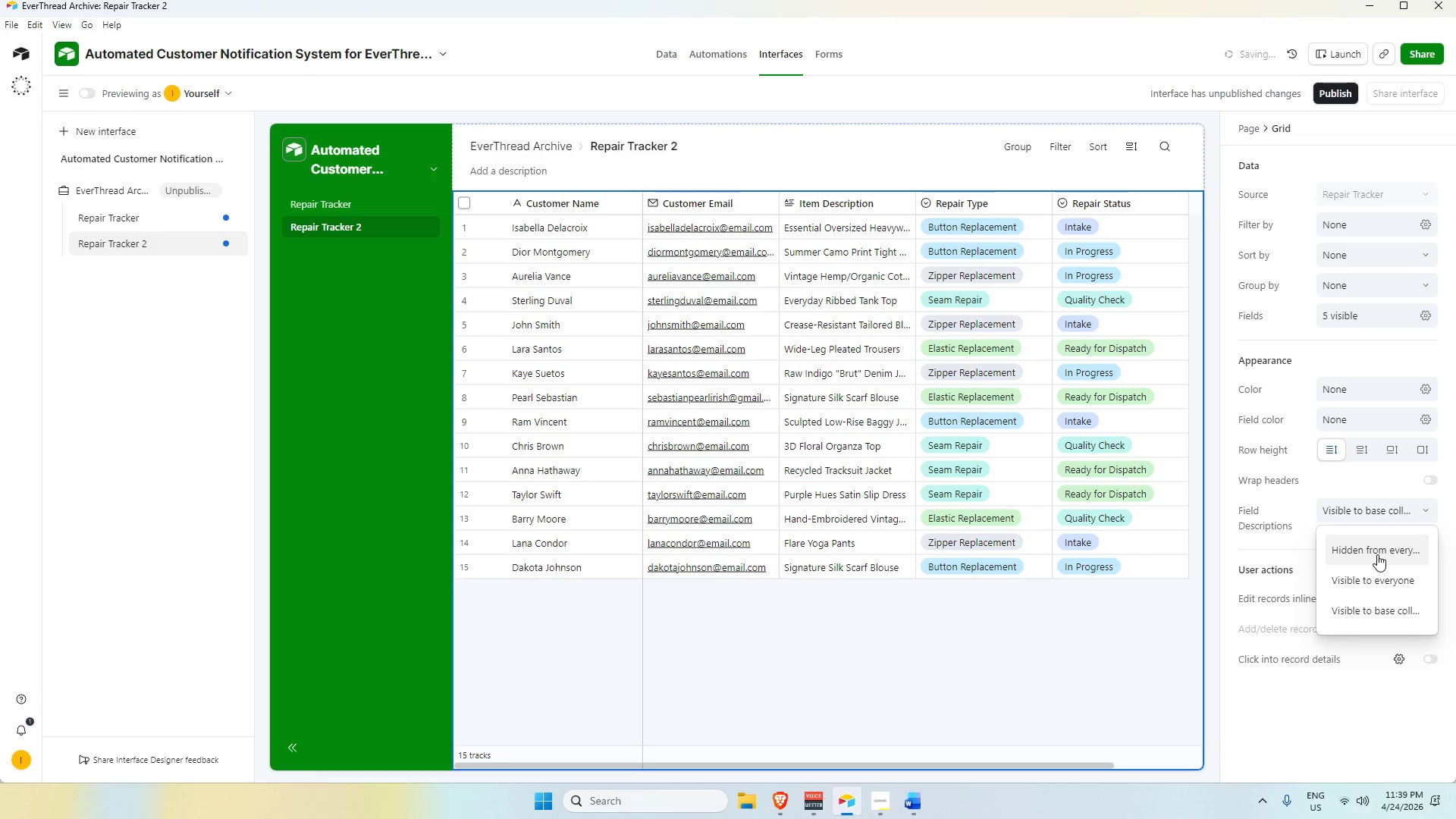 
left_click([1377, 554])
 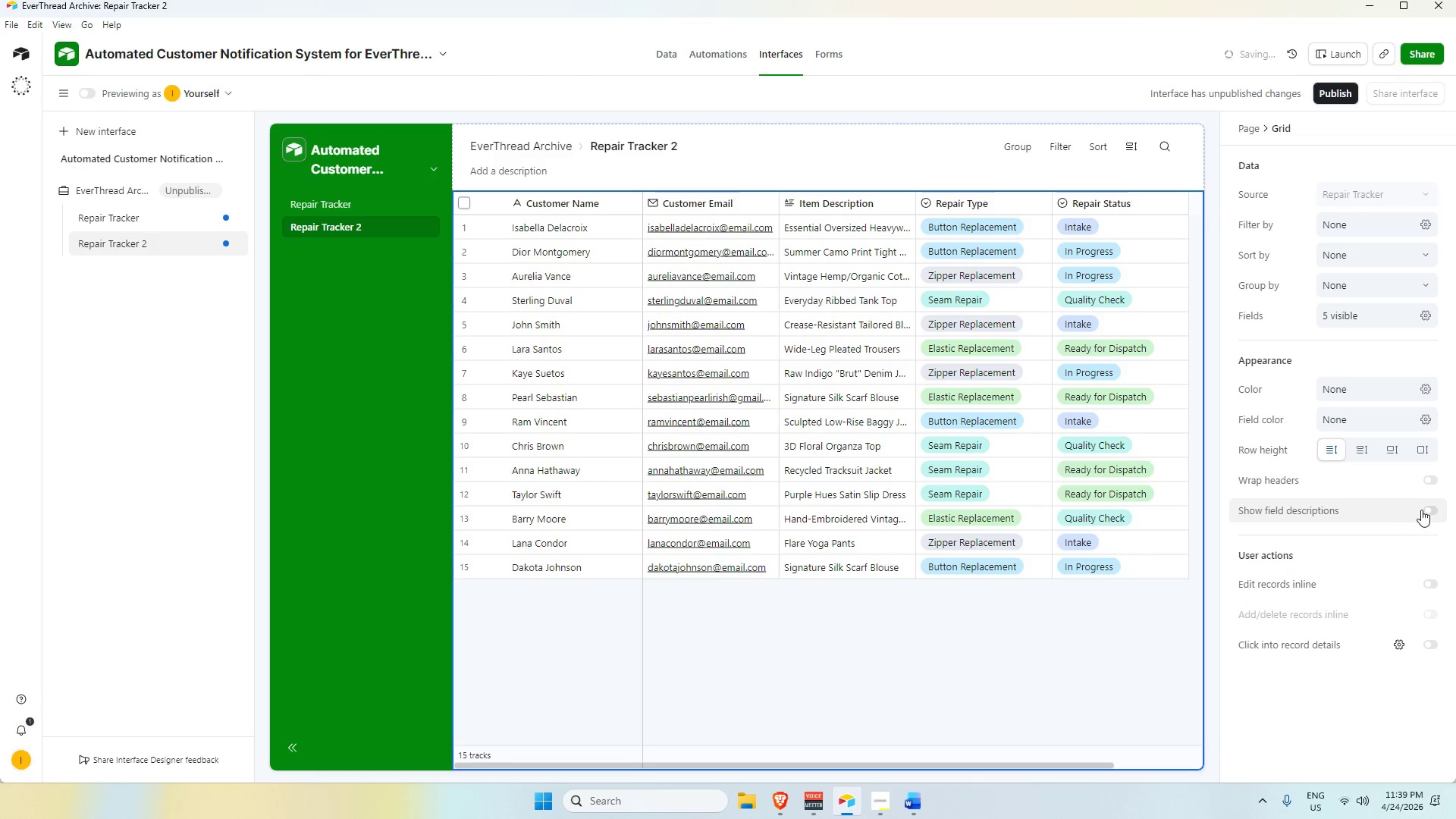 
wait(5.47)
 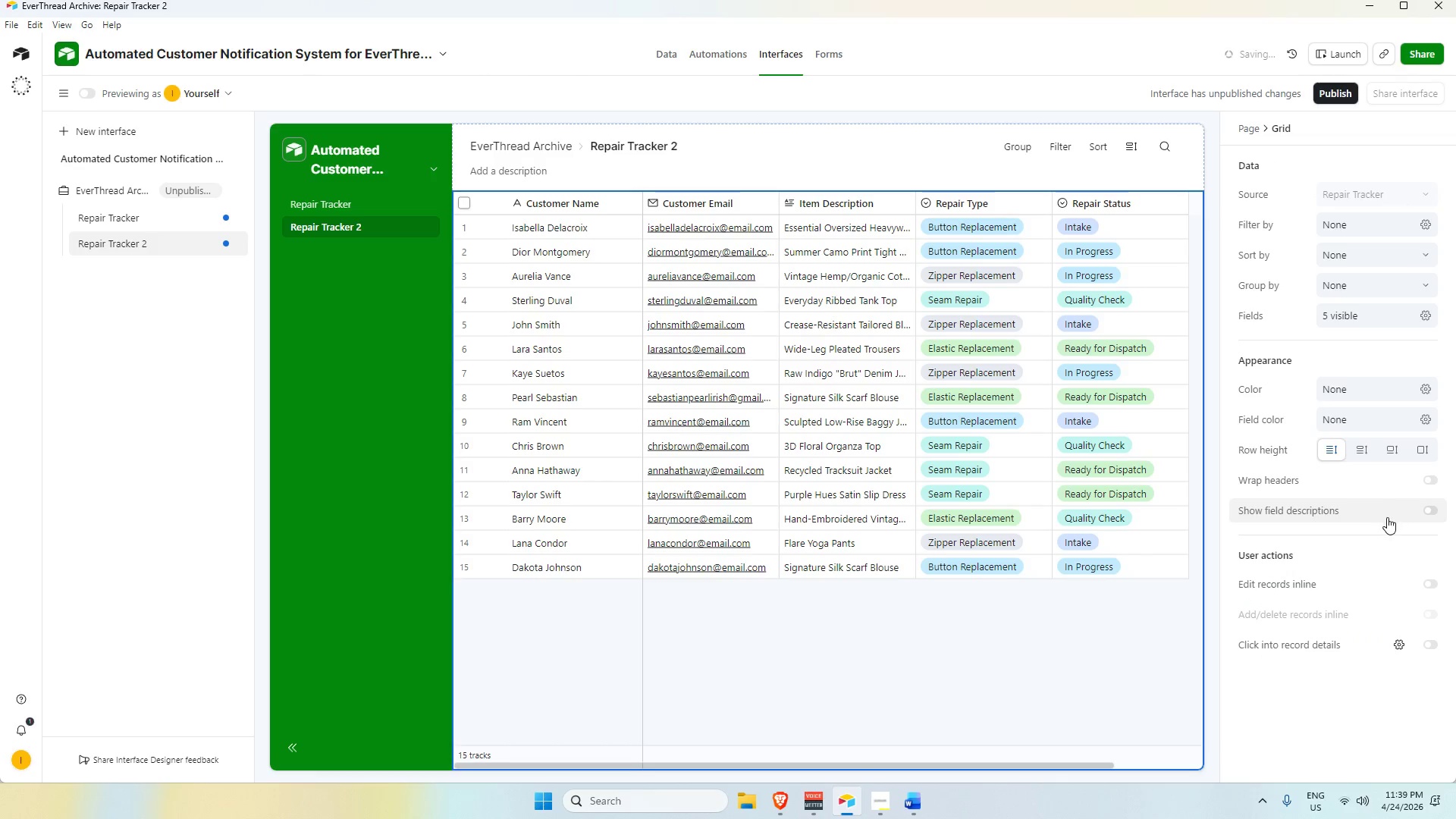 
left_click([1431, 510])
 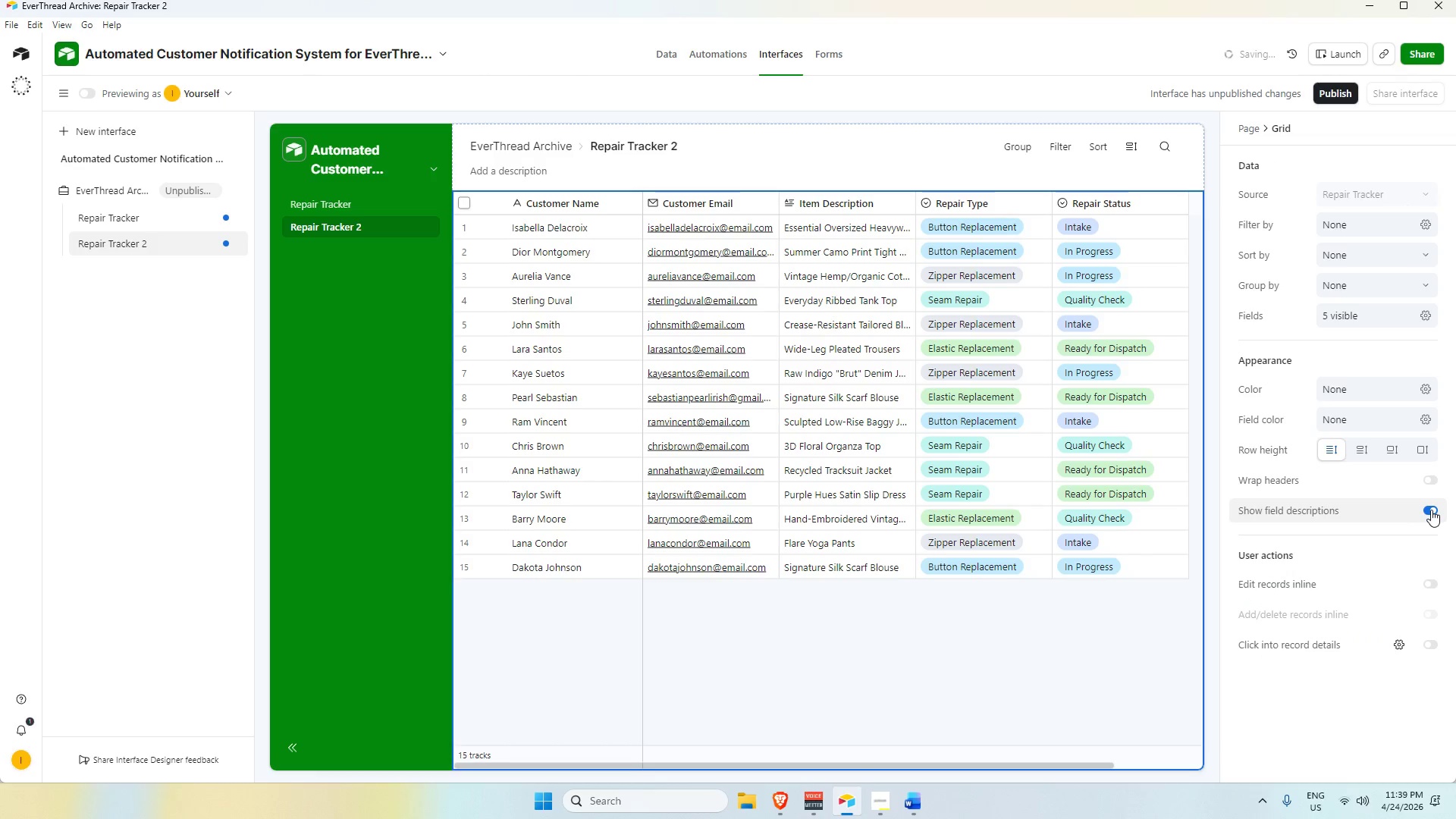 
left_click([1431, 510])
 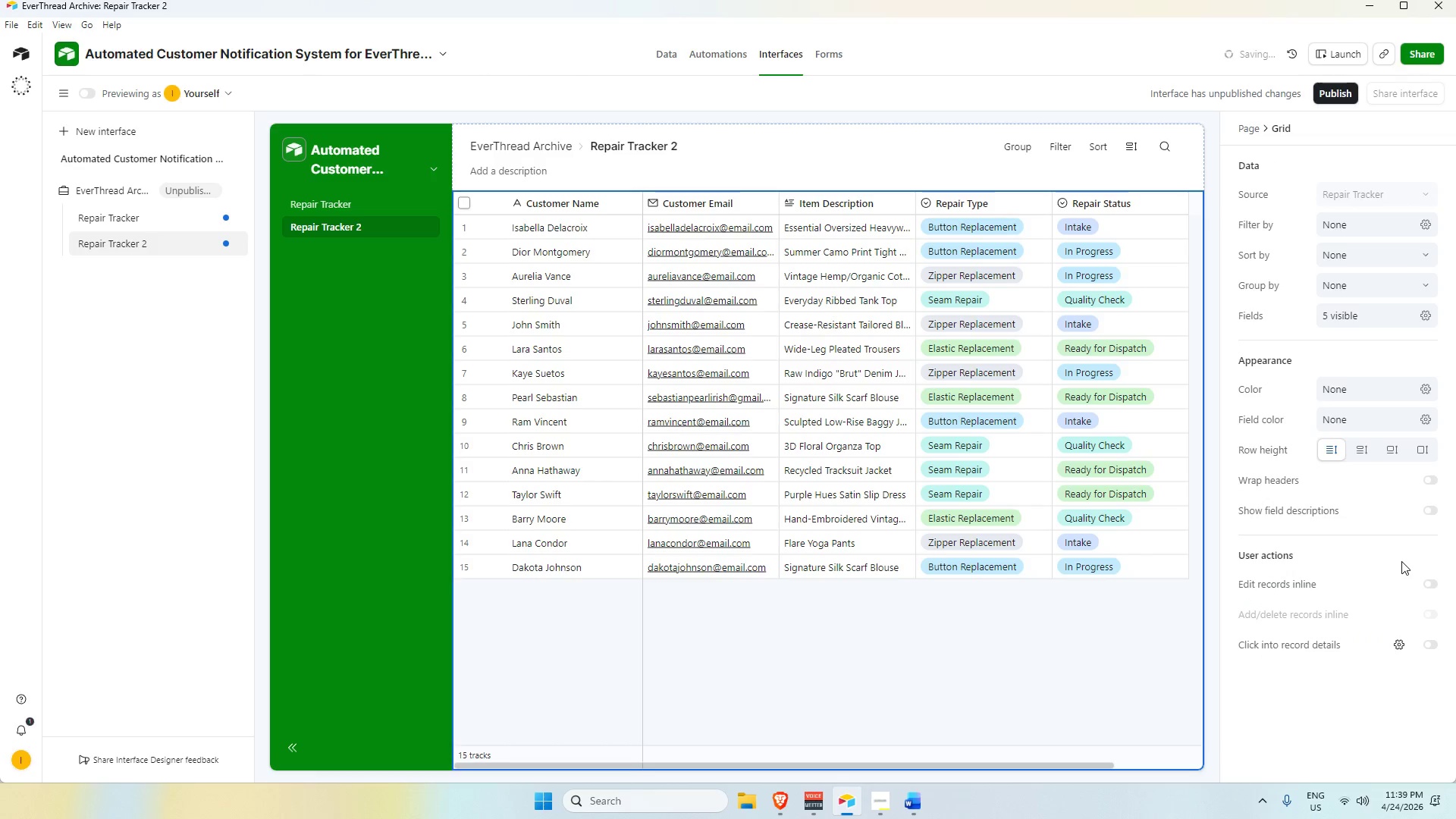 
scroll: coordinate [1383, 535], scroll_direction: up, amount: 6.0
 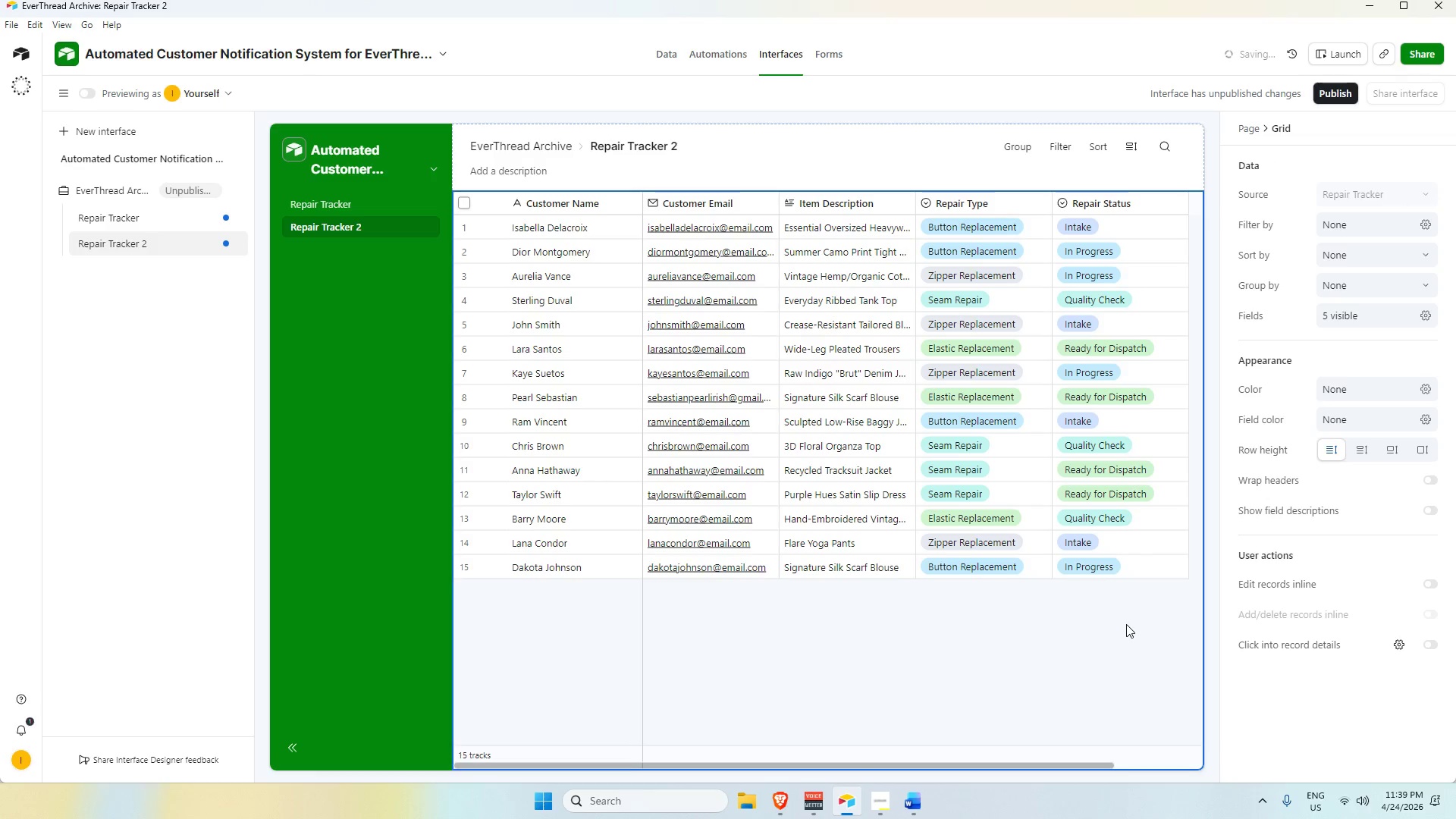 
left_click([1315, 704])
 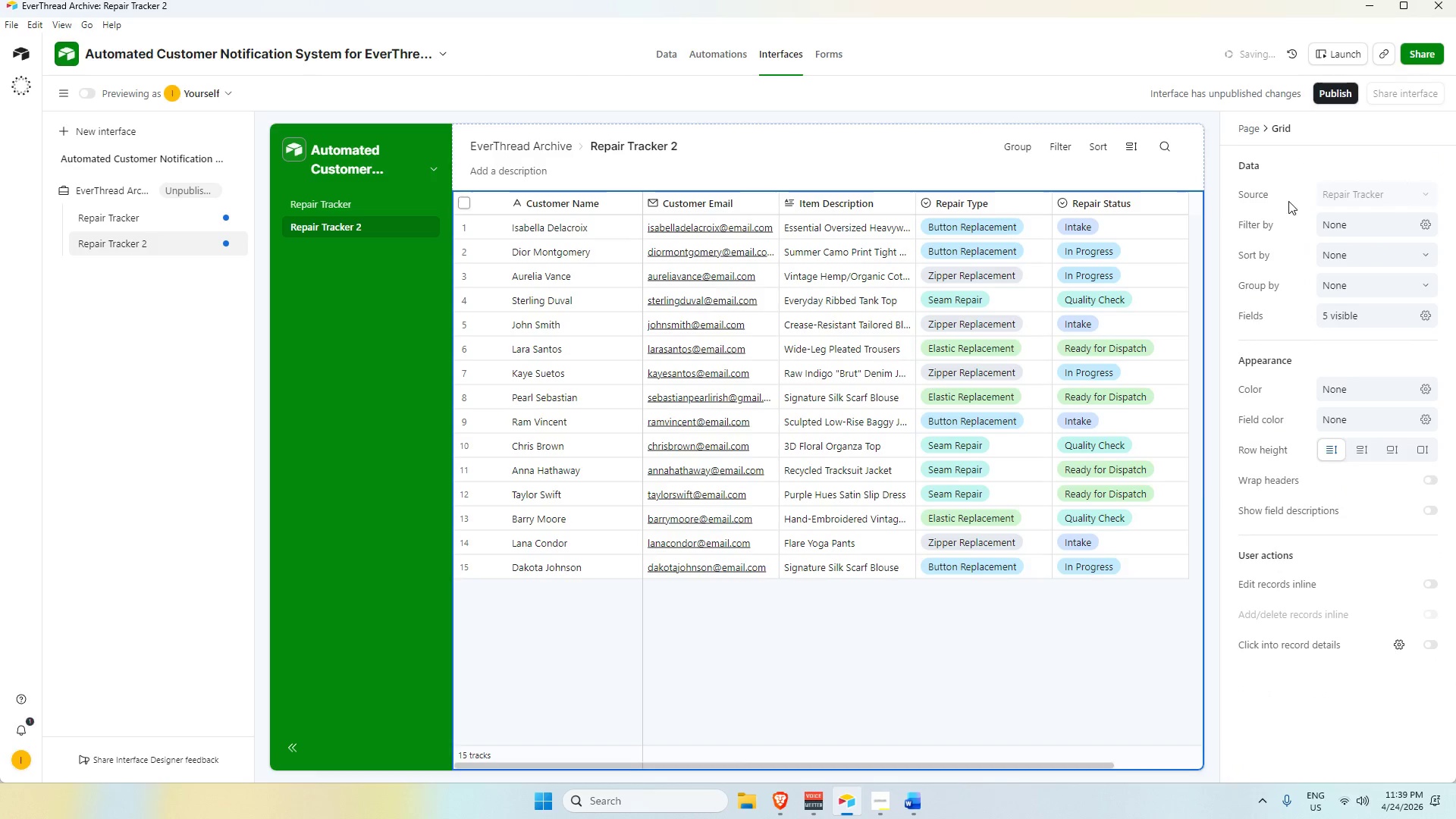 
wait(6.02)
 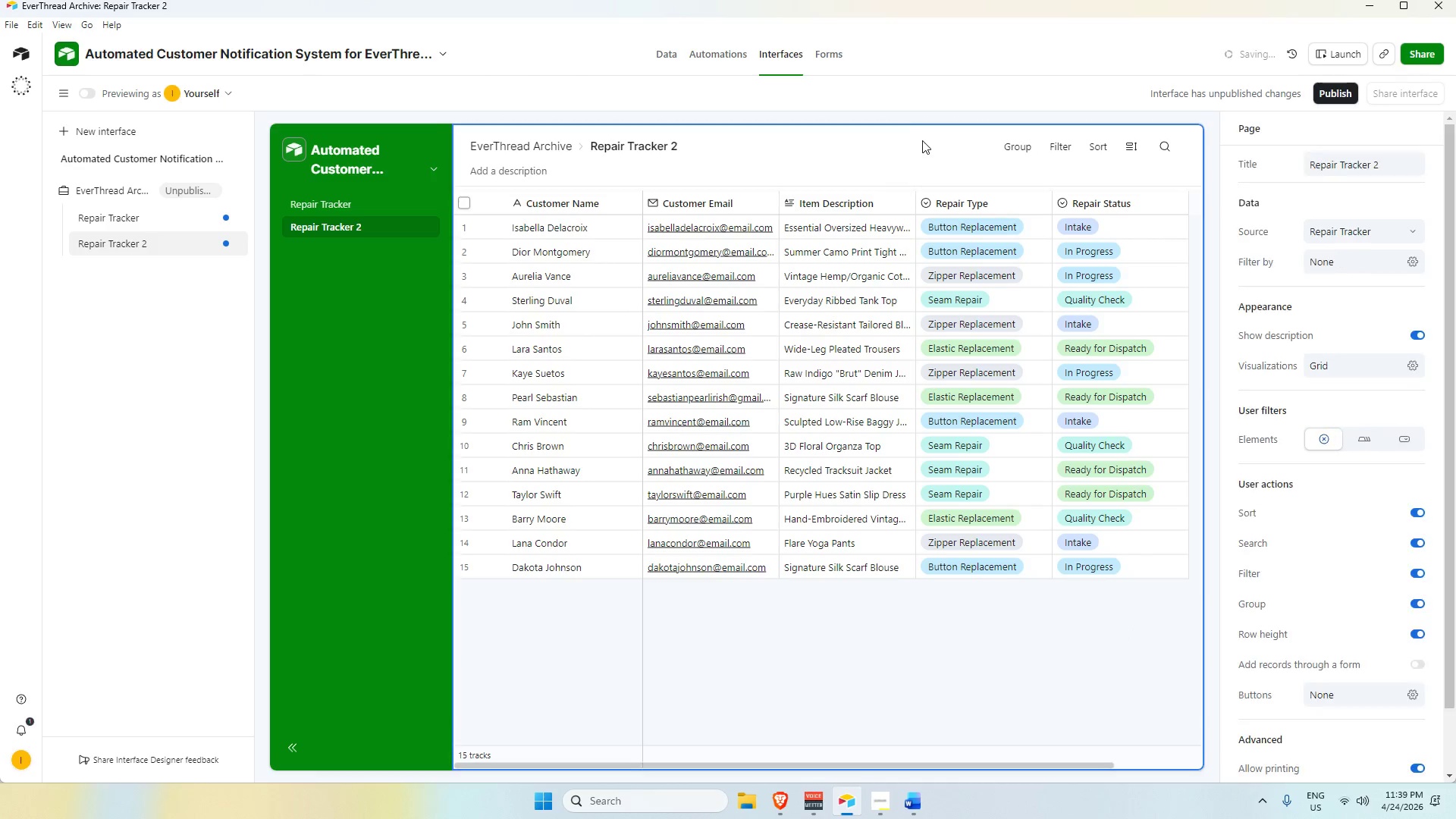 
left_click([1354, 252])
 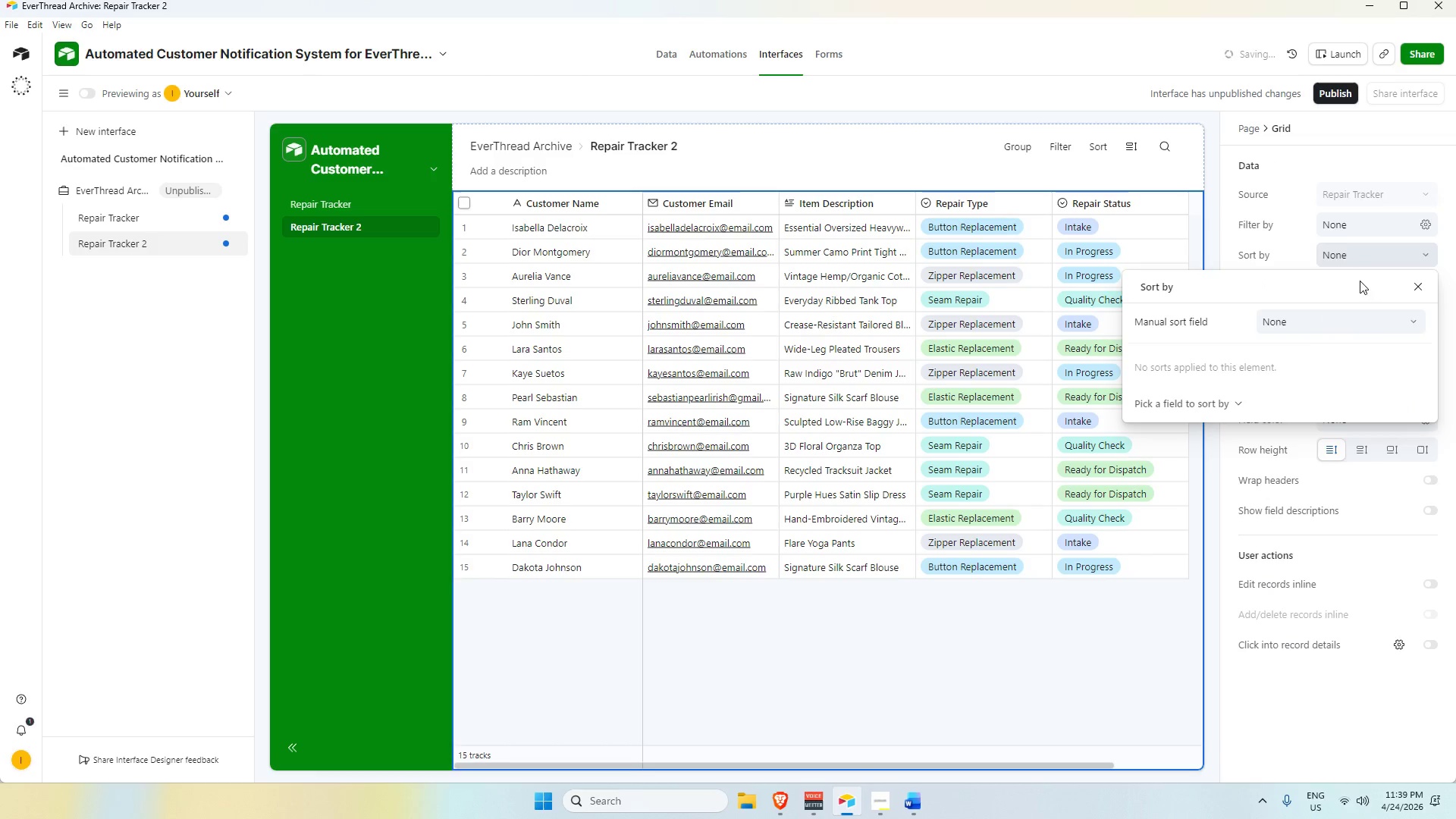 
left_click([1373, 325])
 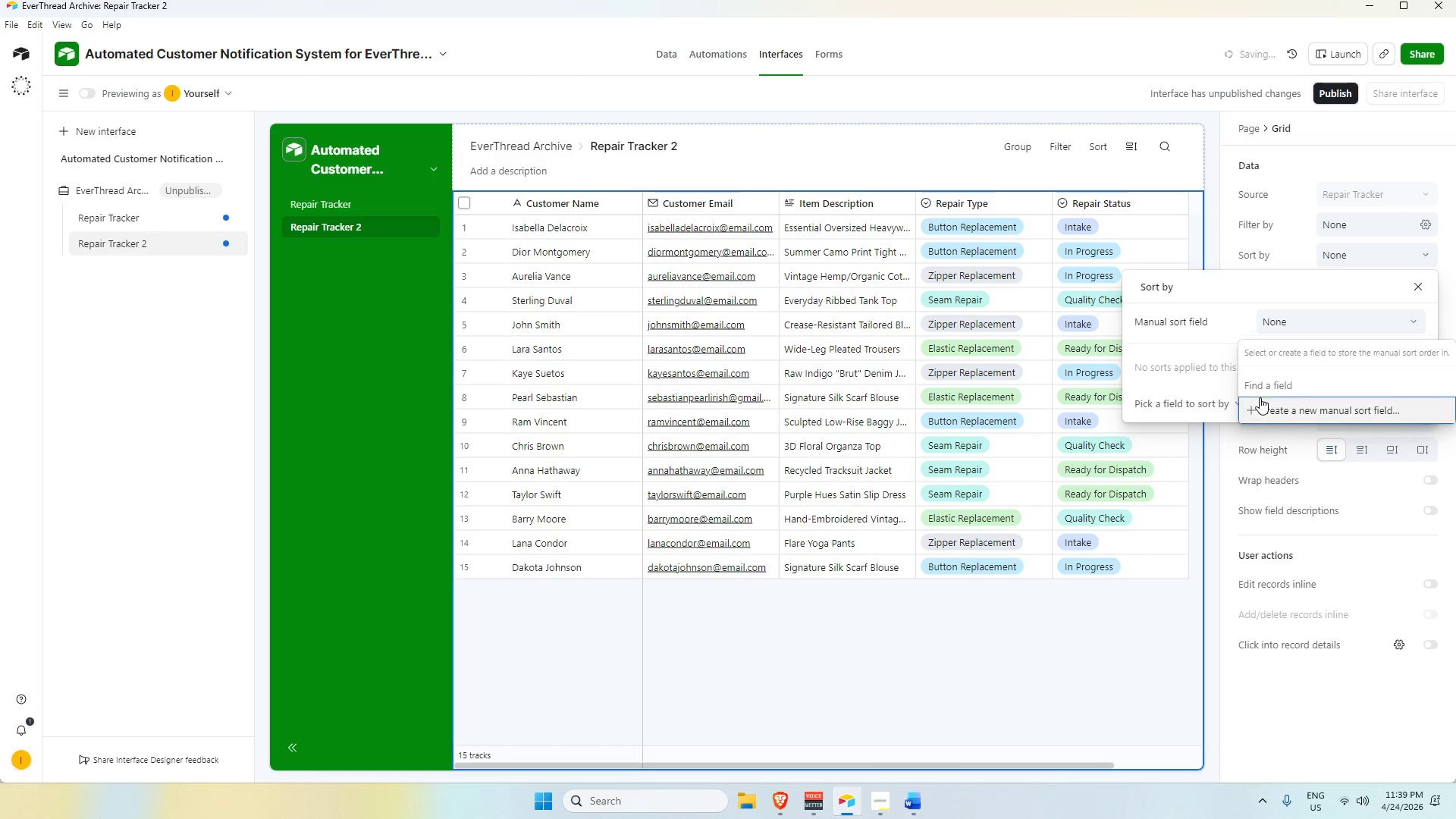 
left_click([1268, 407])
 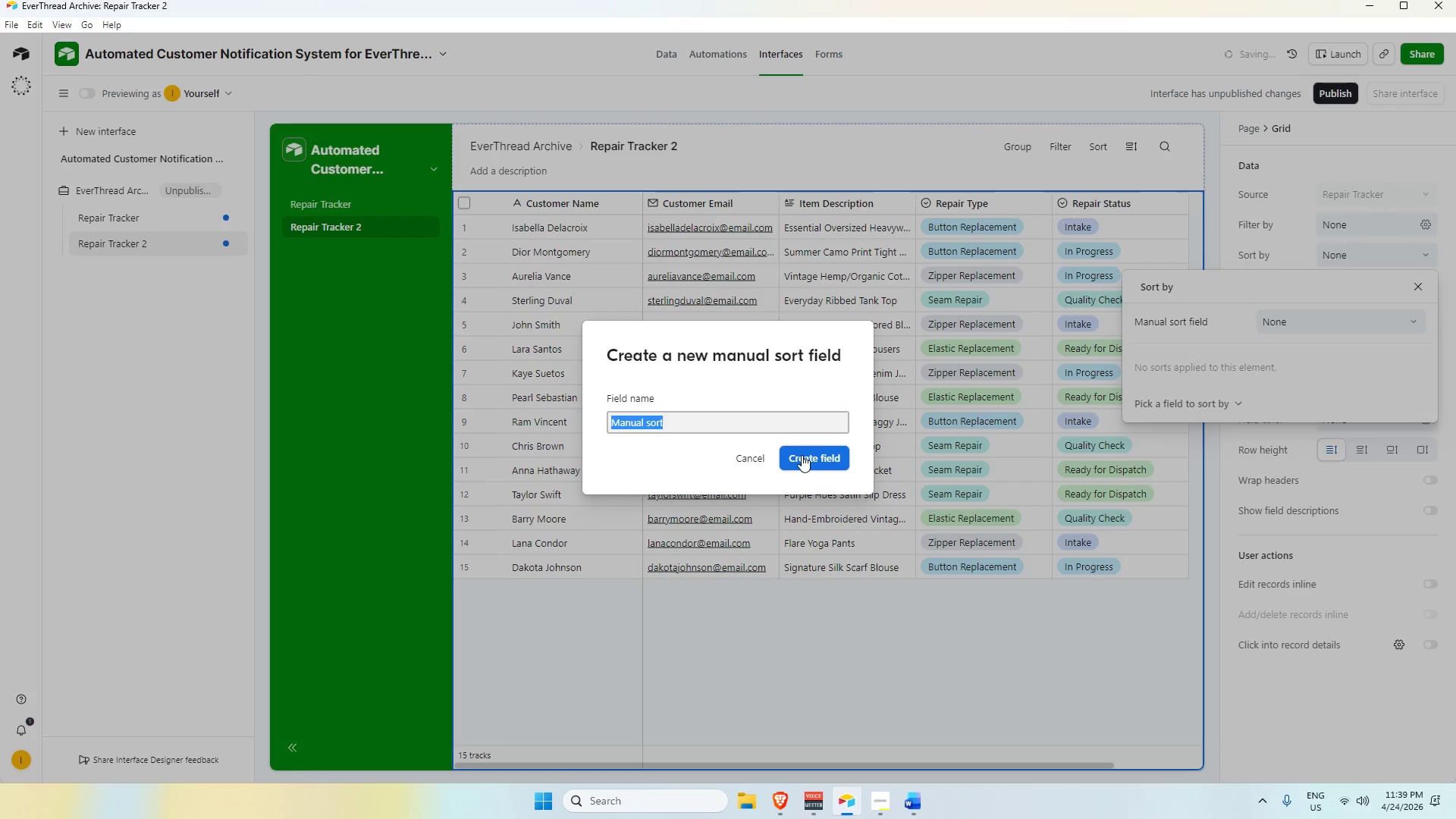 
left_click([802, 454])
 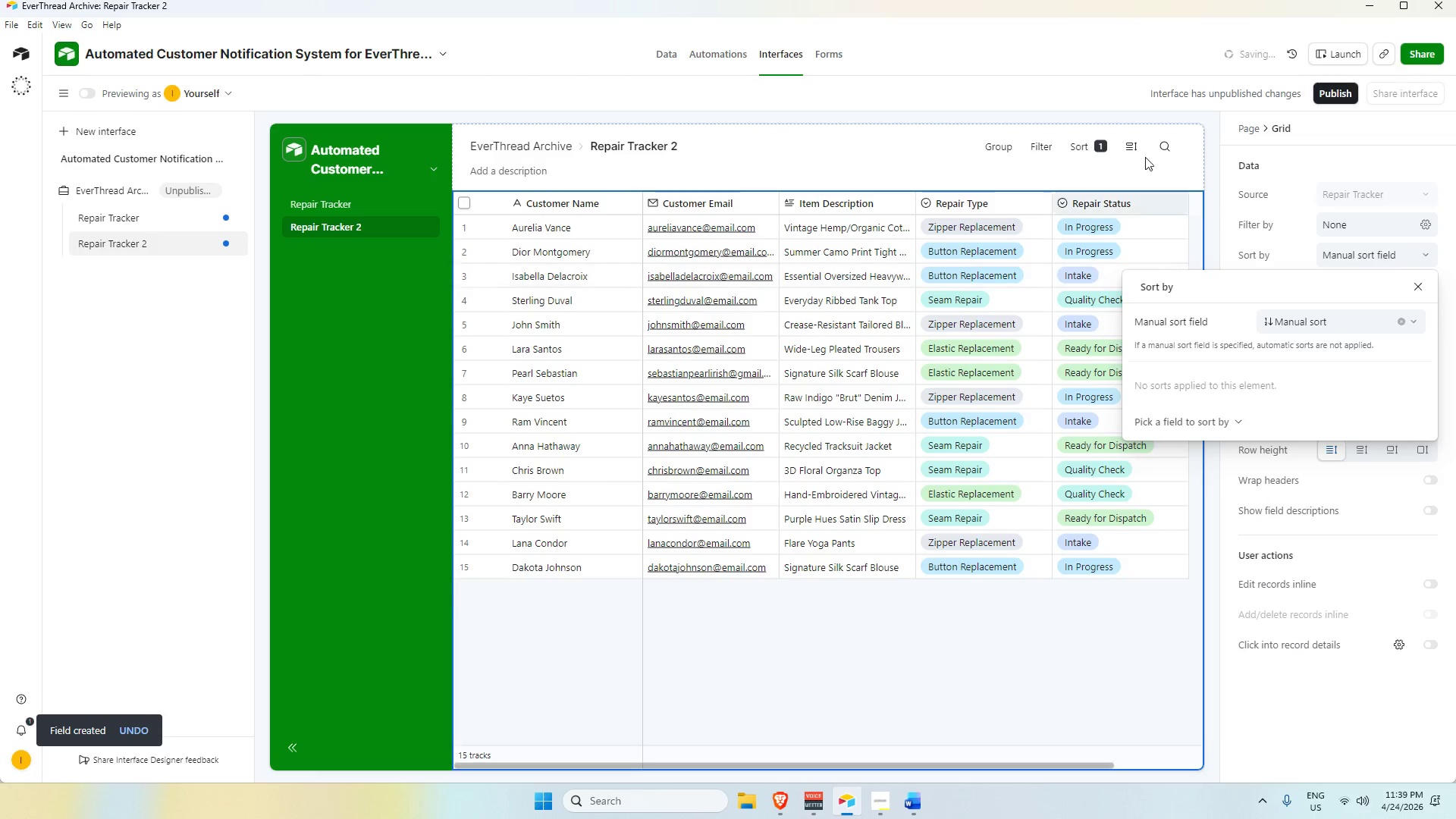 
left_click([1085, 152])
 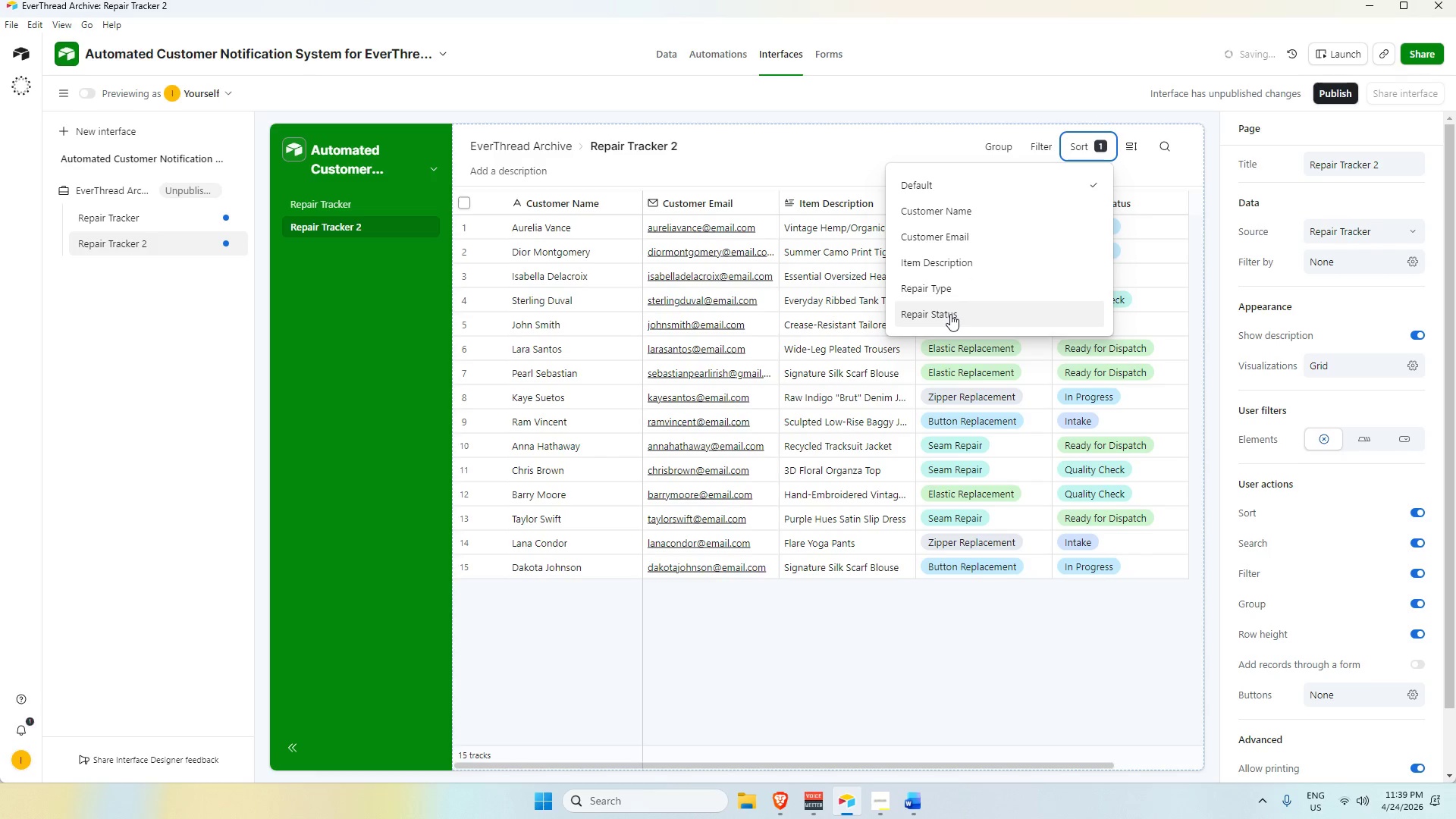 
wait(7.91)
 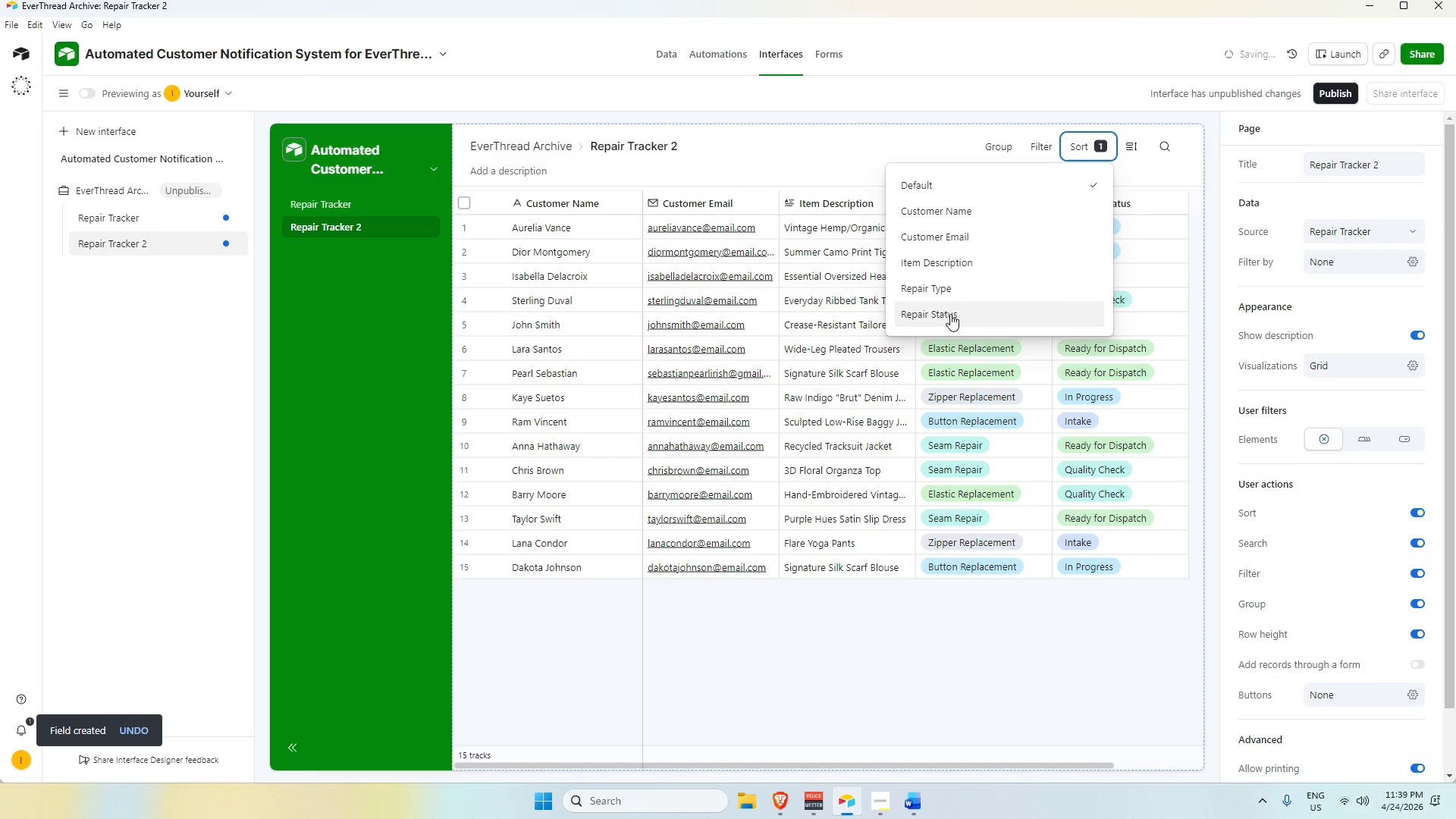 
left_click([952, 312])
 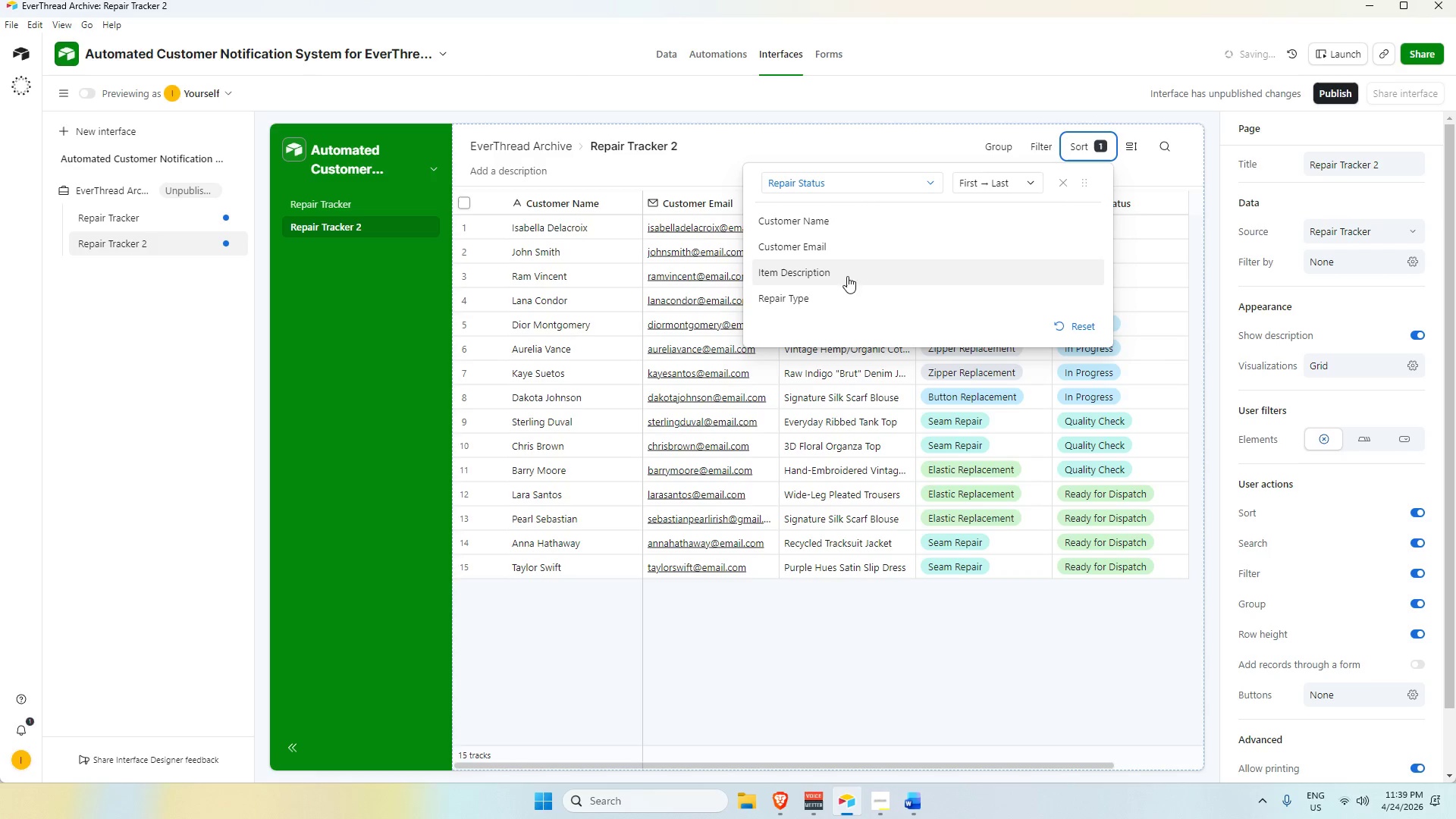 
wait(15.39)
 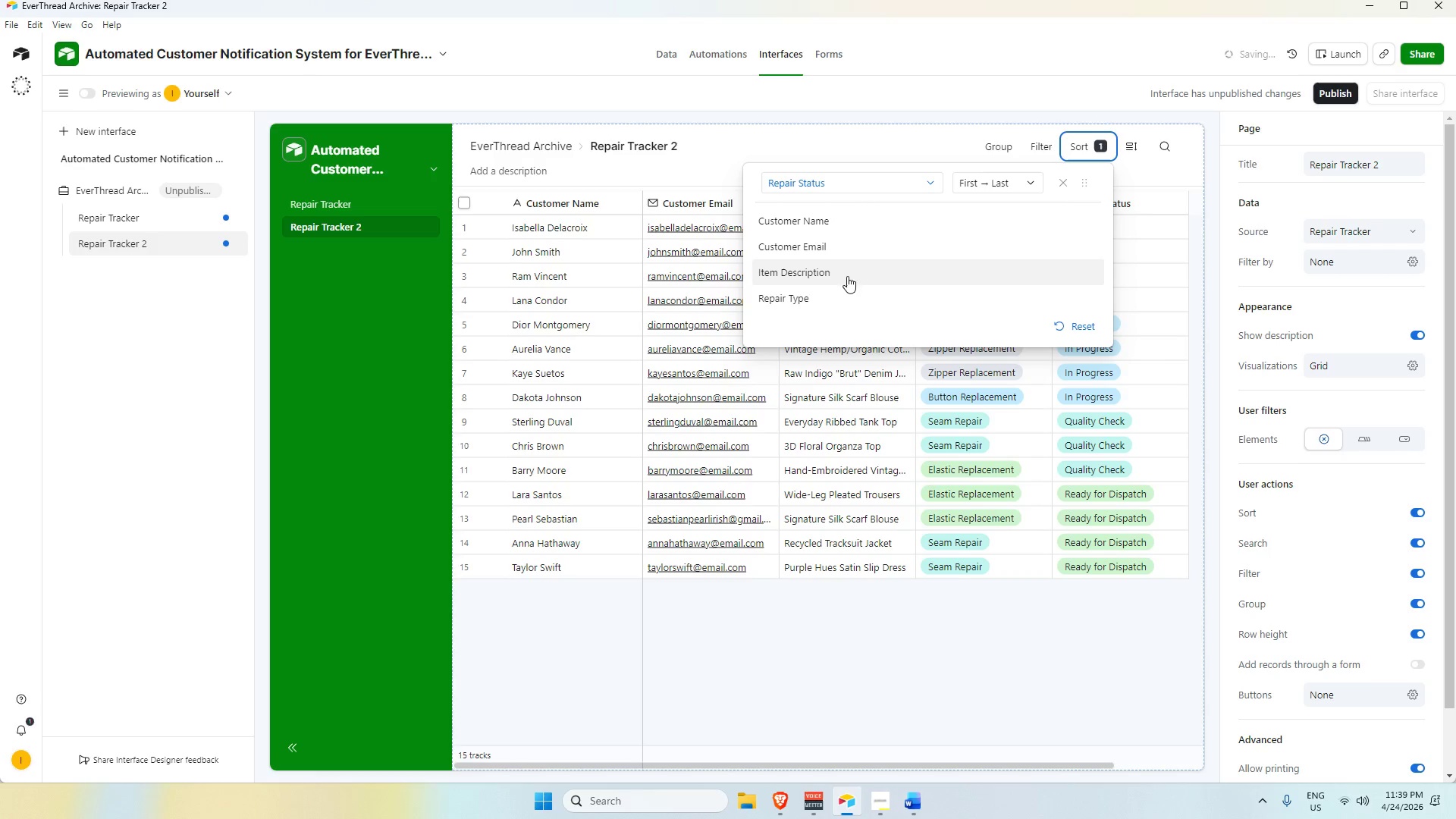 
left_click([1082, 155])
 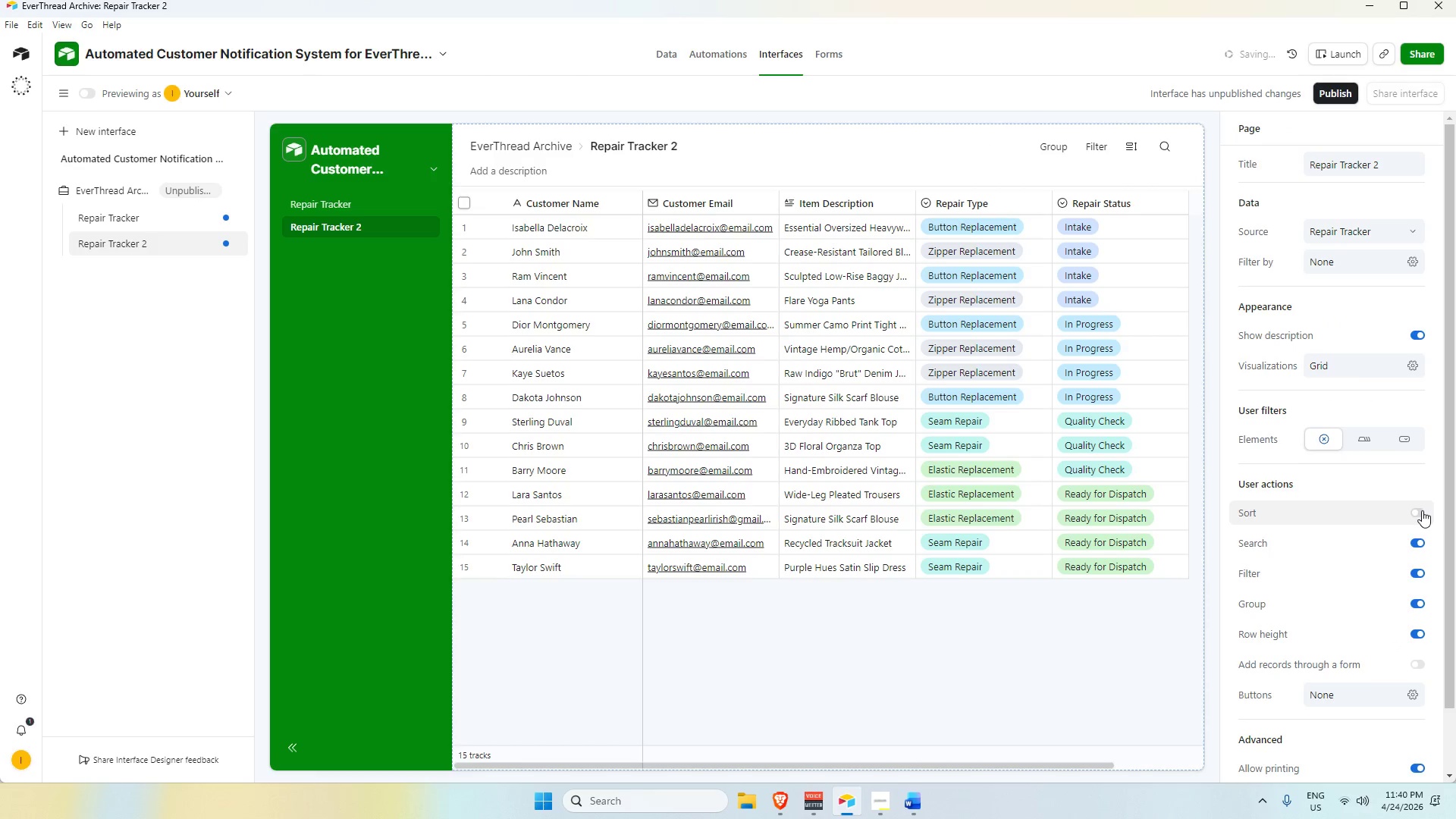 
wait(8.64)
 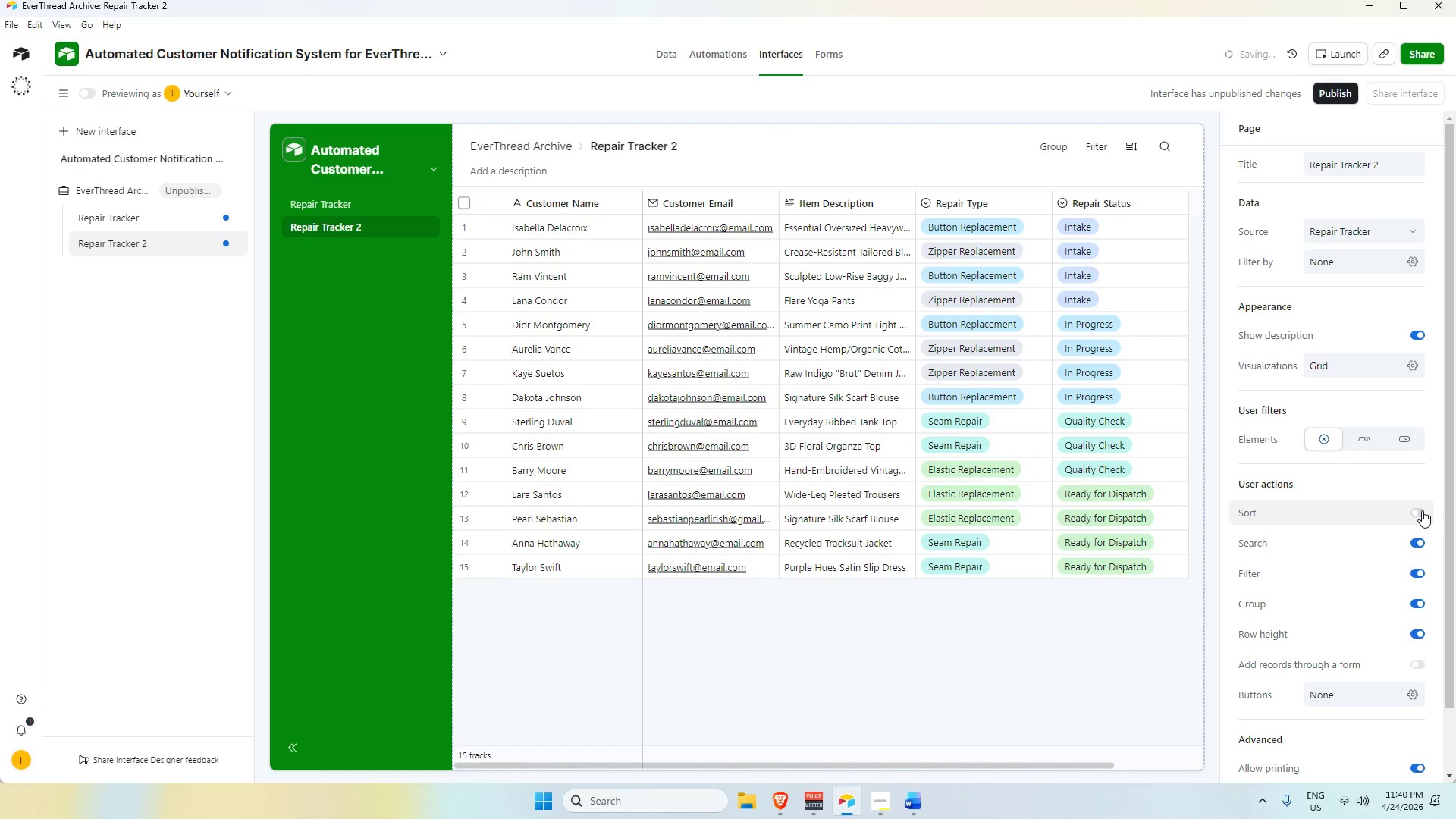 
left_click([1417, 570])
 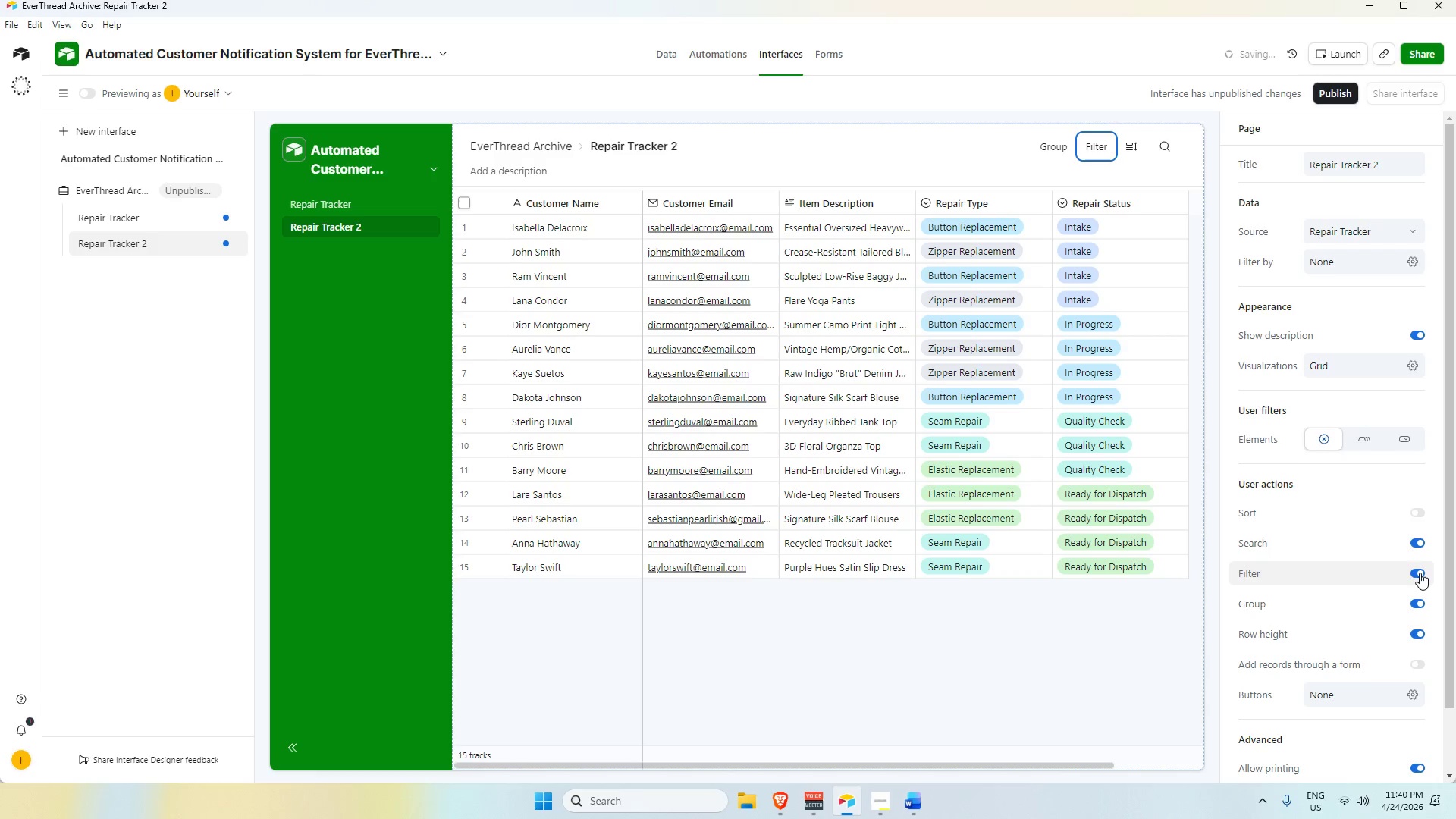 
left_click([1350, 264])
 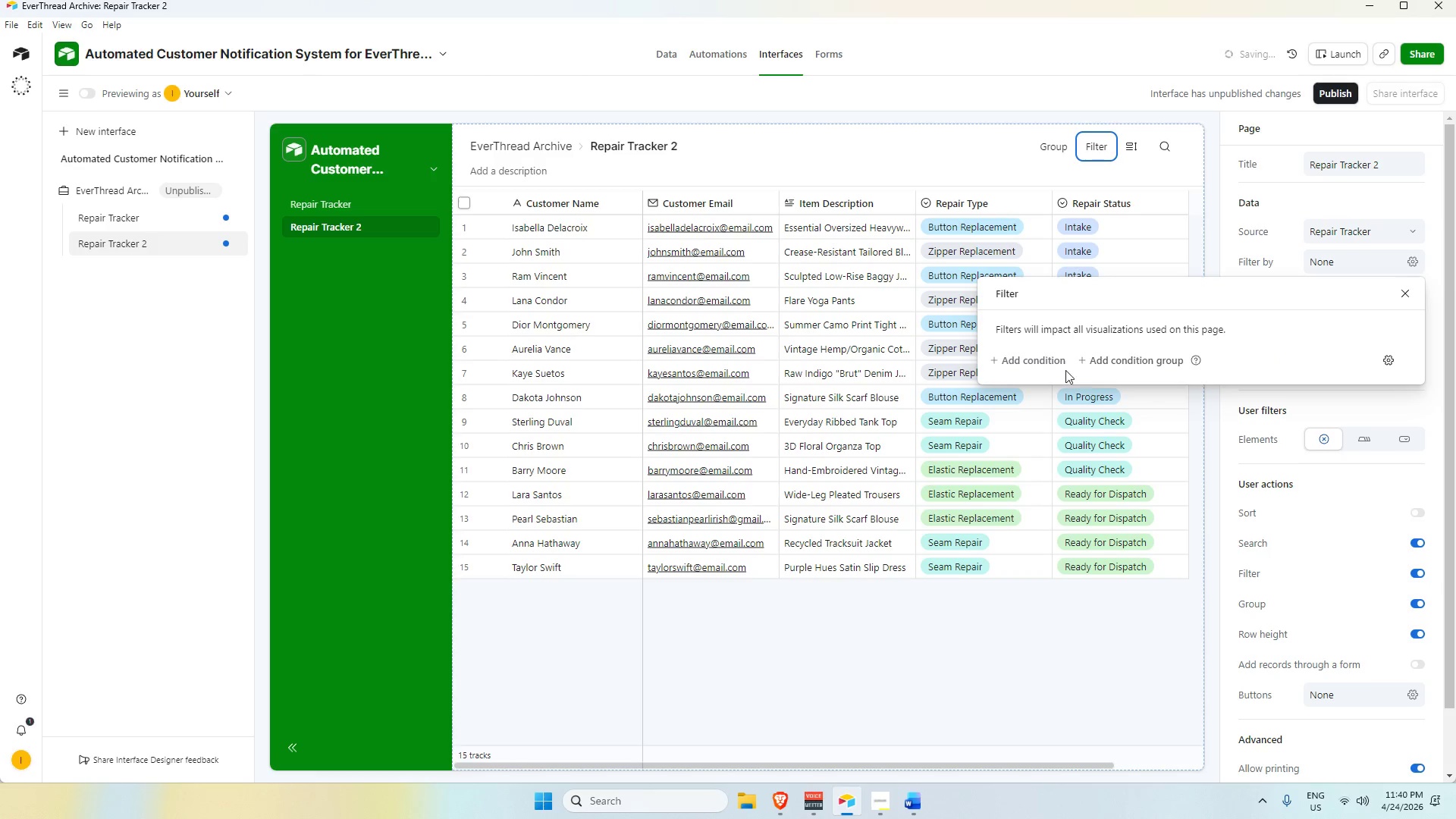 
left_click([1048, 359])
 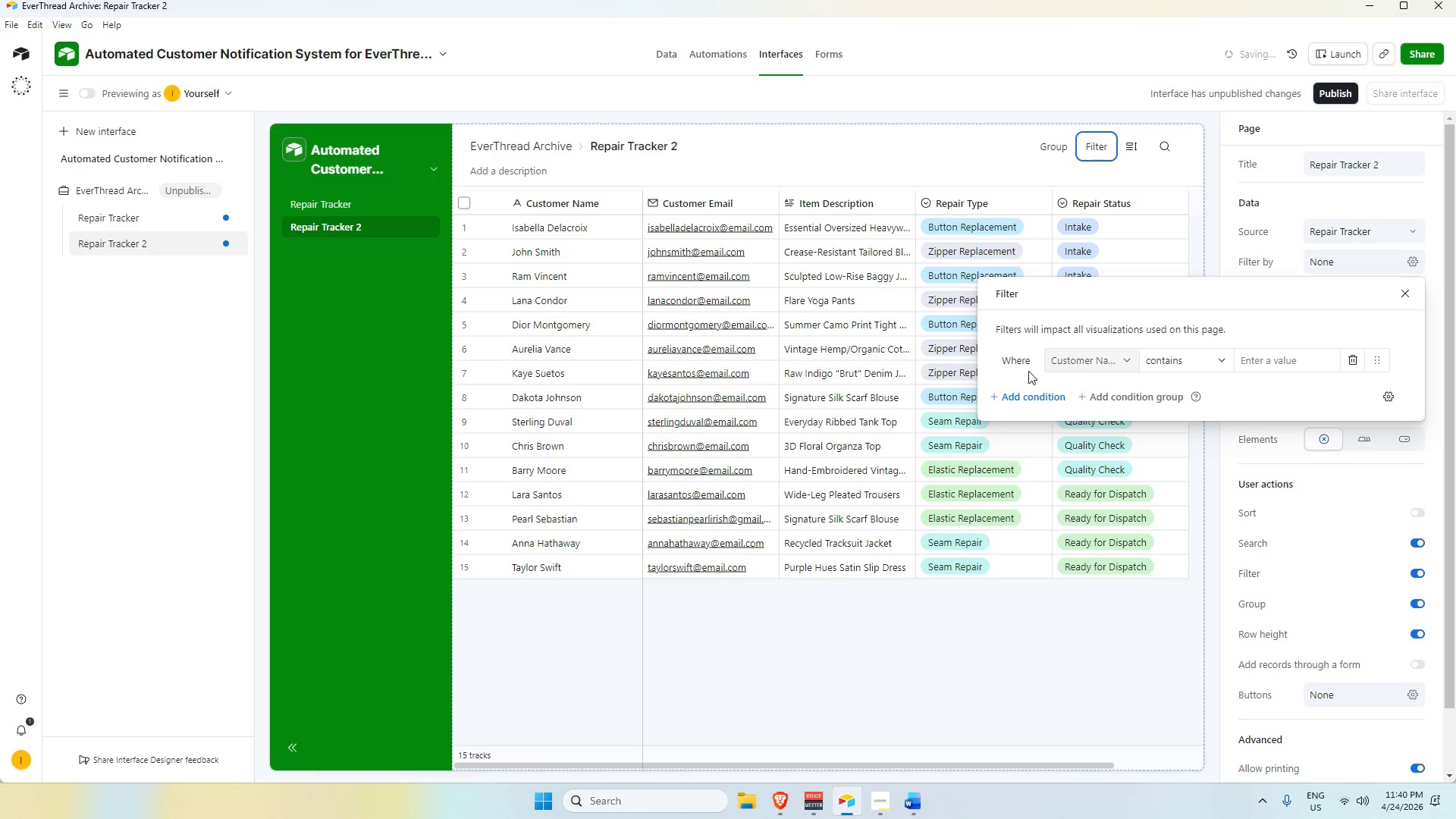 
left_click([1097, 356])
 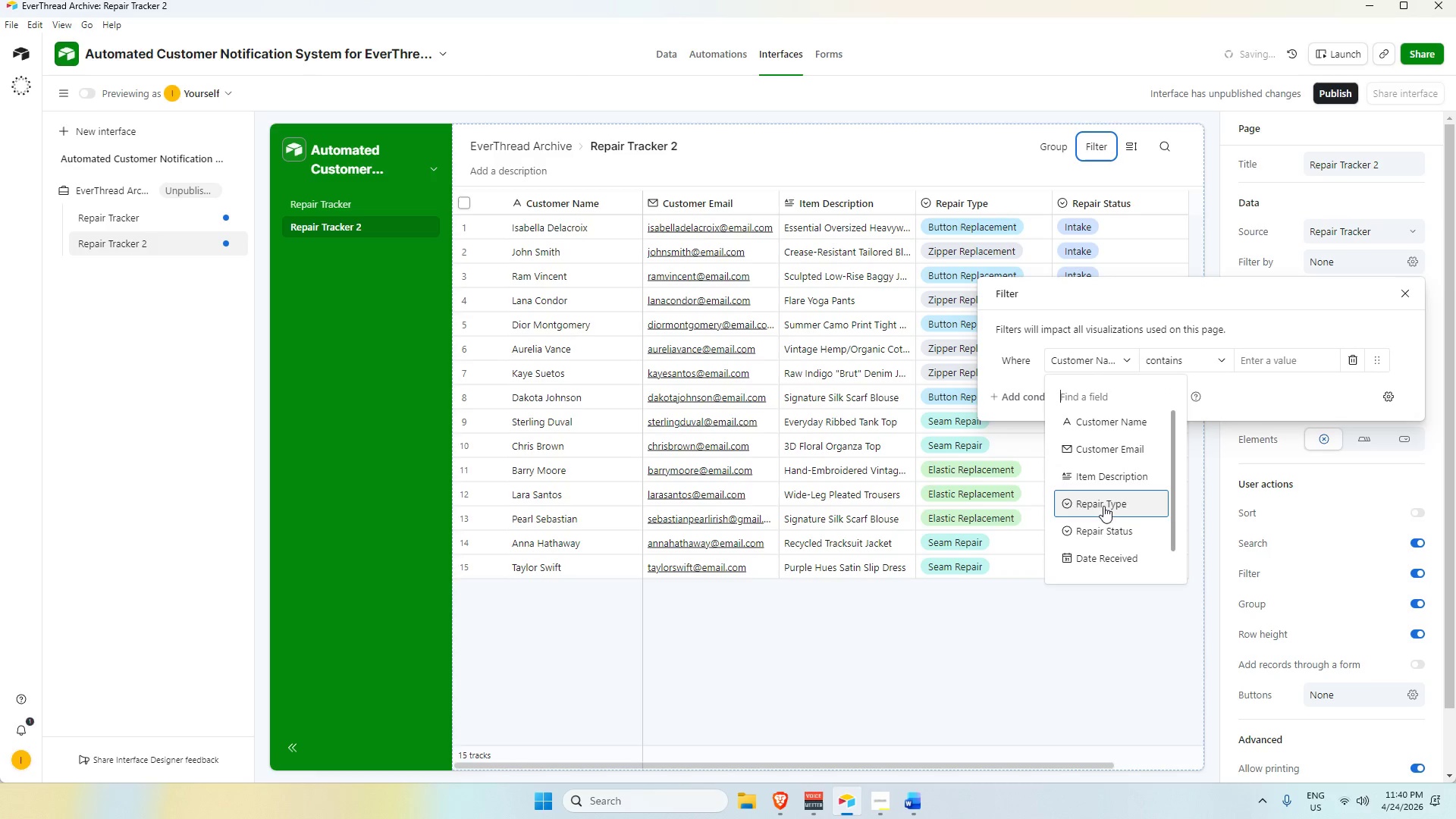 
scroll: coordinate [1110, 531], scroll_direction: down, amount: 2.0
 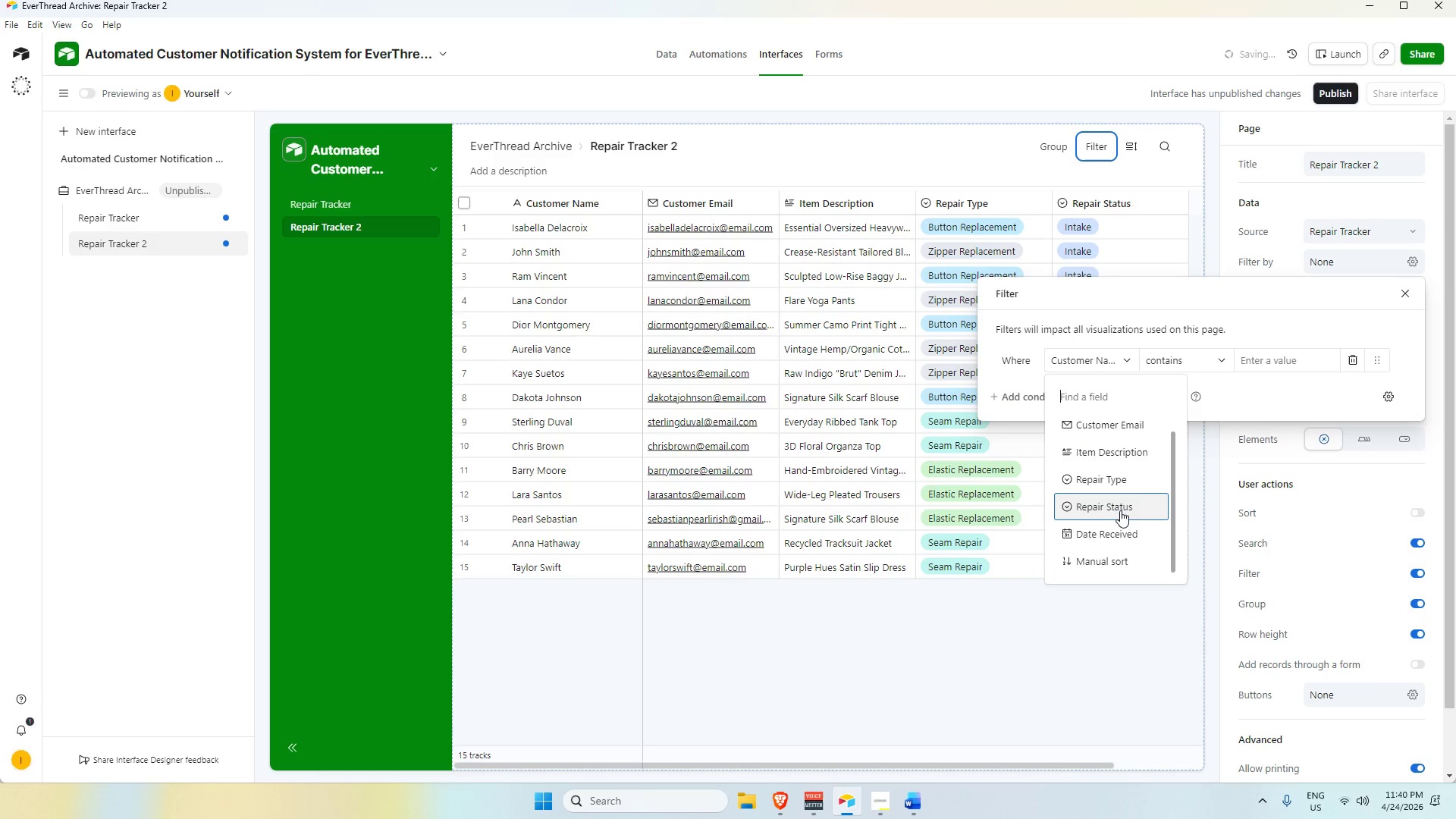 
left_click([1122, 507])
 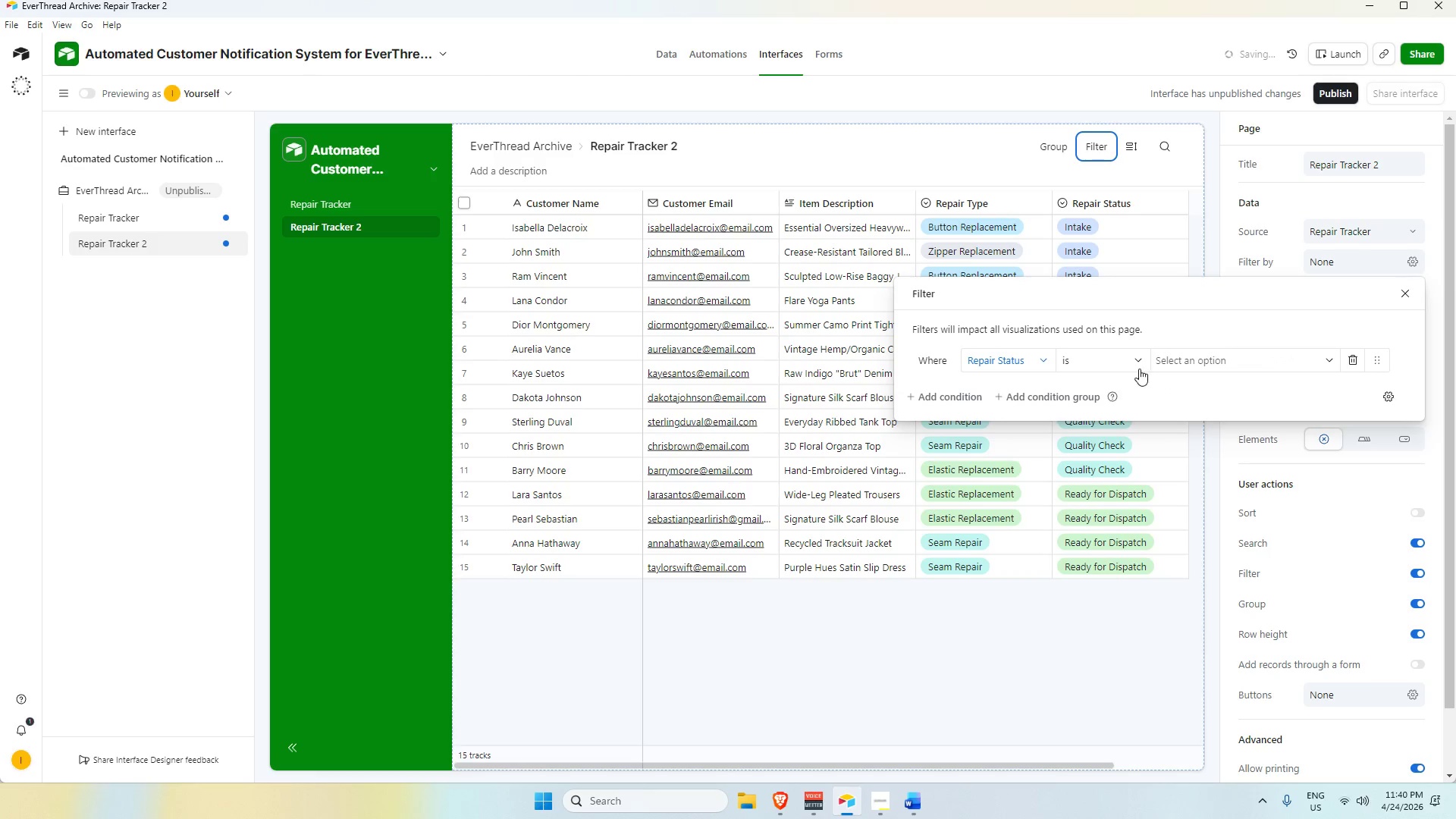 
left_click([1128, 356])
 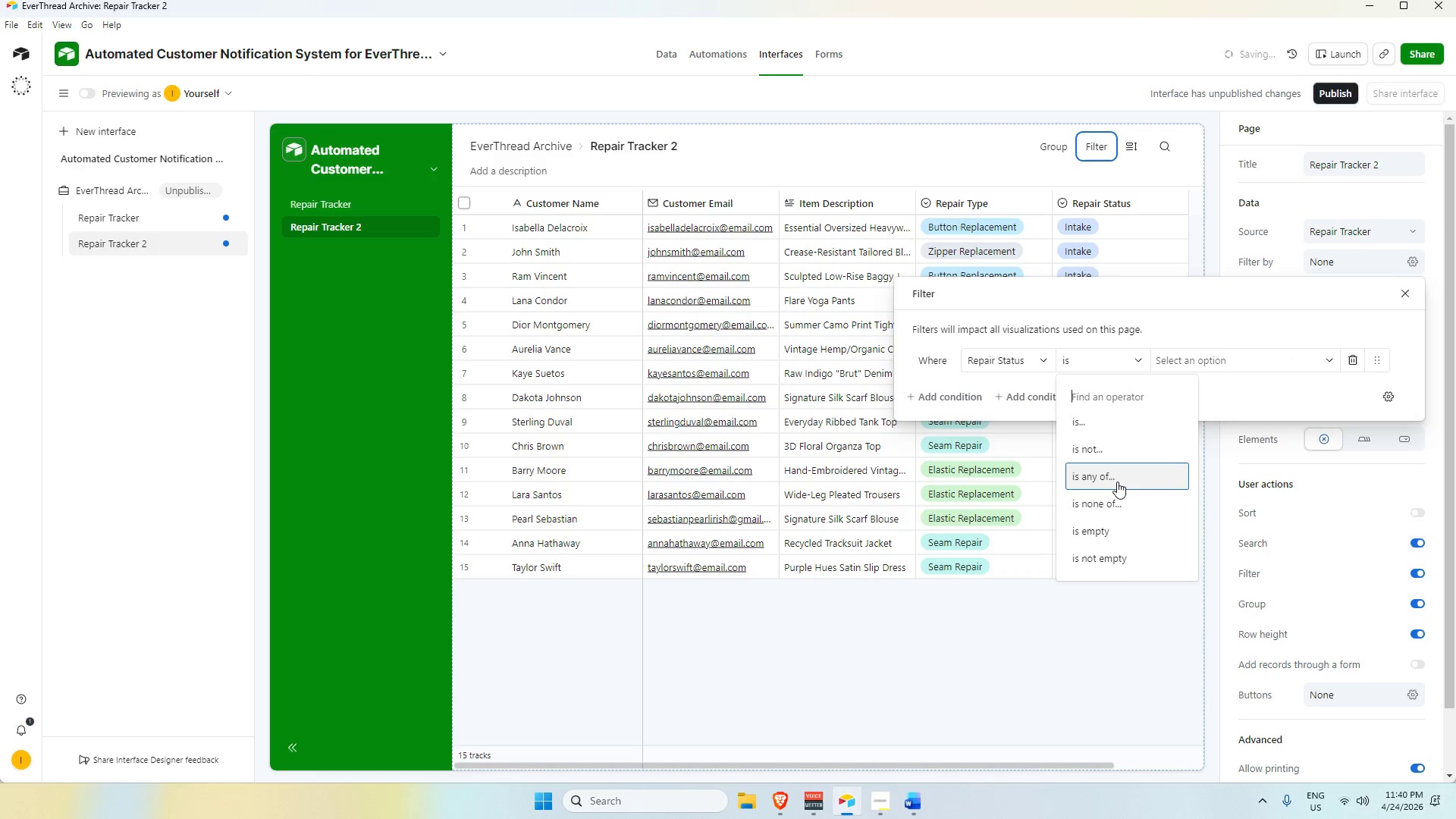 
left_click([1117, 481])
 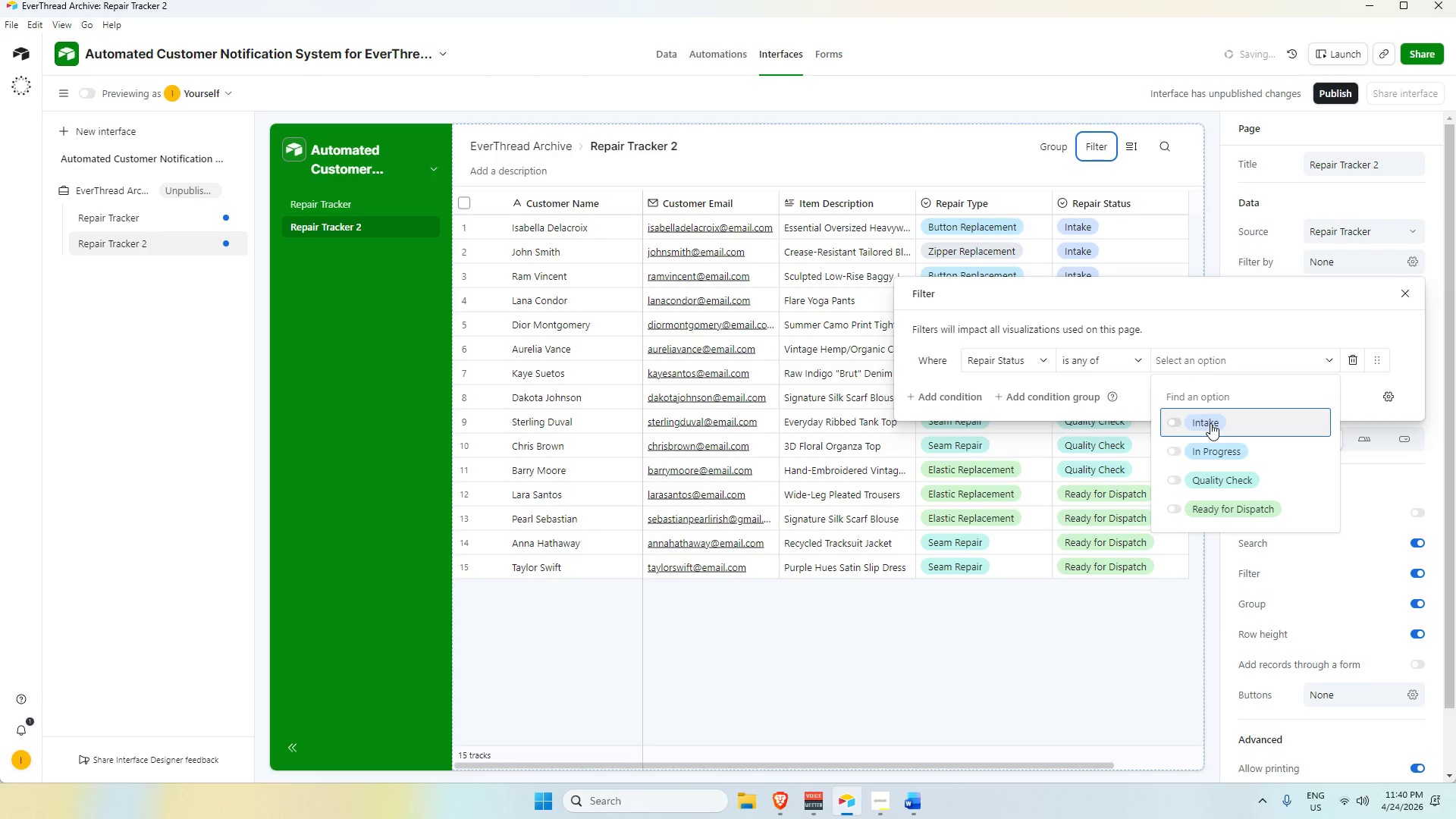 
wait(6.0)
 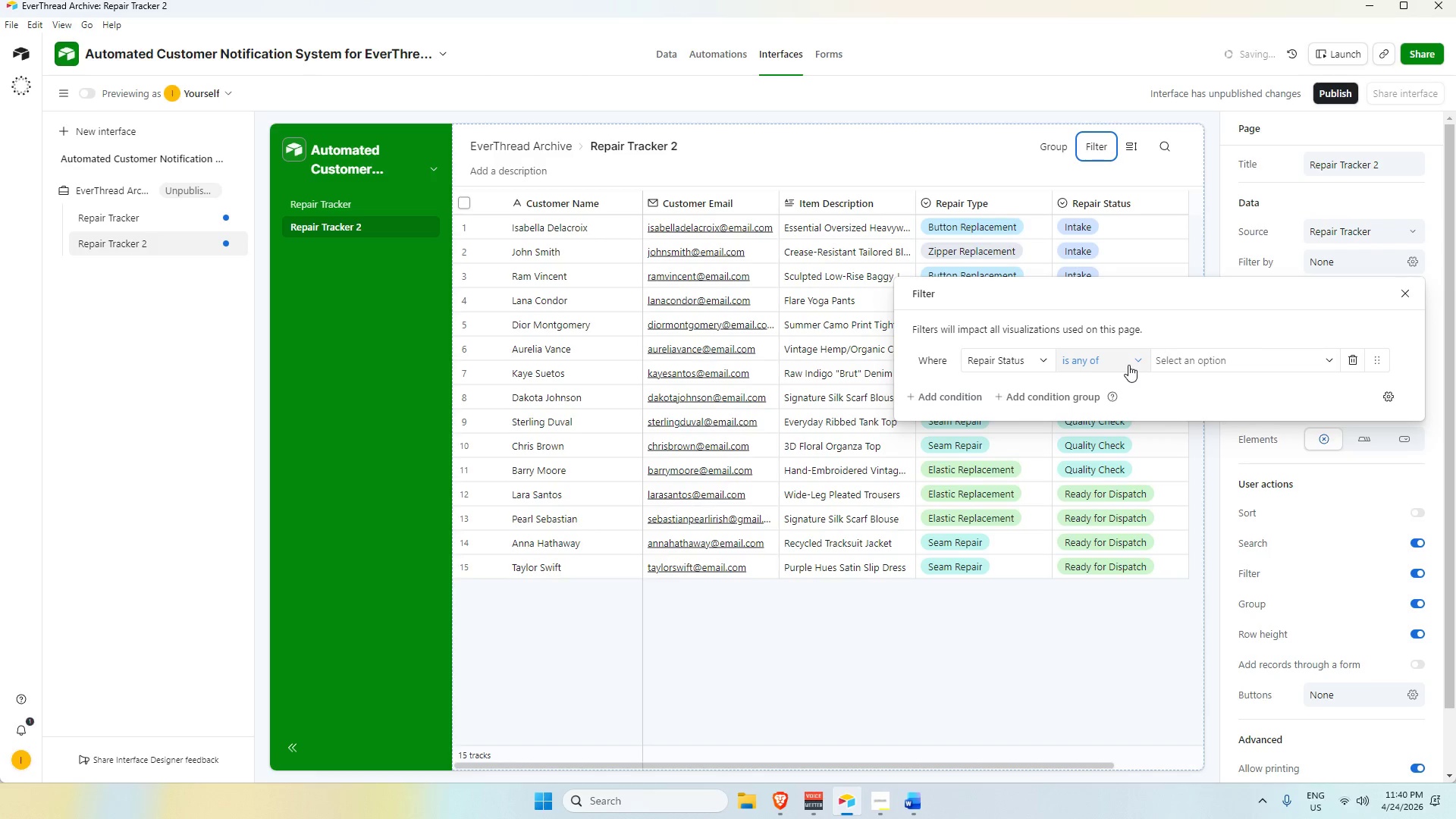 
left_click([1266, 427])
 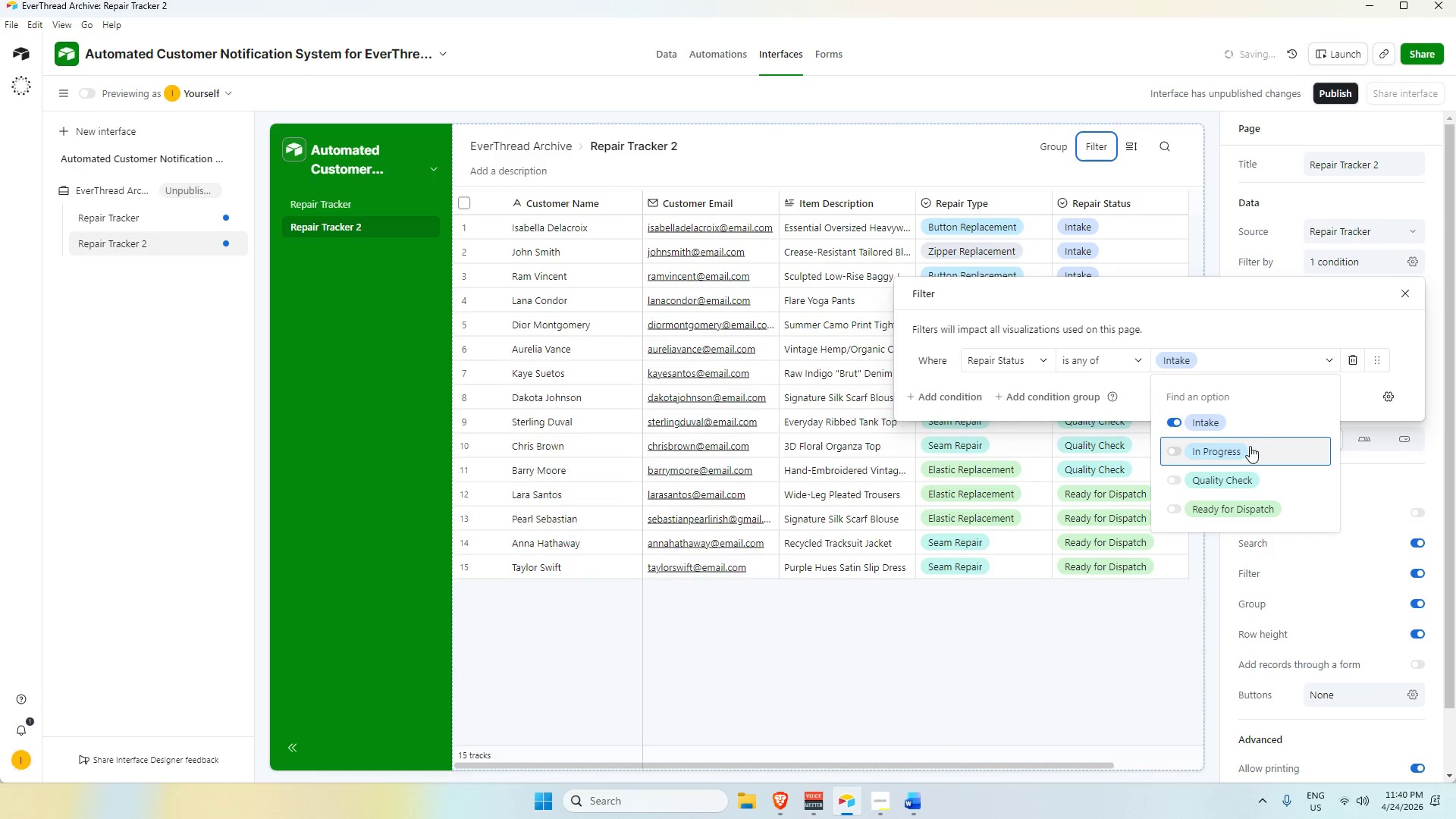 
left_click([1247, 449])
 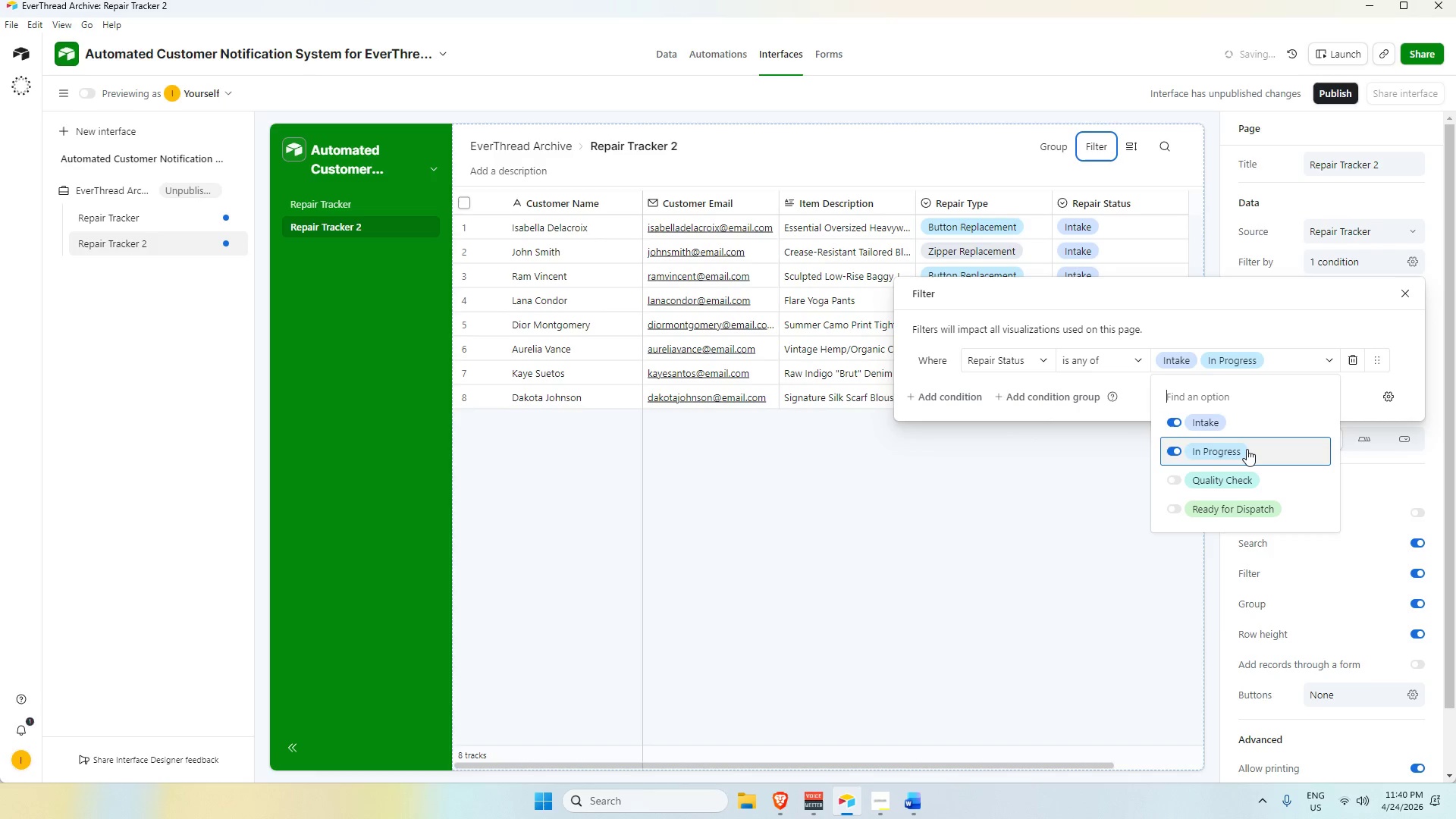 
left_click([1251, 478])
 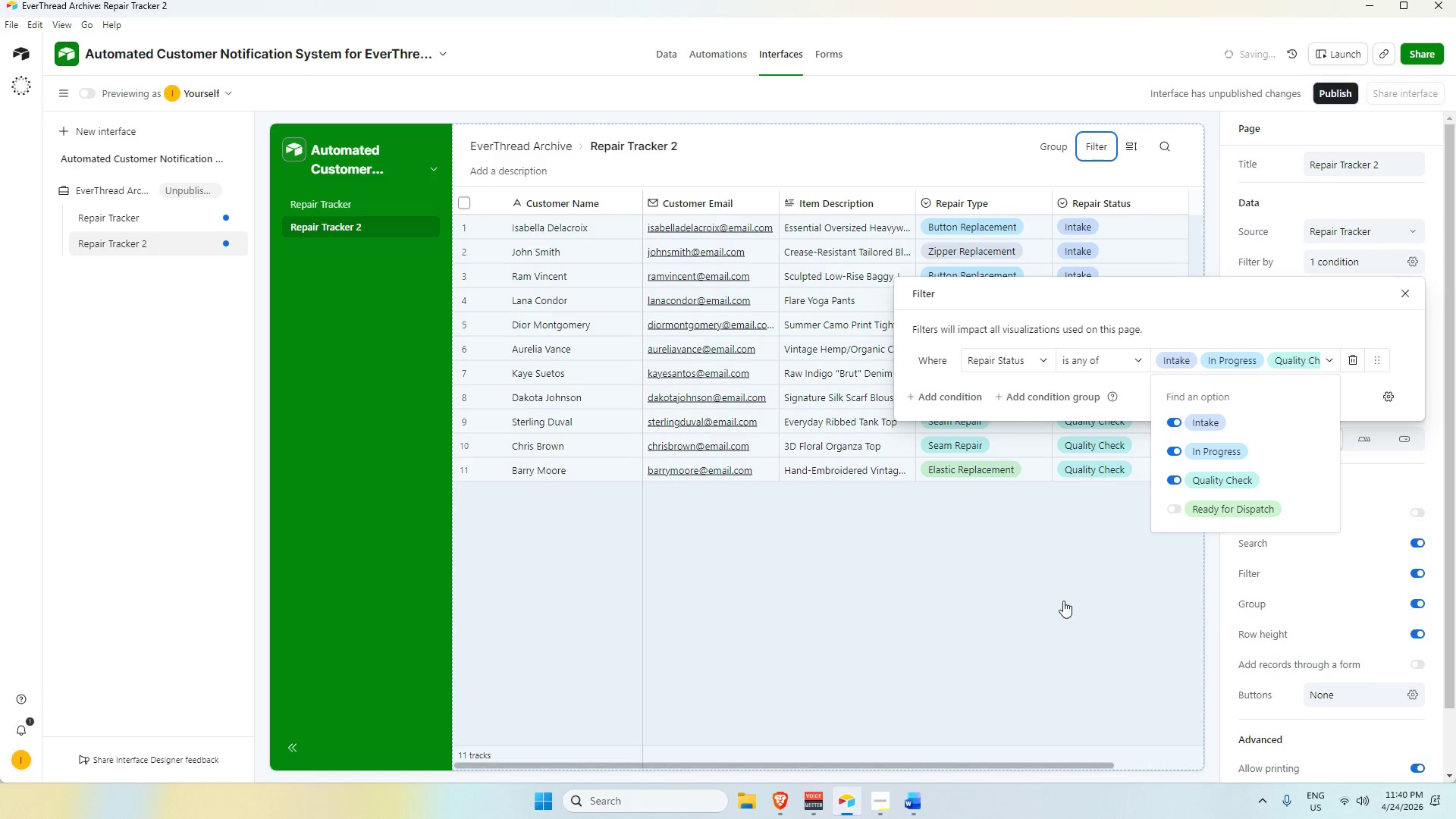 
left_click([1063, 601])
 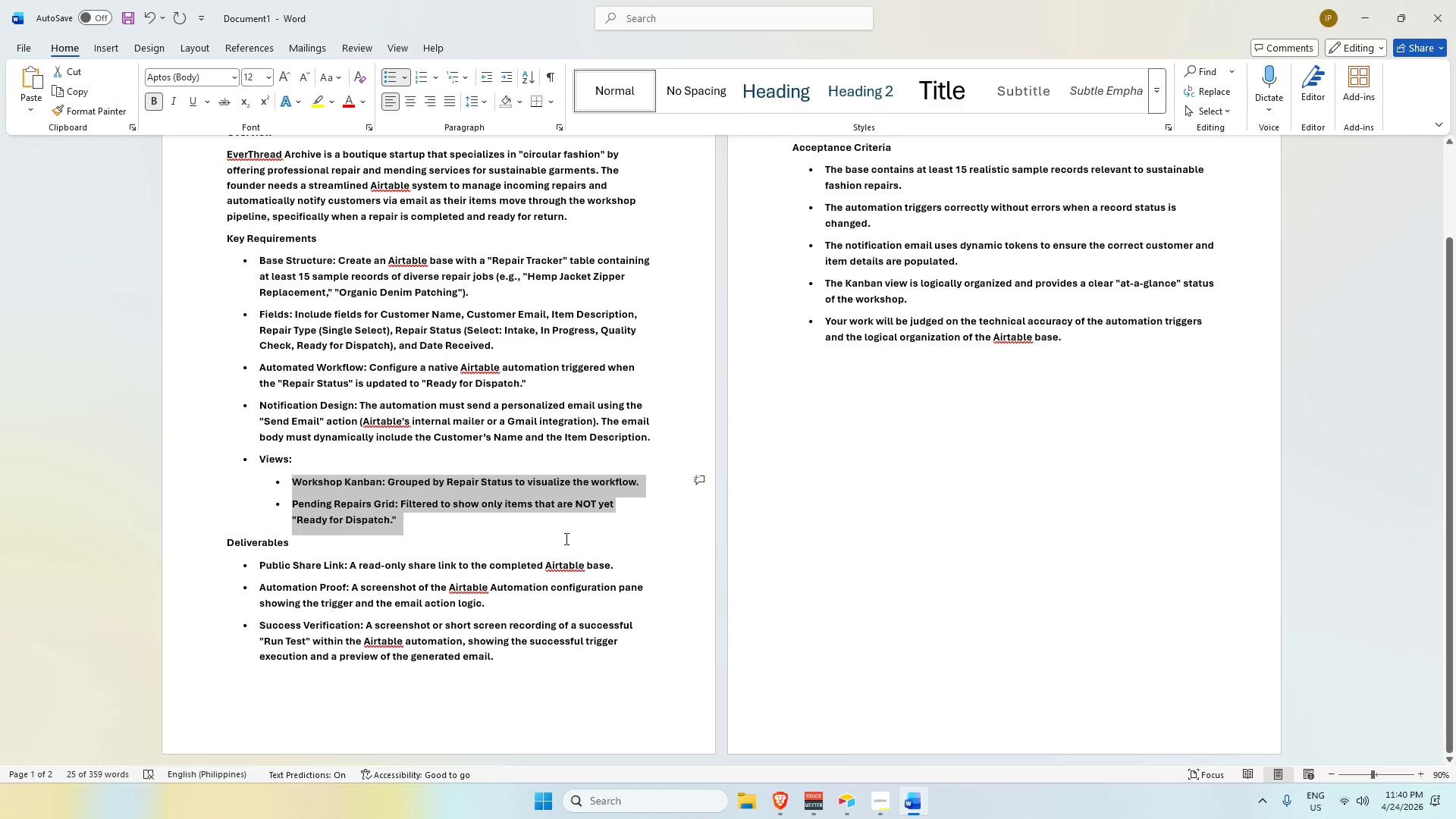 
wait(17.67)
 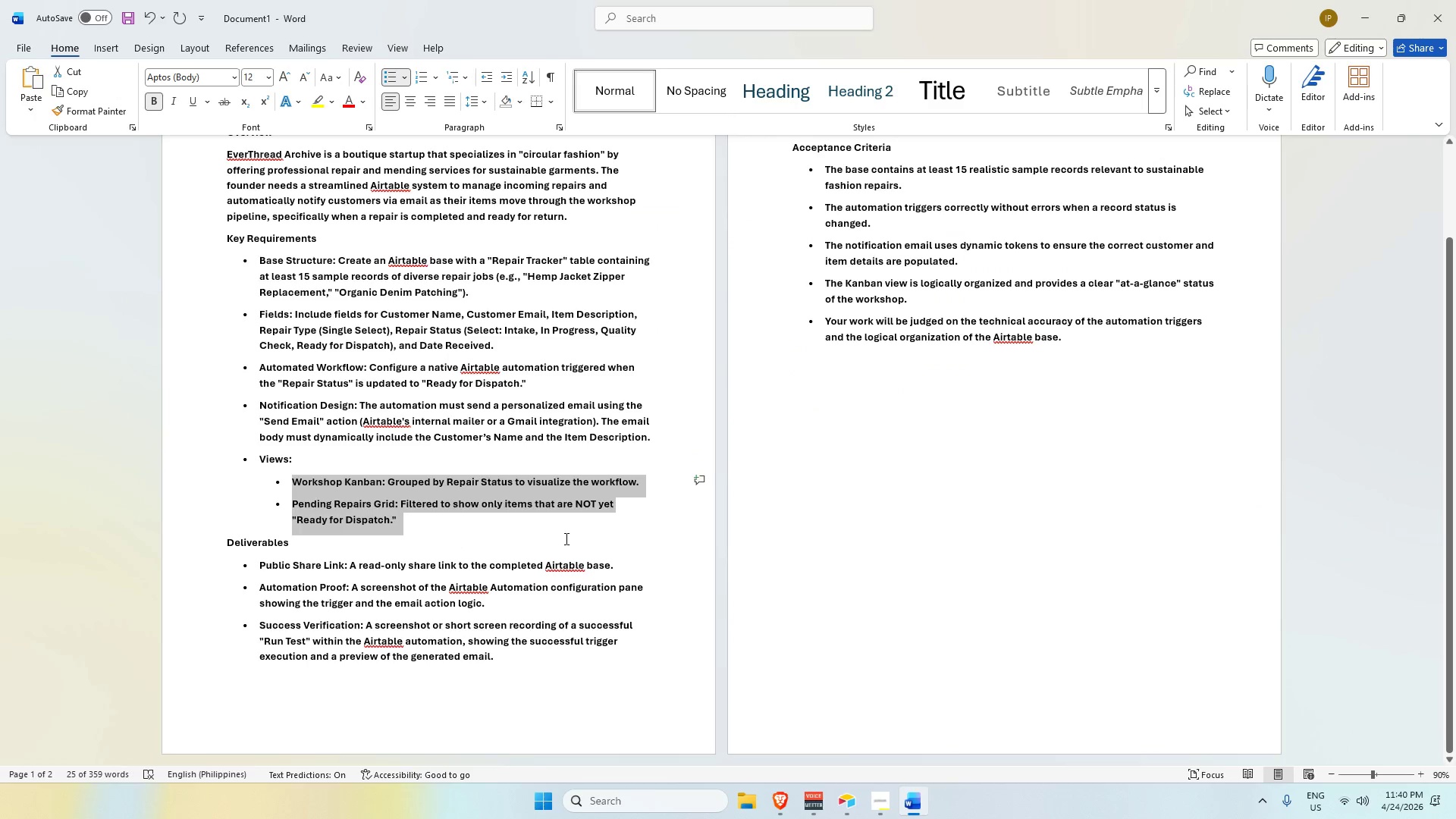 
left_click([850, 733])
 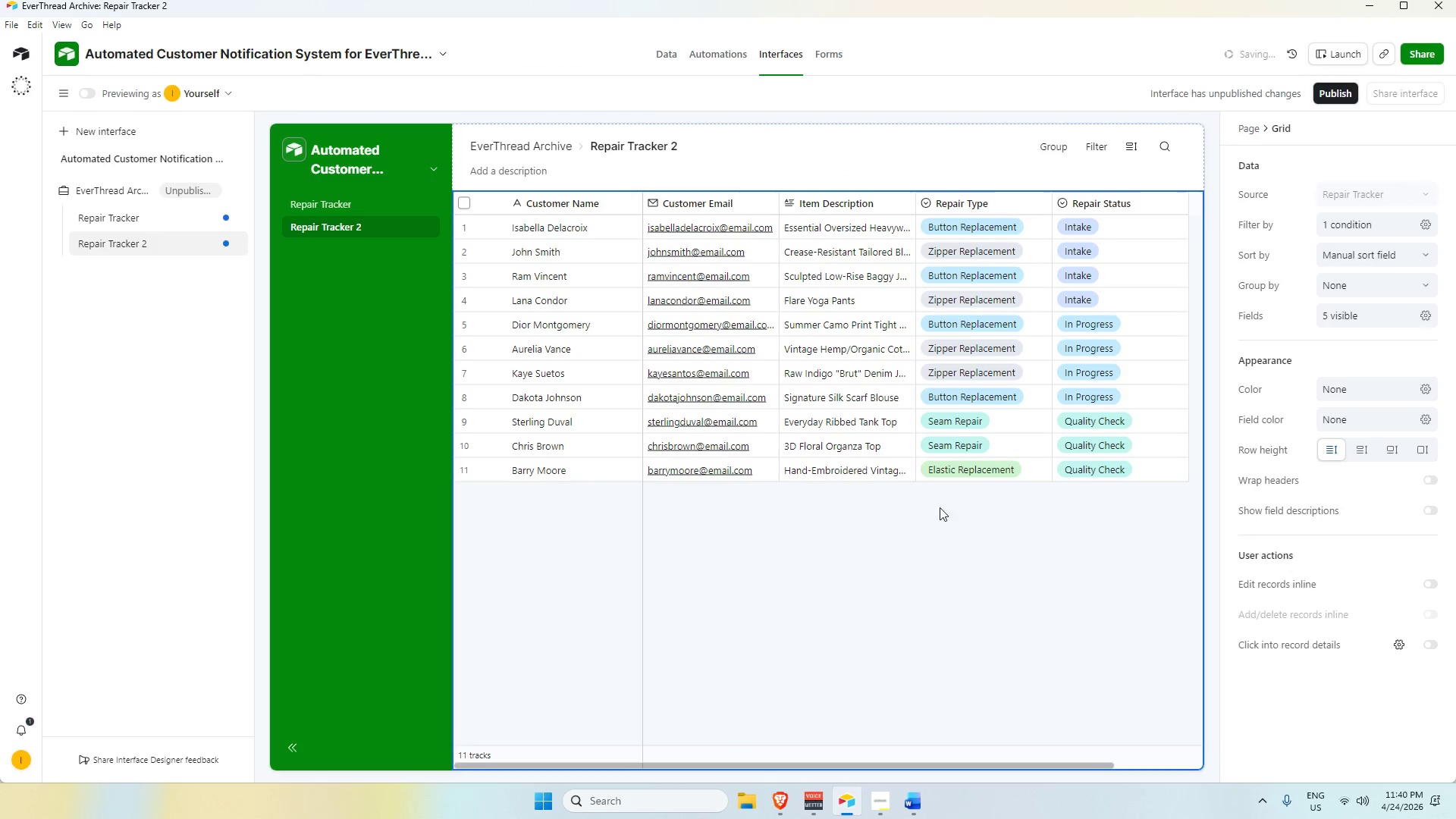 
left_click([964, 529])
 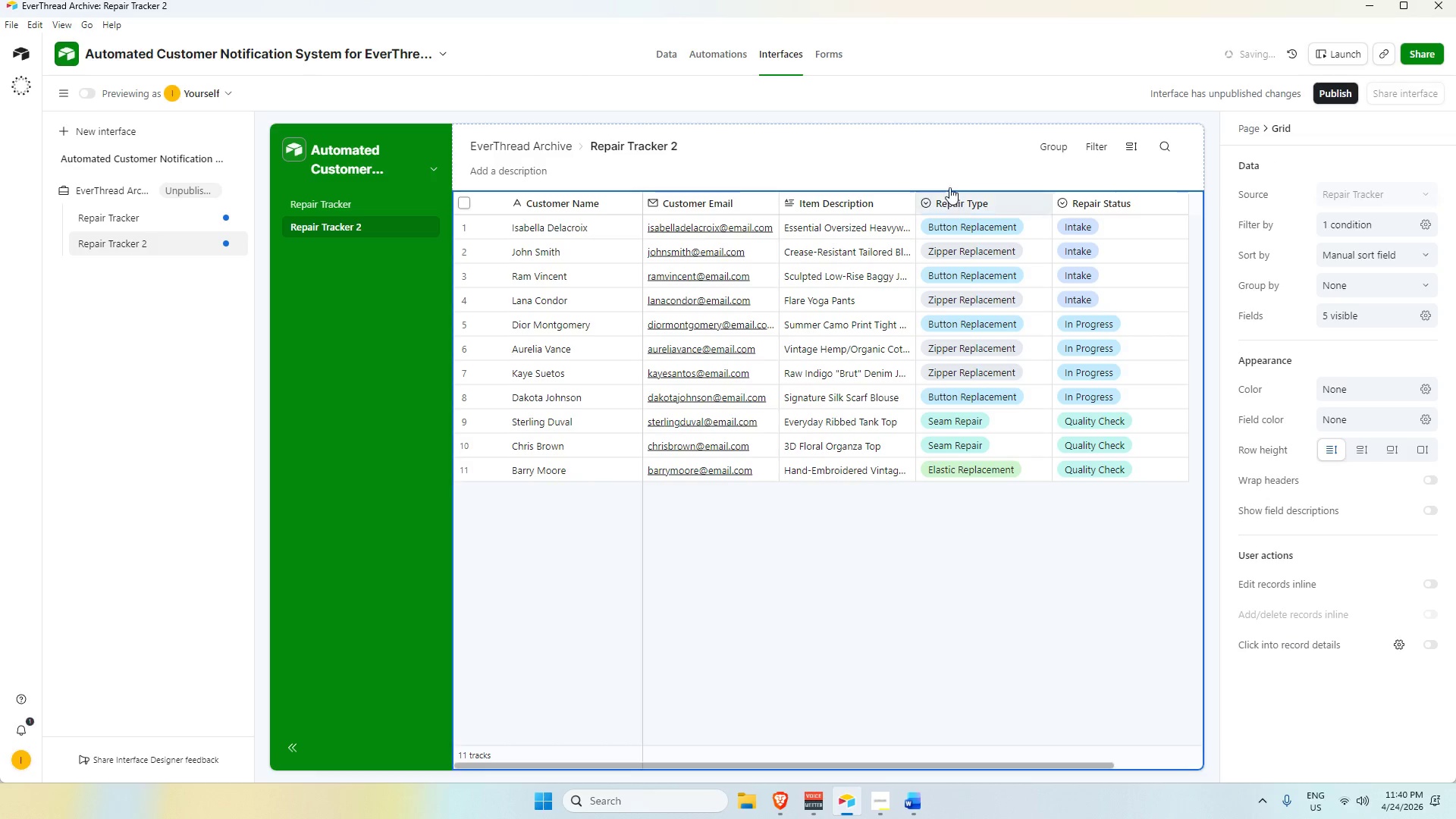 
scroll: coordinate [972, 528], scroll_direction: up, amount: 3.0
 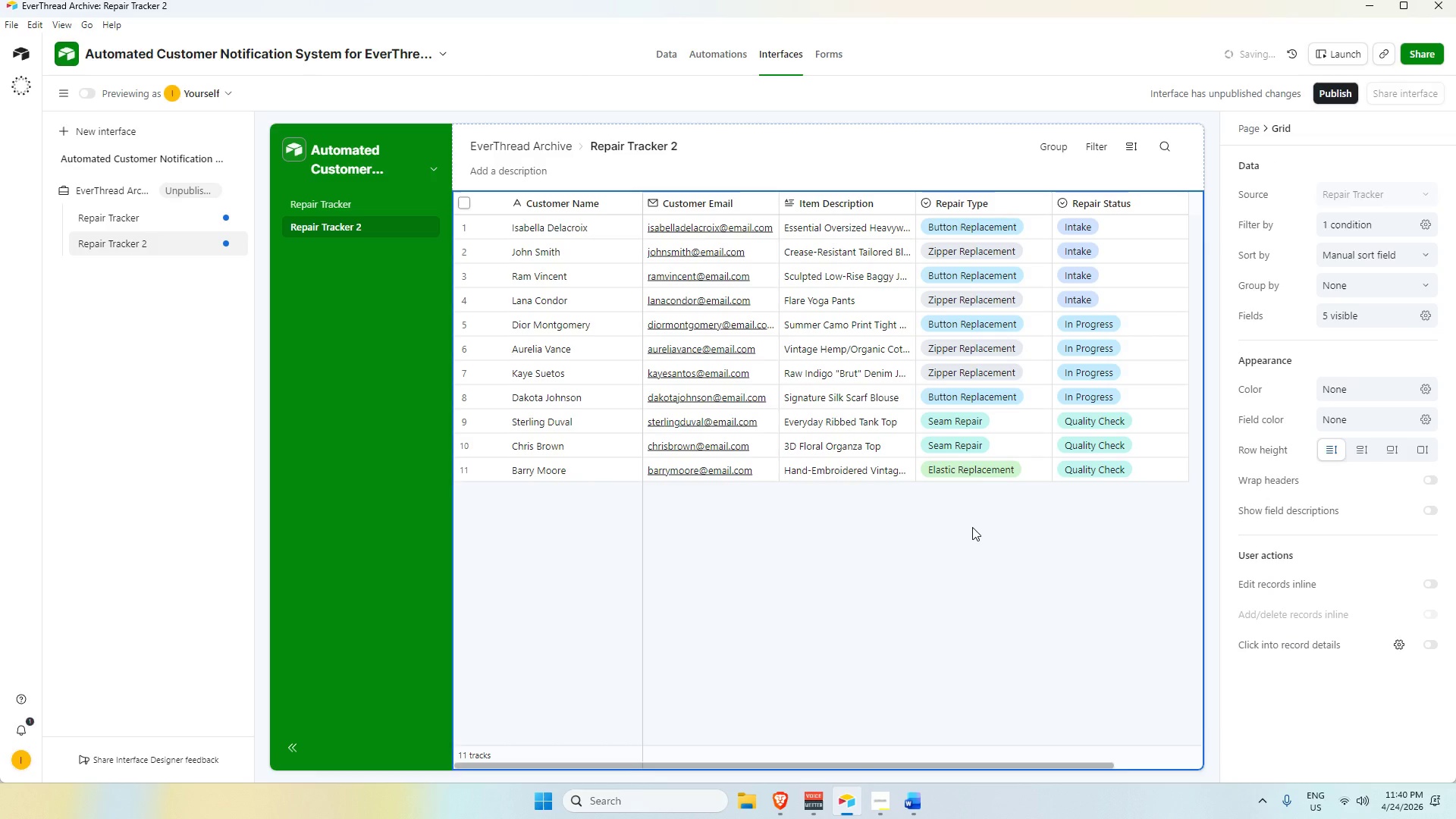 
left_click([940, 138])
 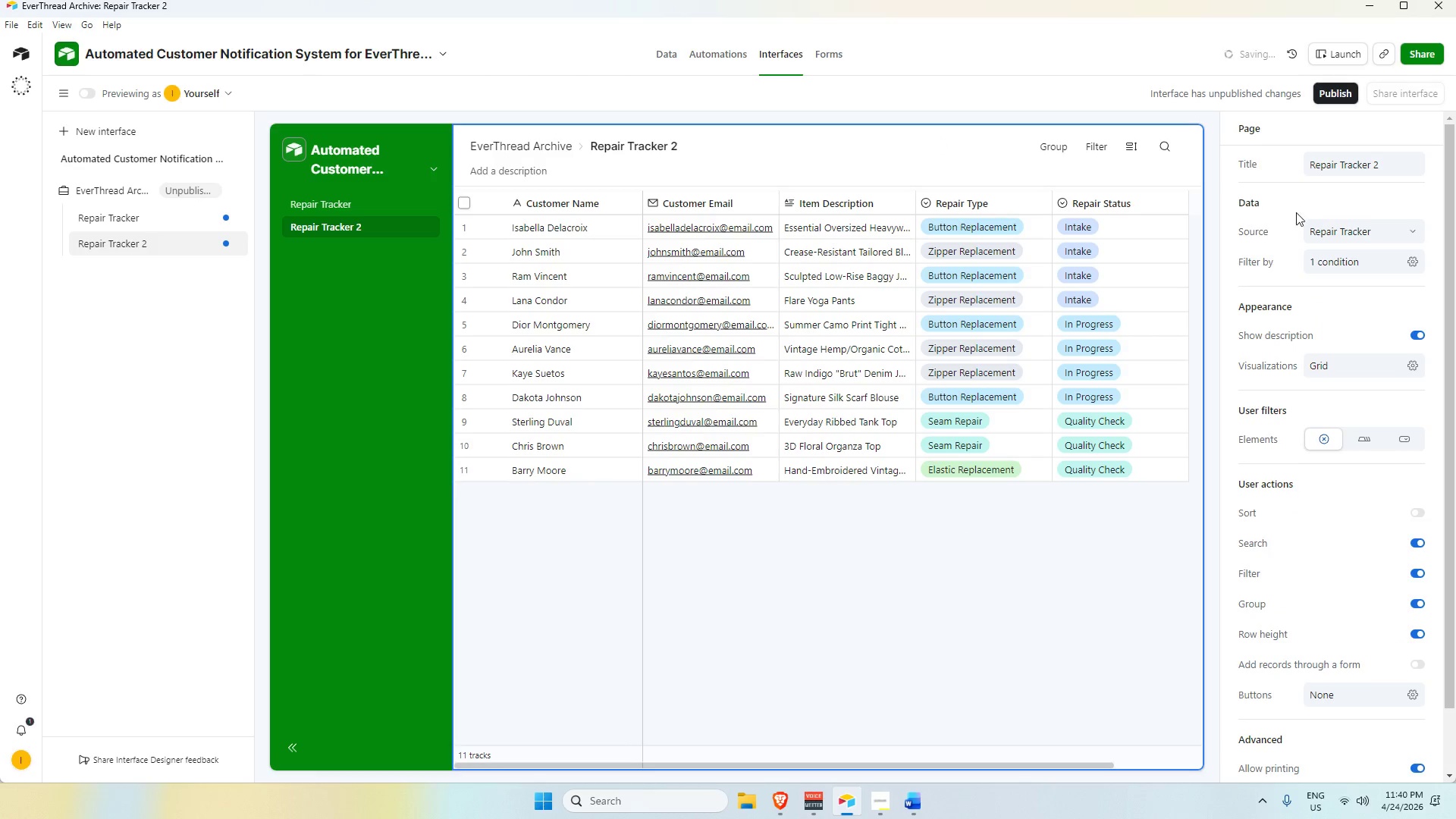 
scroll: coordinate [1338, 178], scroll_direction: up, amount: 2.0
 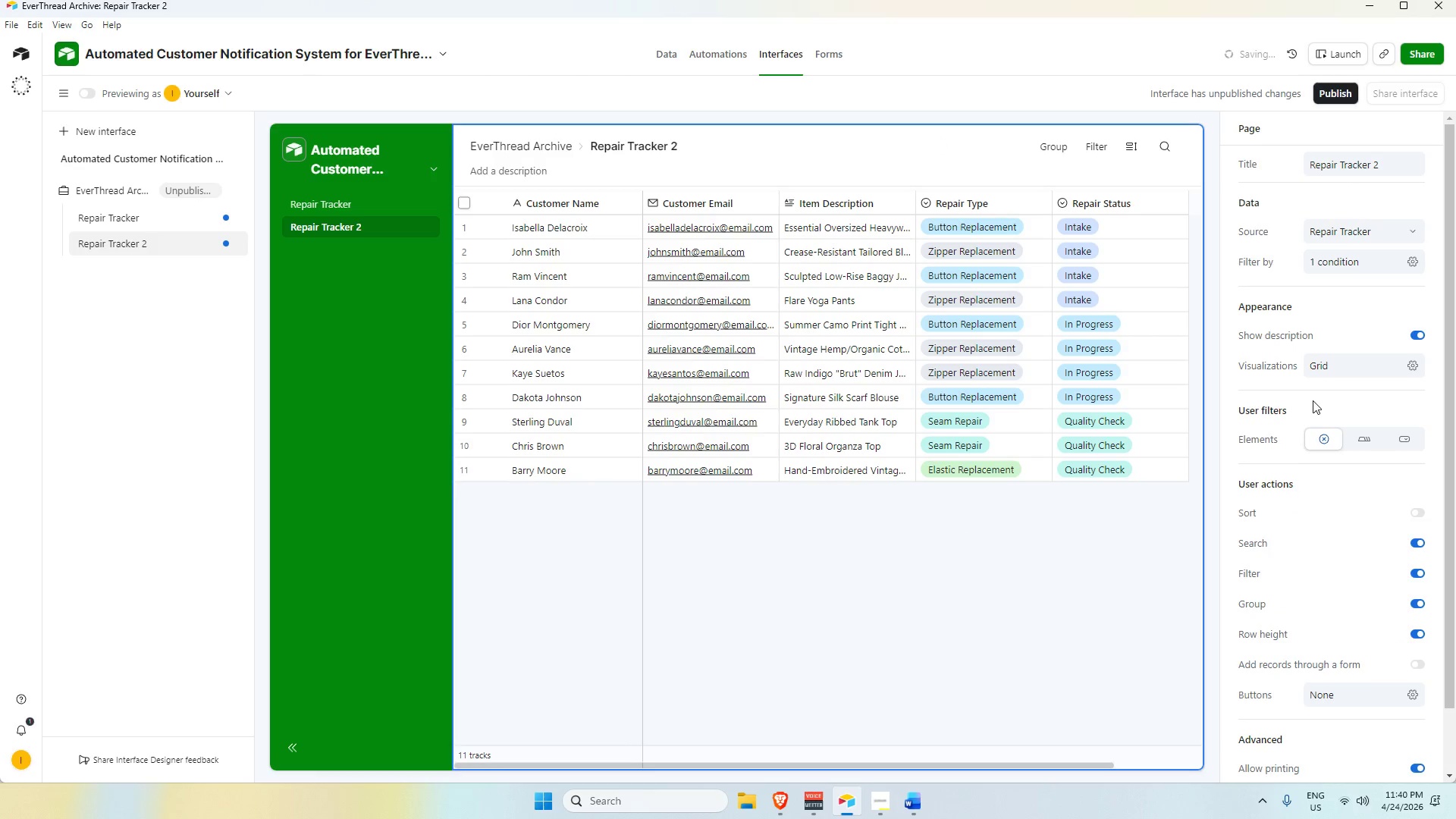 
left_click([621, 171])
 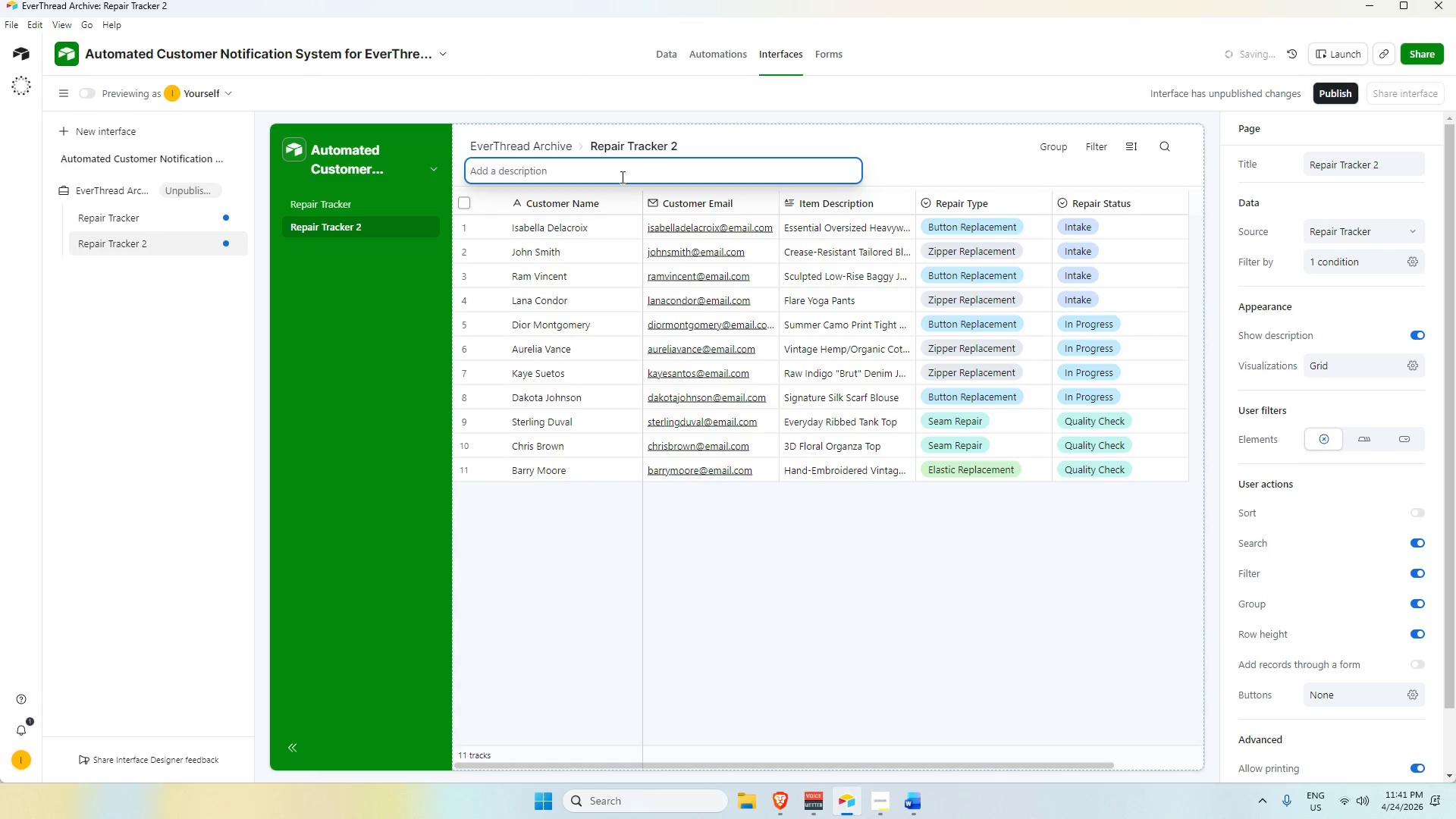 
wait(14.7)
 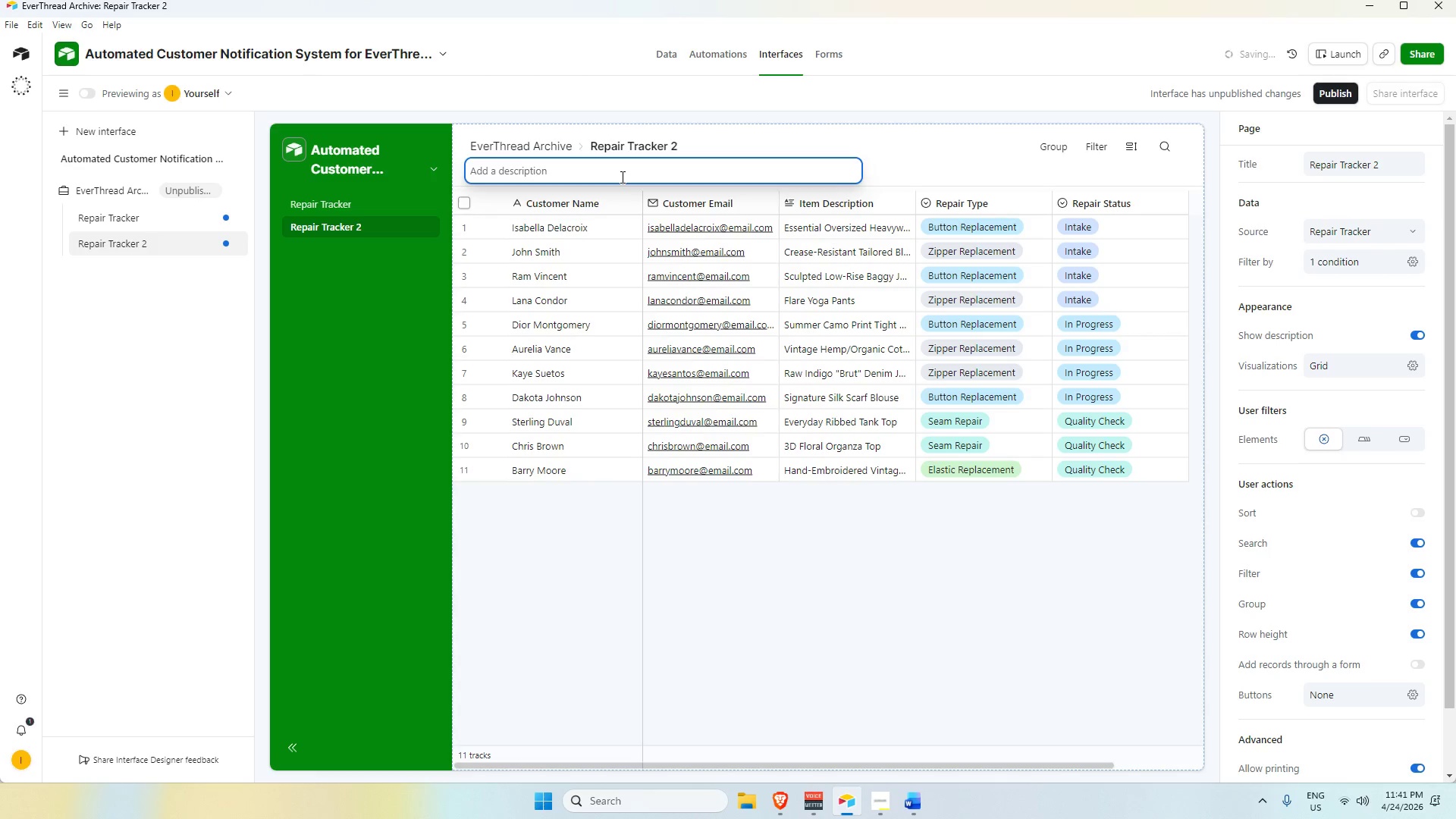 
key(CapsLock)
 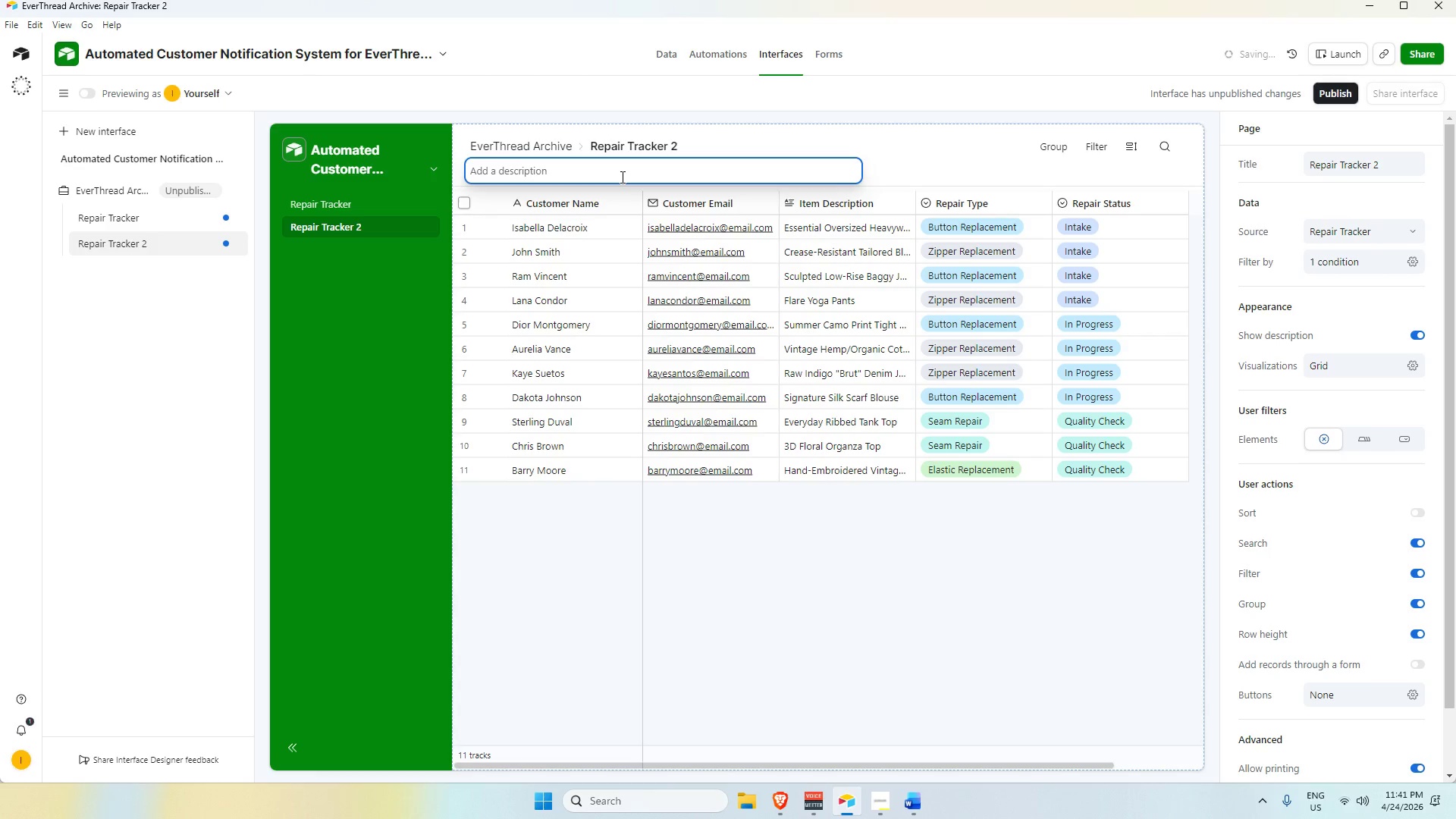 
hold_key(key=CapsLock, duration=0.5)
 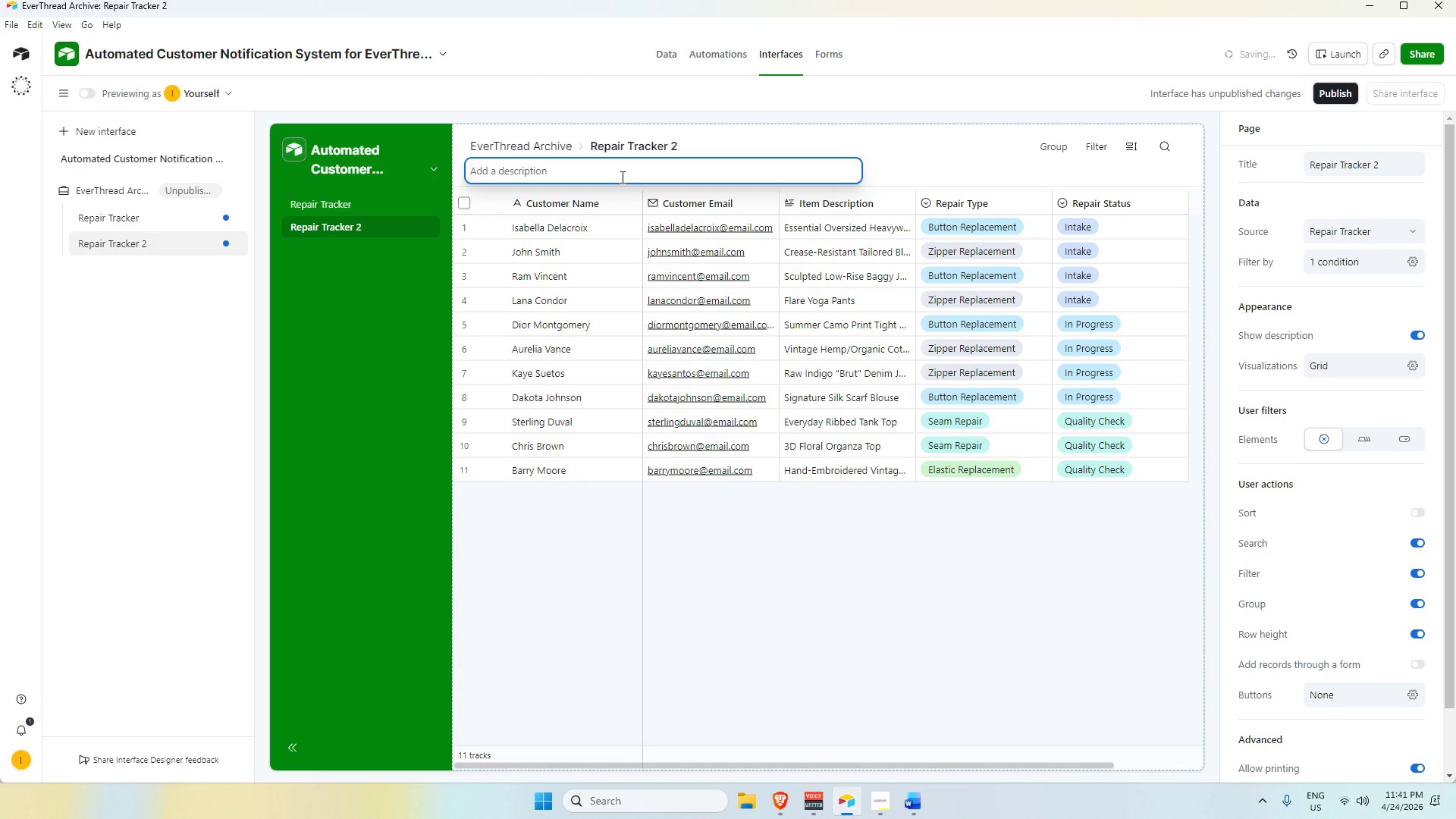 
key(E)
 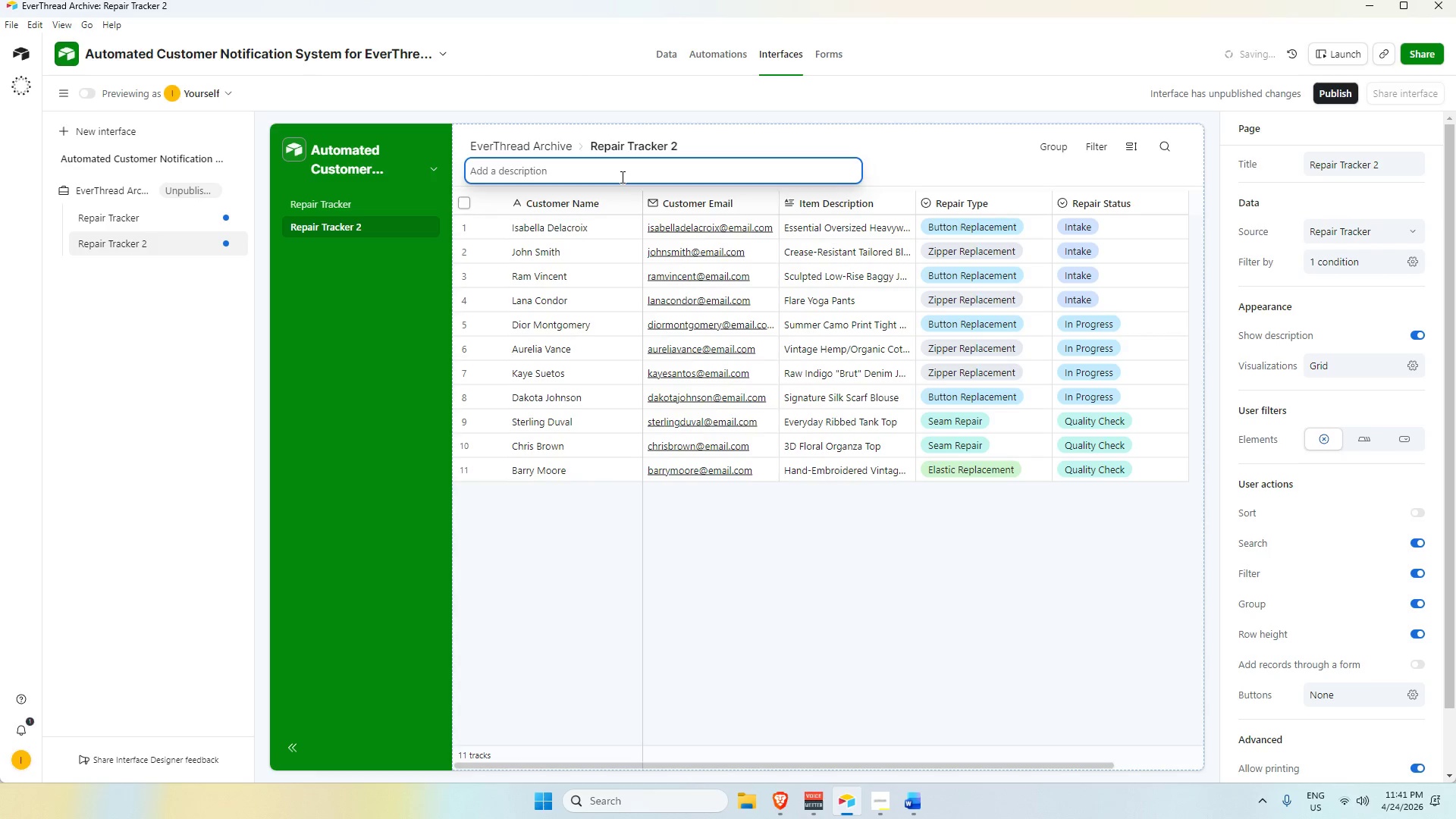 
left_click([621, 177])
 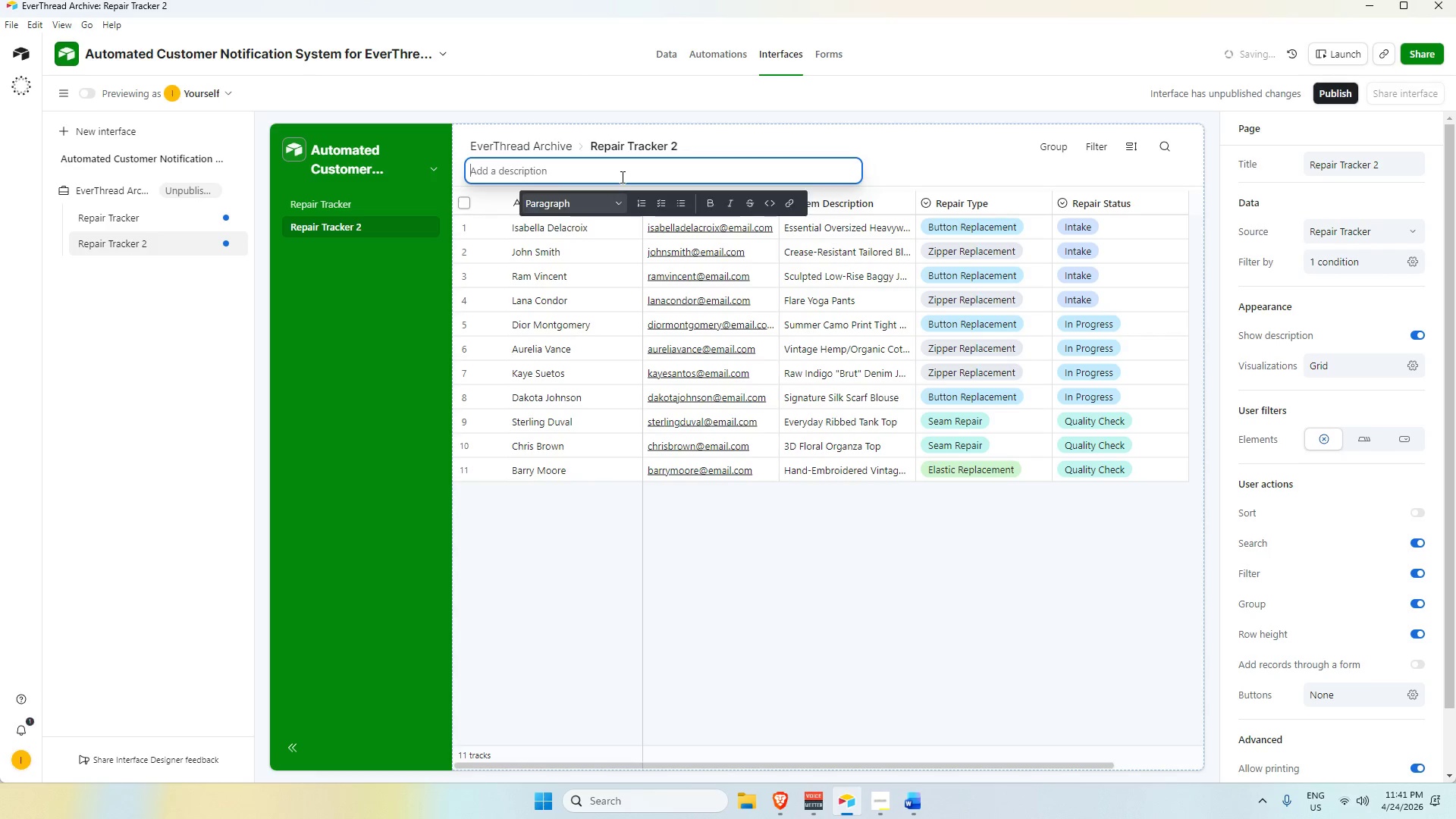 
hold_key(key=CapsLock, duration=0.7)
 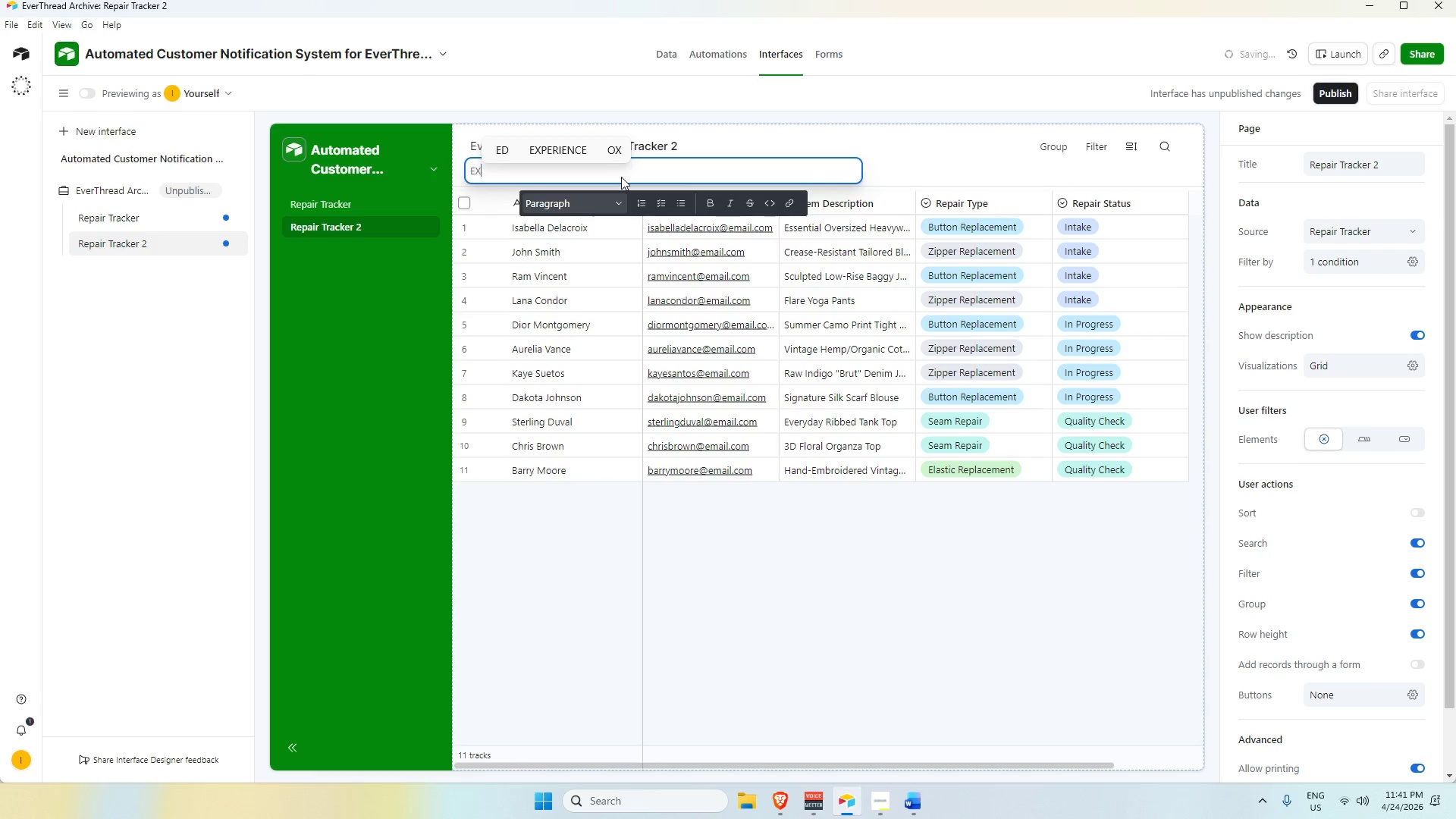 
type(EXPLOR)
key(Backspace)
key(Backspace)
key(Backspace)
key(Backspace)
key(Backspace)
type(plore A)
key(Backspace)
type(all repair jobs that are still in progress, pending )
 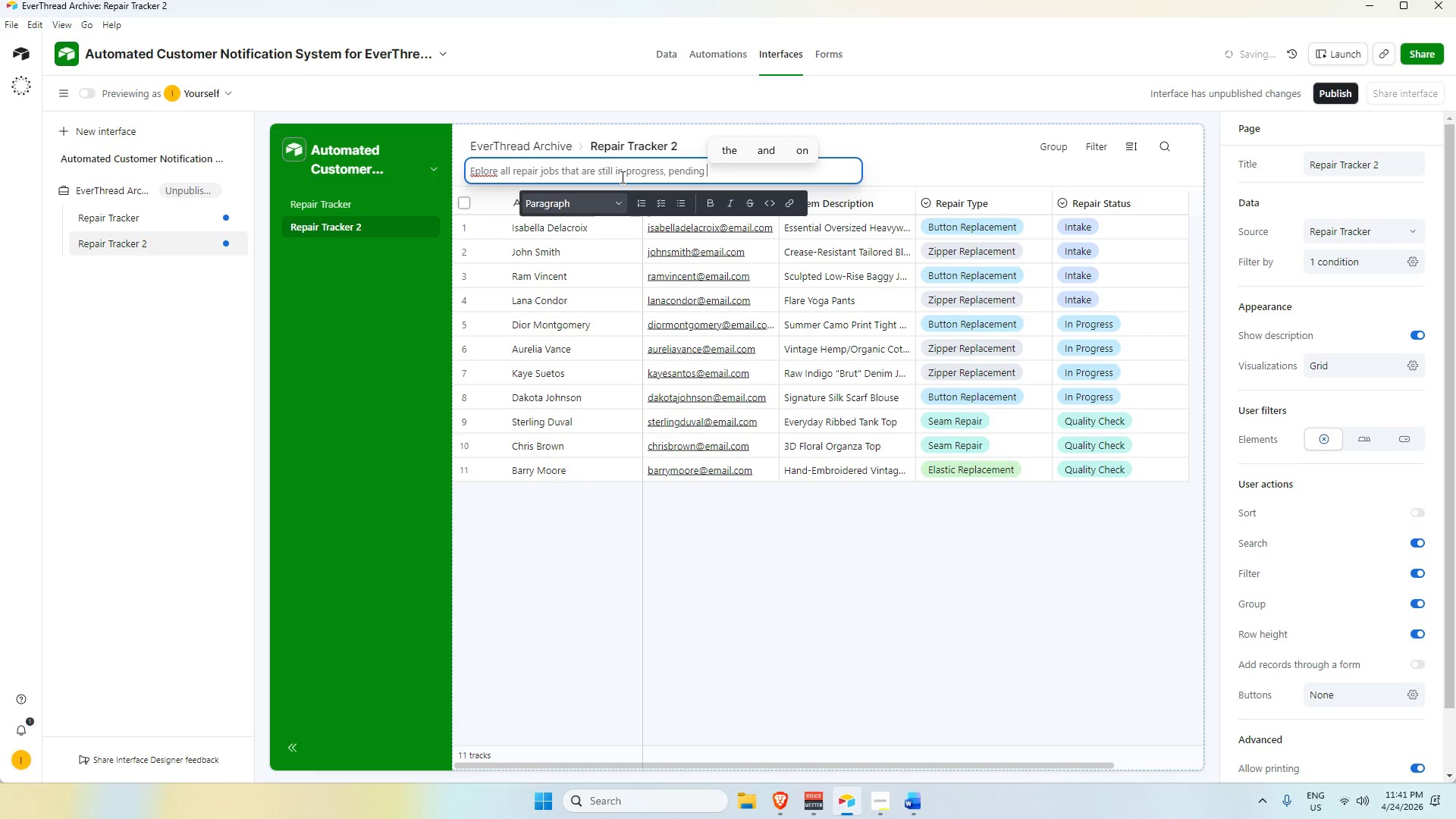 
wait(5.55)
 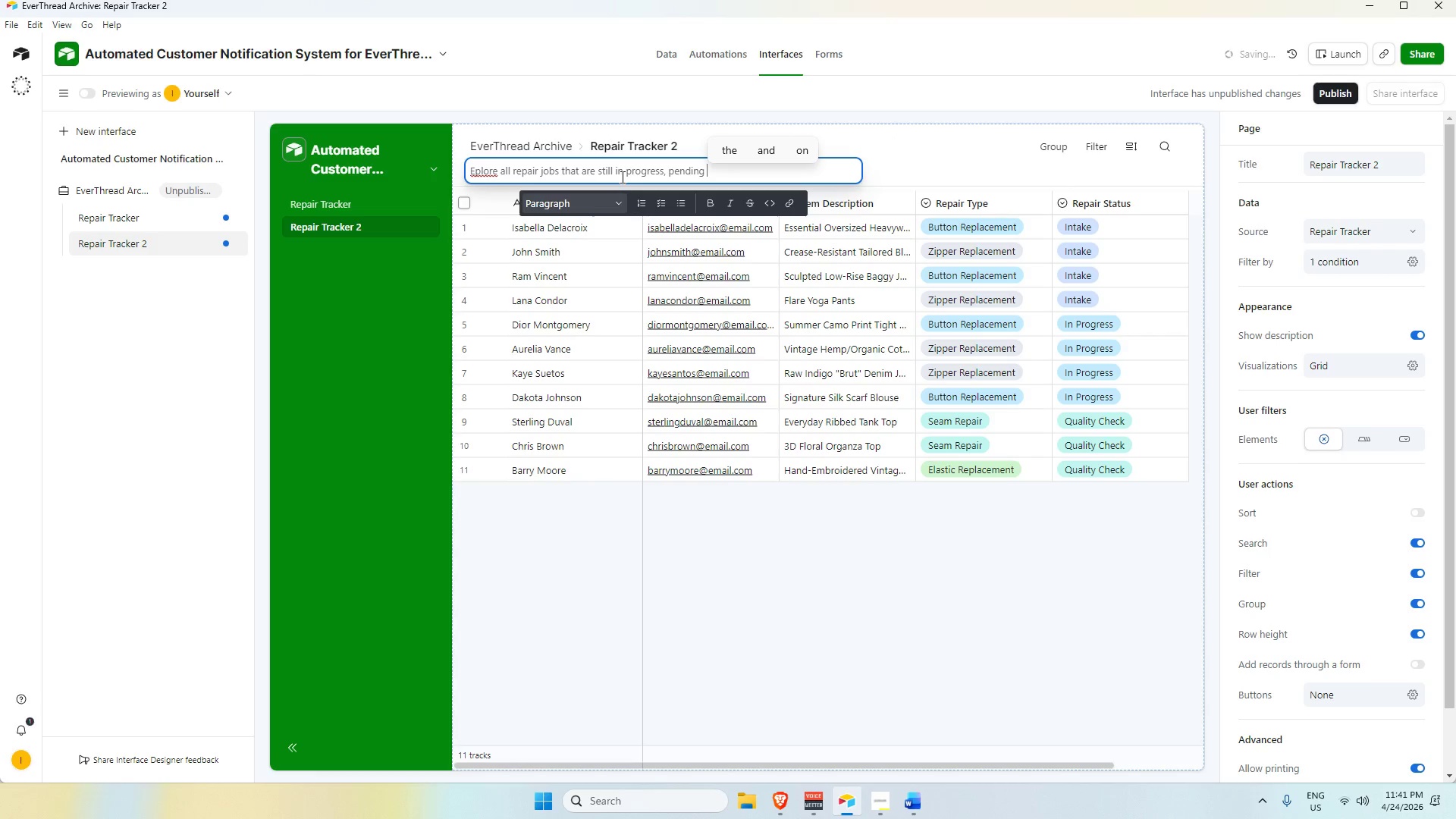 
hold_key(key=Backspace, duration=0.64)
 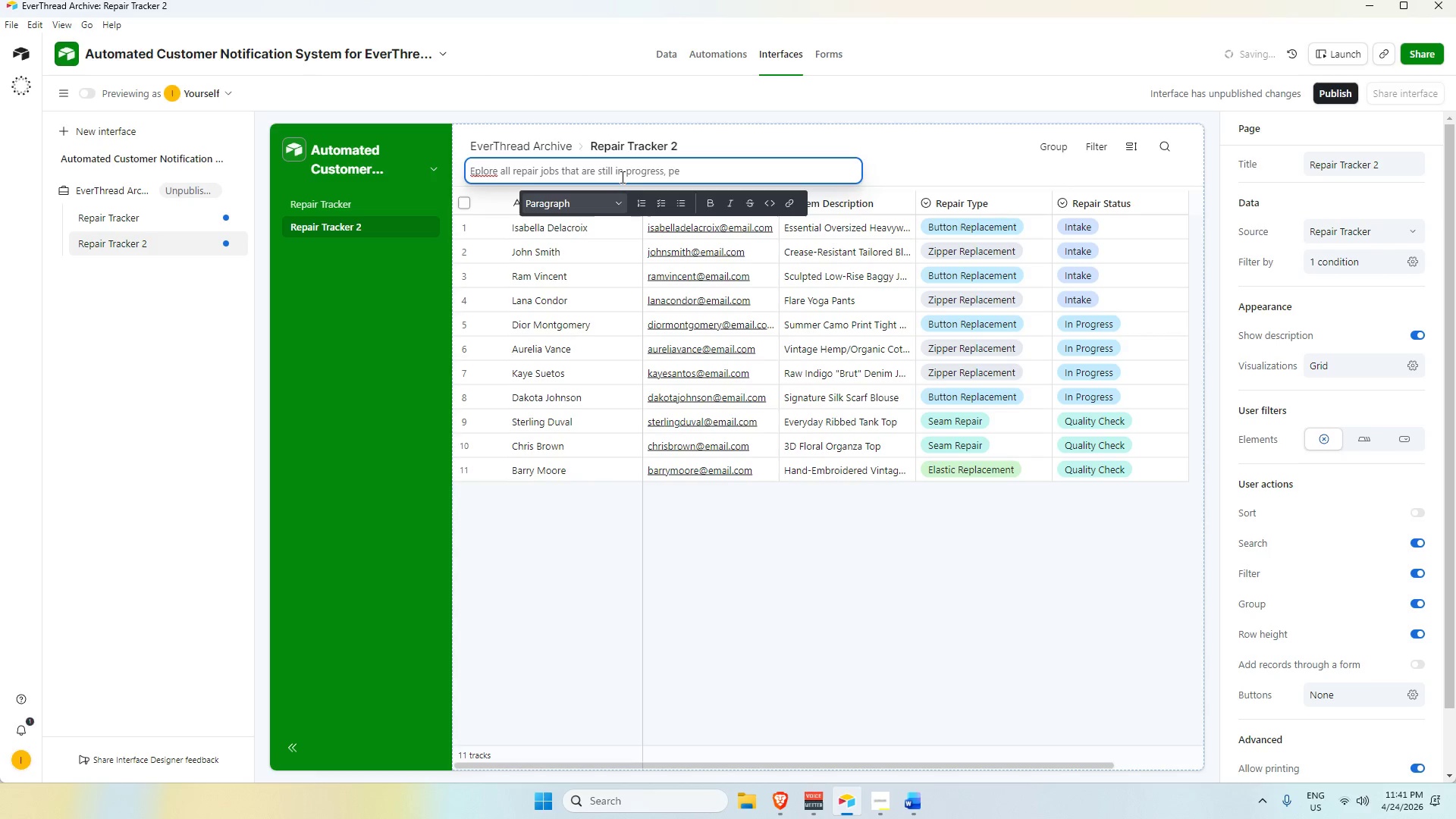 
key(Backspace)
key(Backspace)
type(in take)
 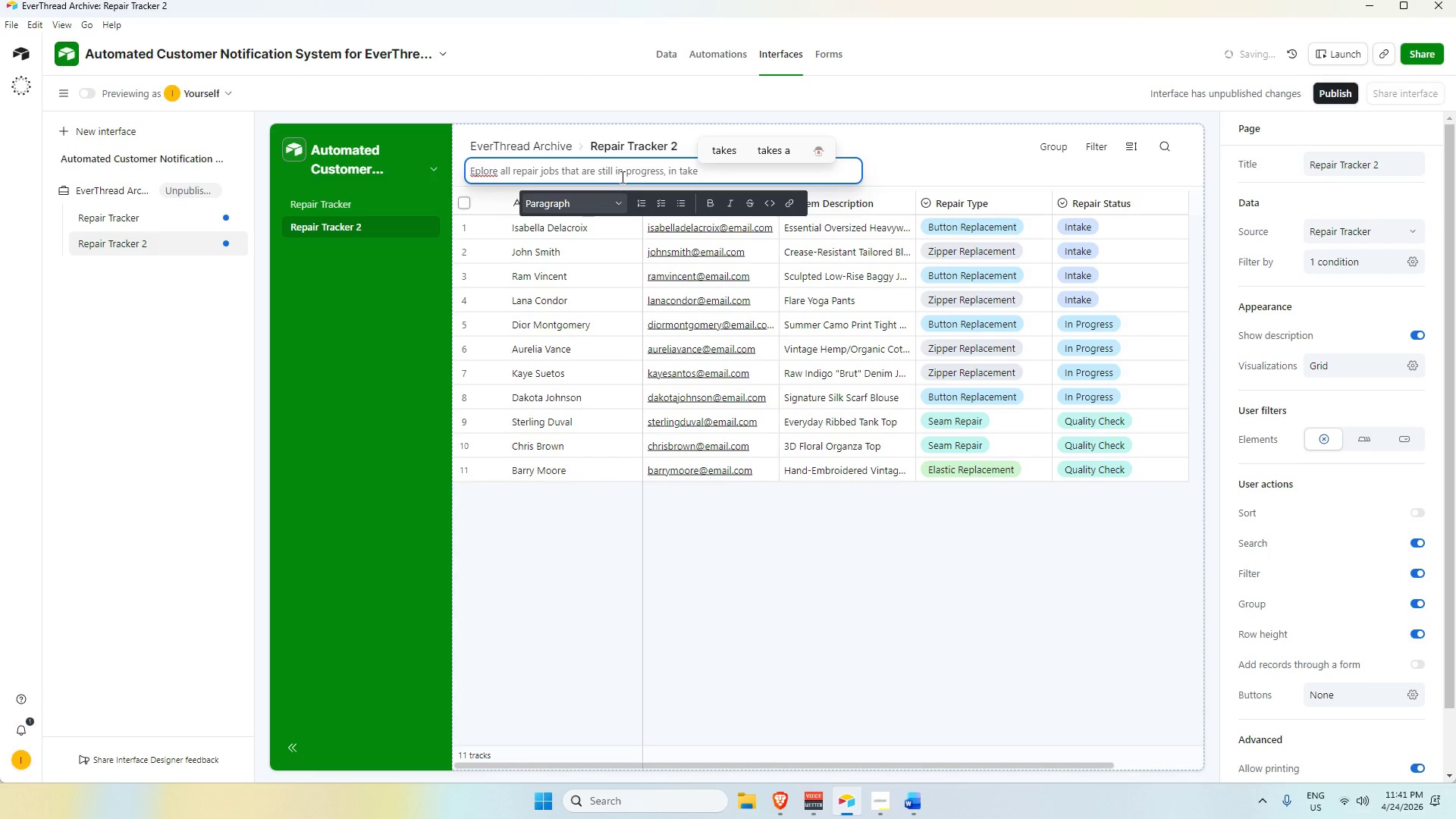 
wait(5.55)
 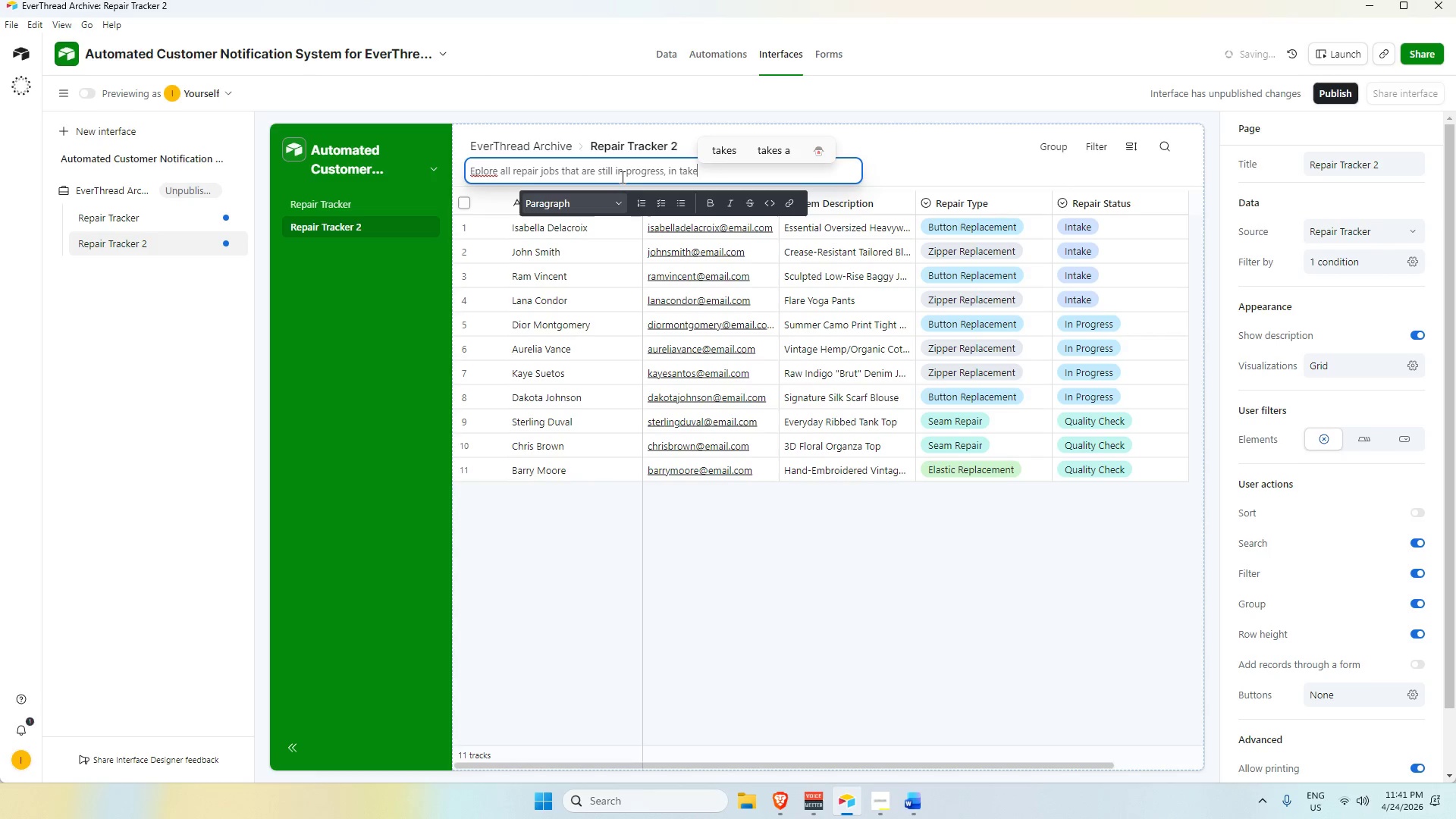 
type(, or quality check)
 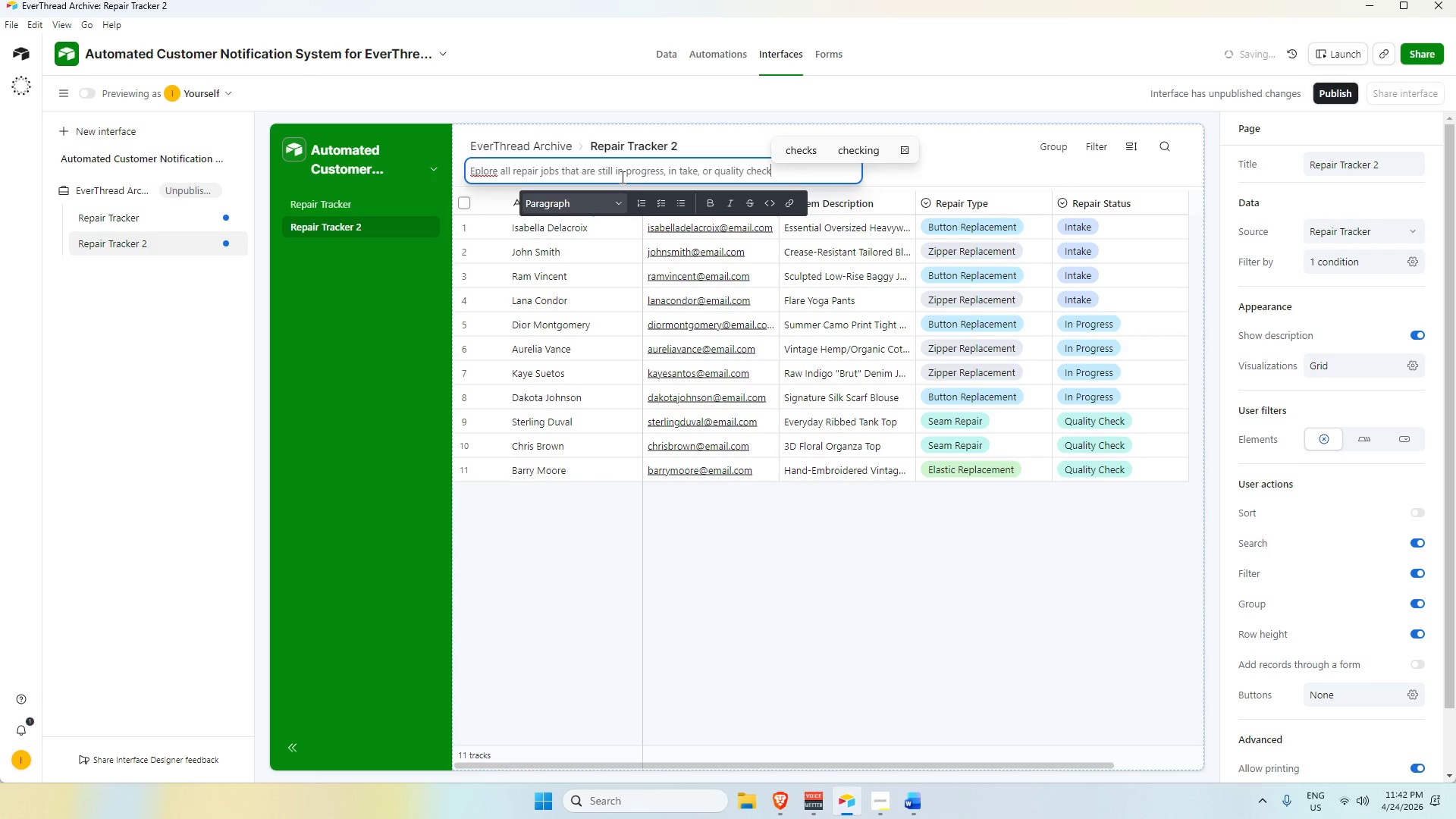 
hold_key(key=ArrowLeft, duration=0.86)
 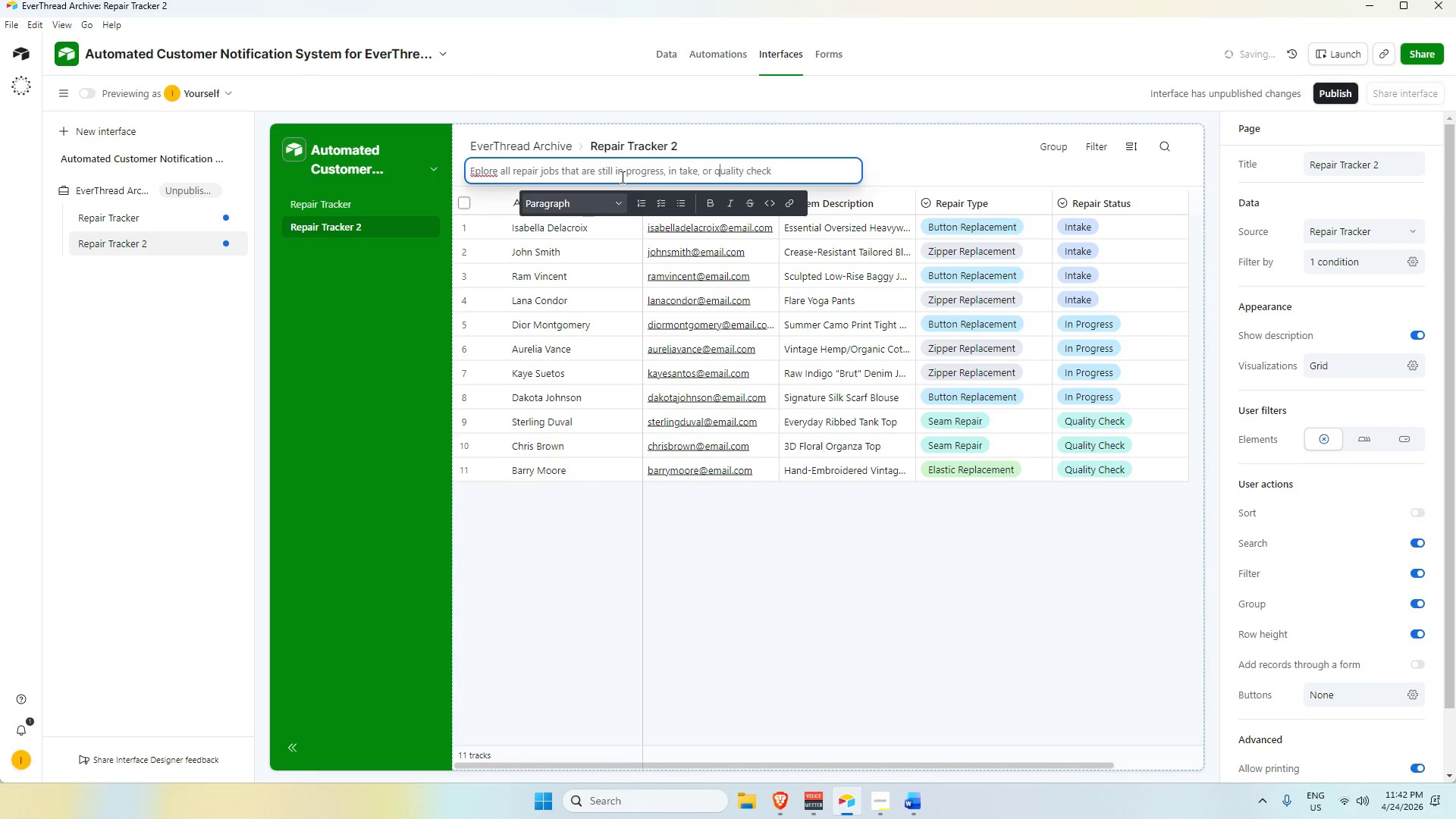 
key(ArrowLeft)
 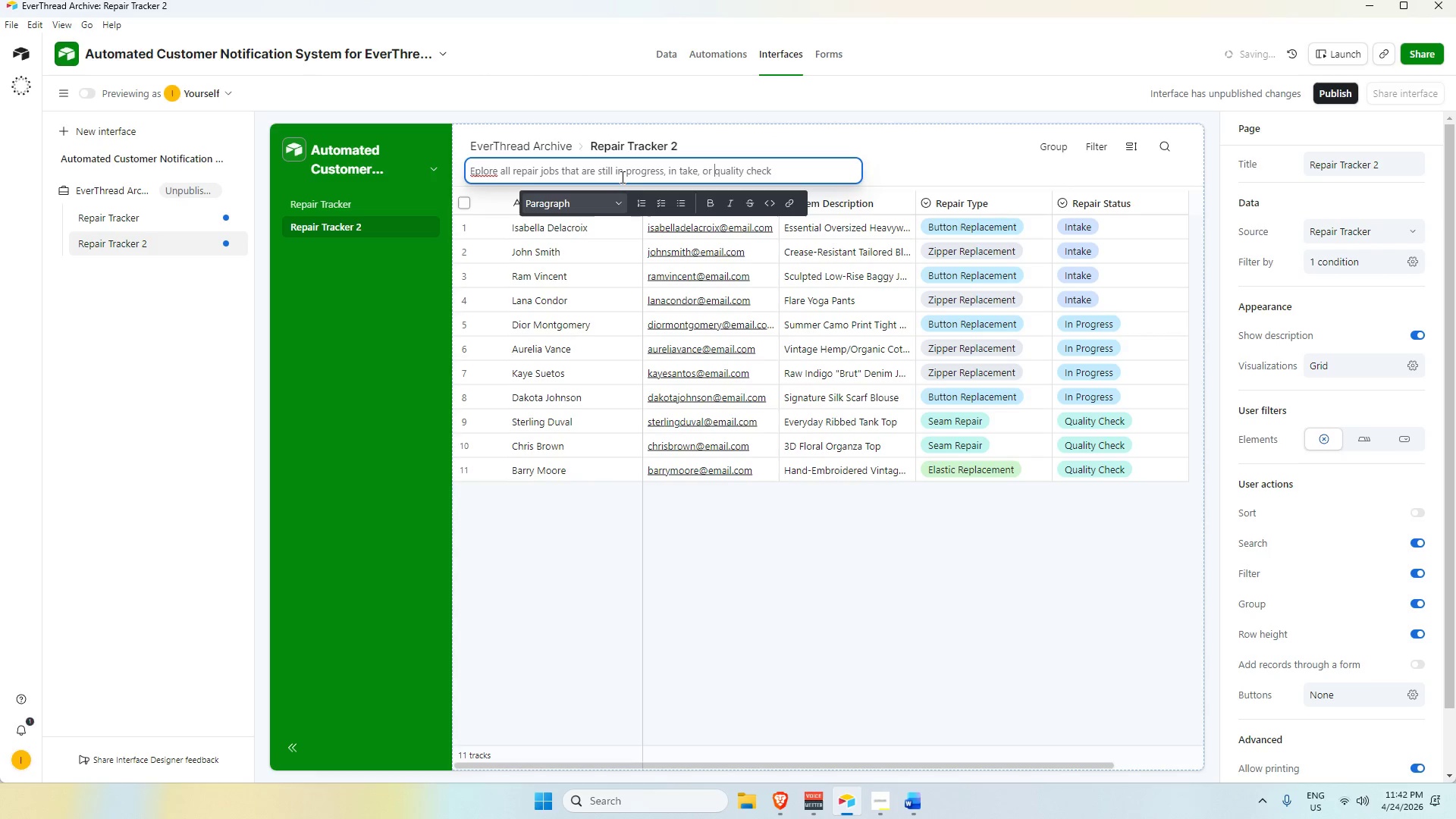 
type(on )
 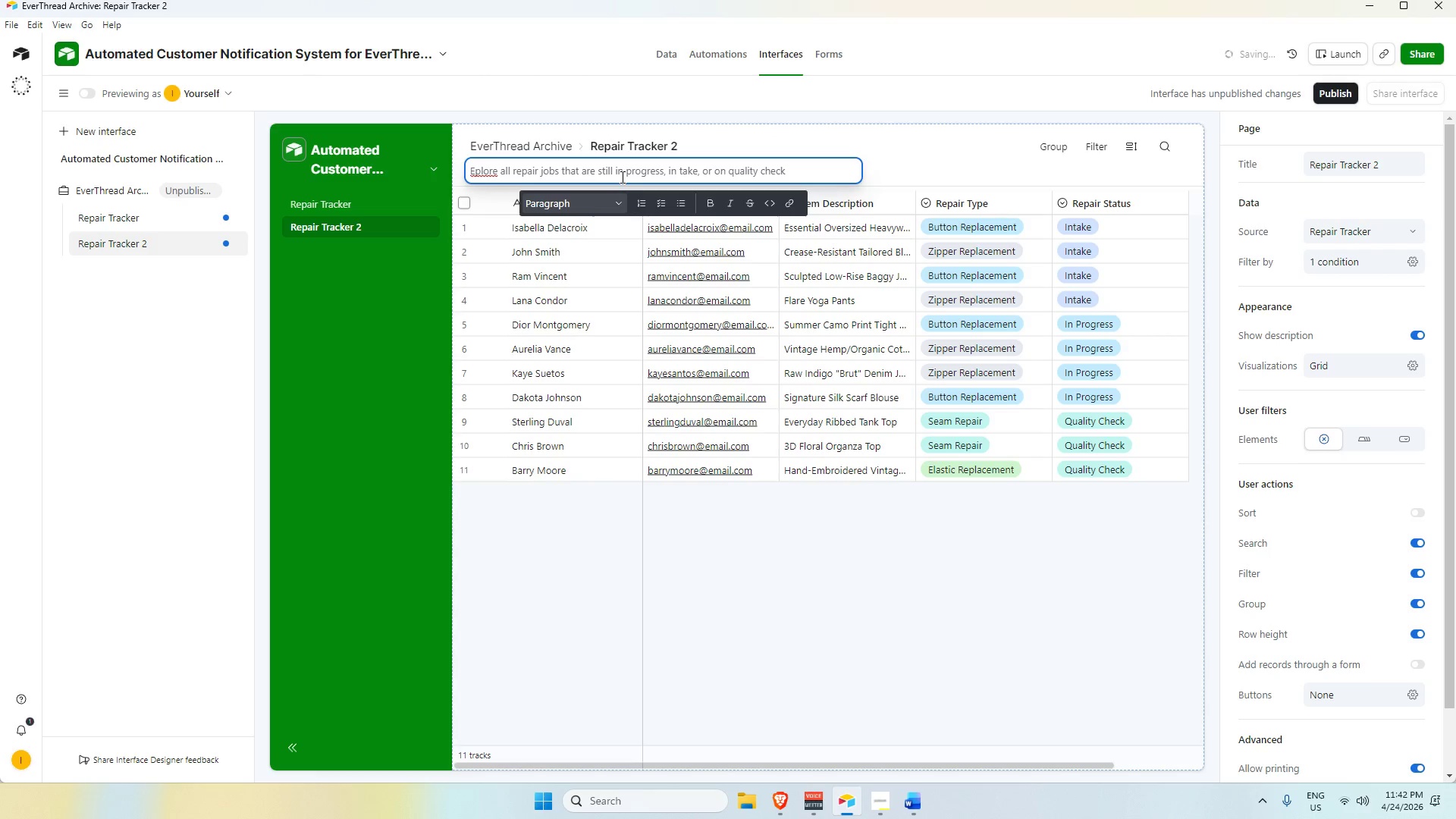 
hold_key(key=ArrowRight, duration=0.89)
 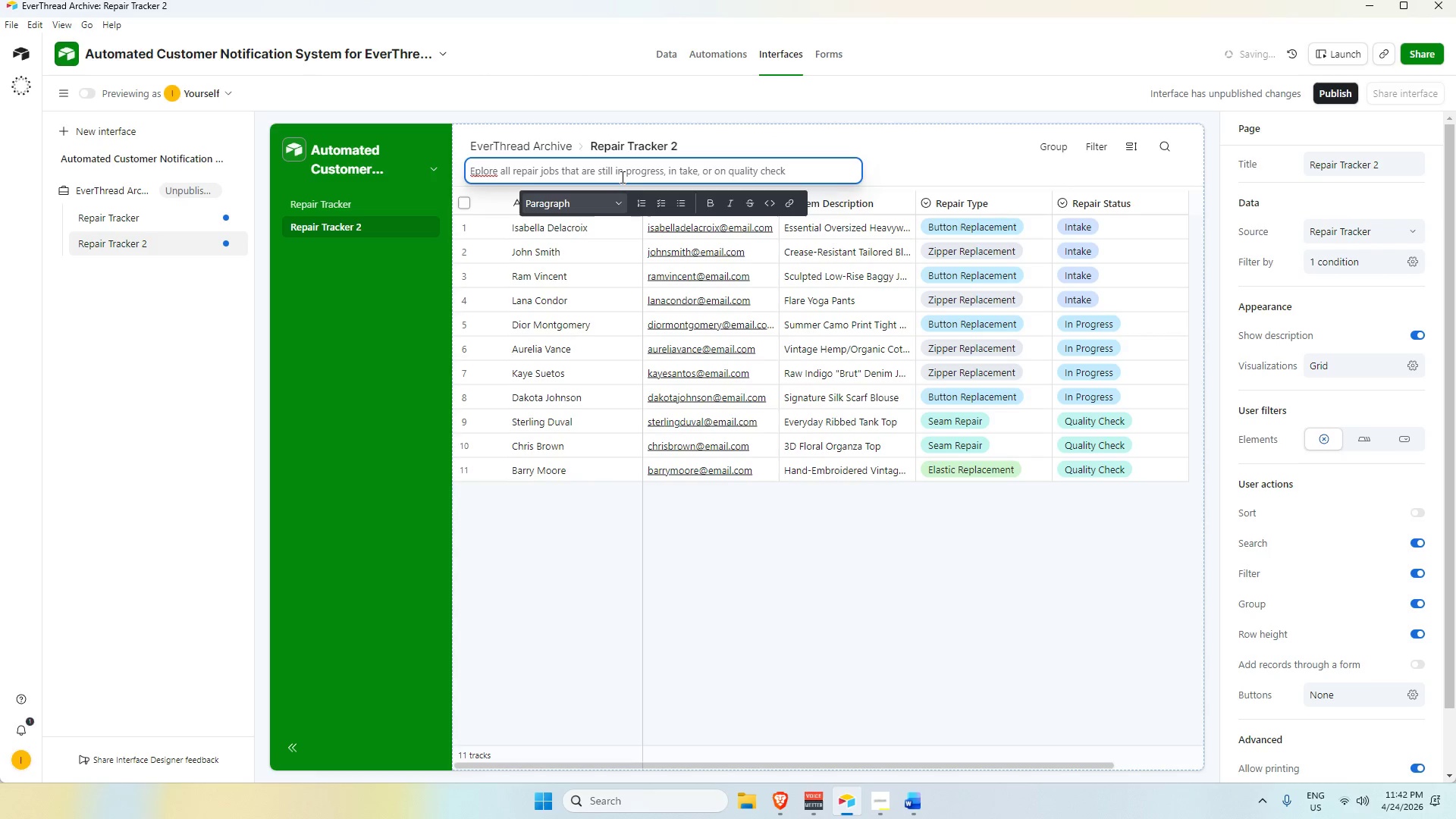 
hold_key(key=ArrowLeft, duration=0.91)
 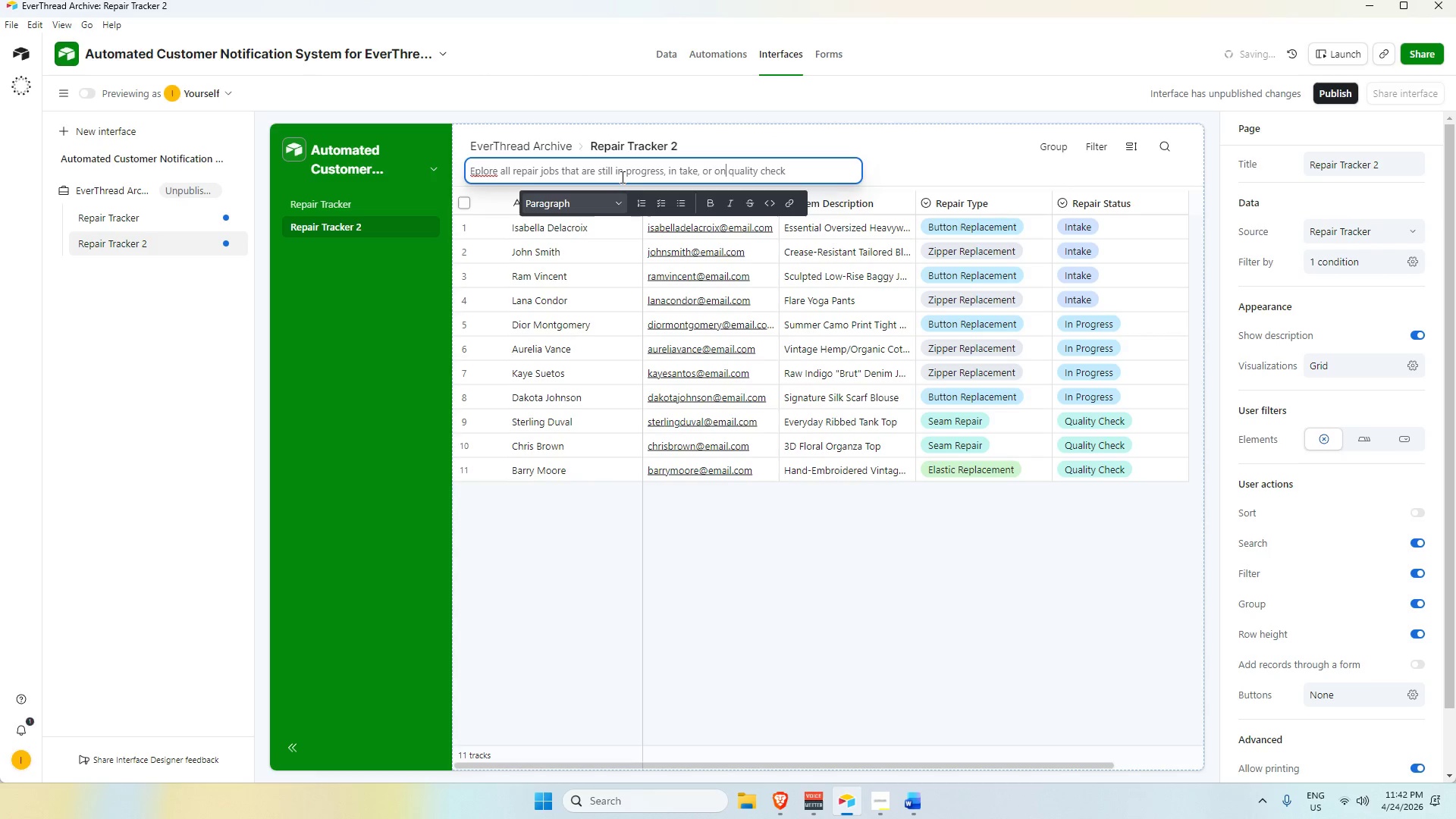 
key(ArrowLeft)
 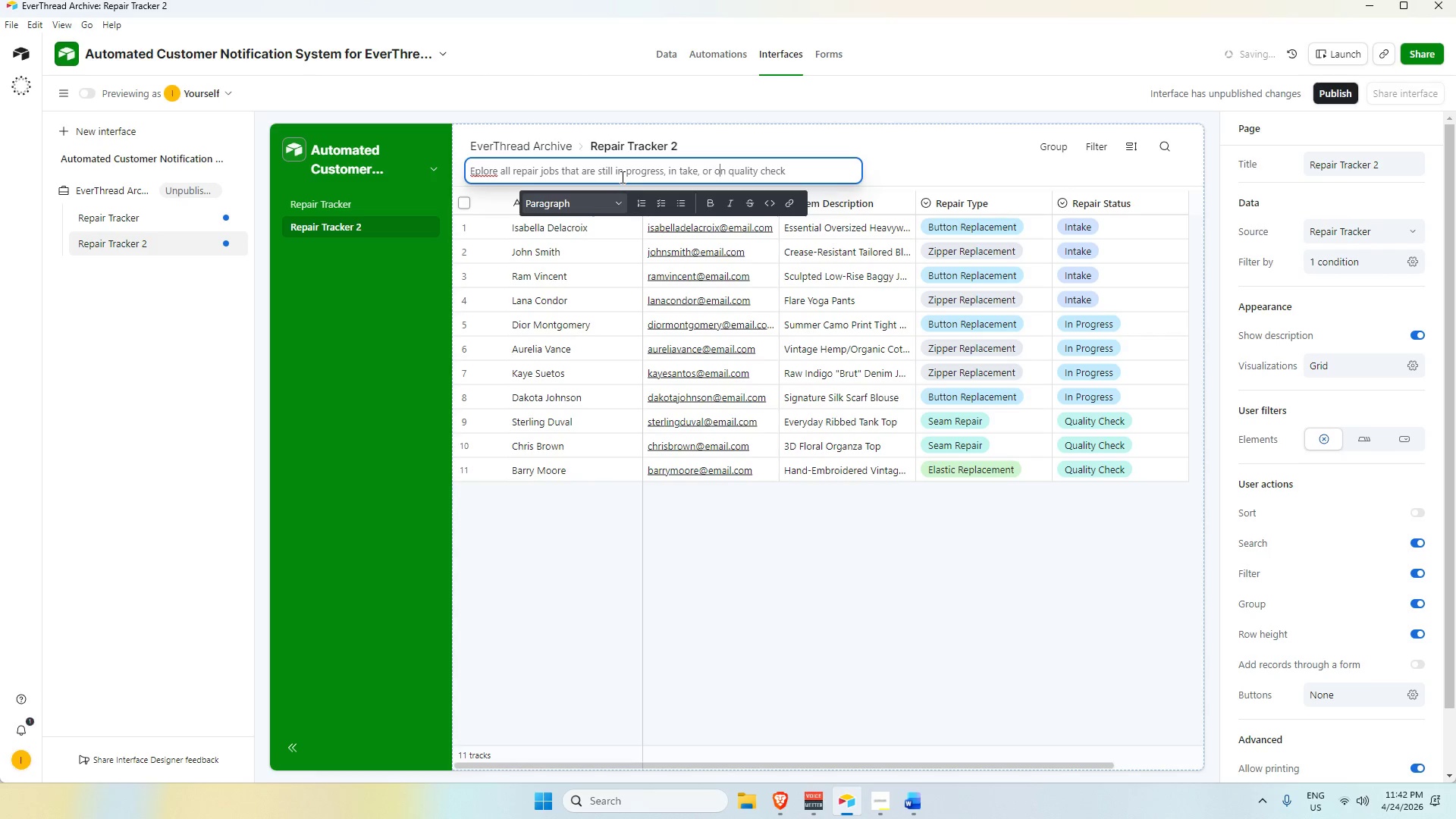 
key(ArrowRight)
 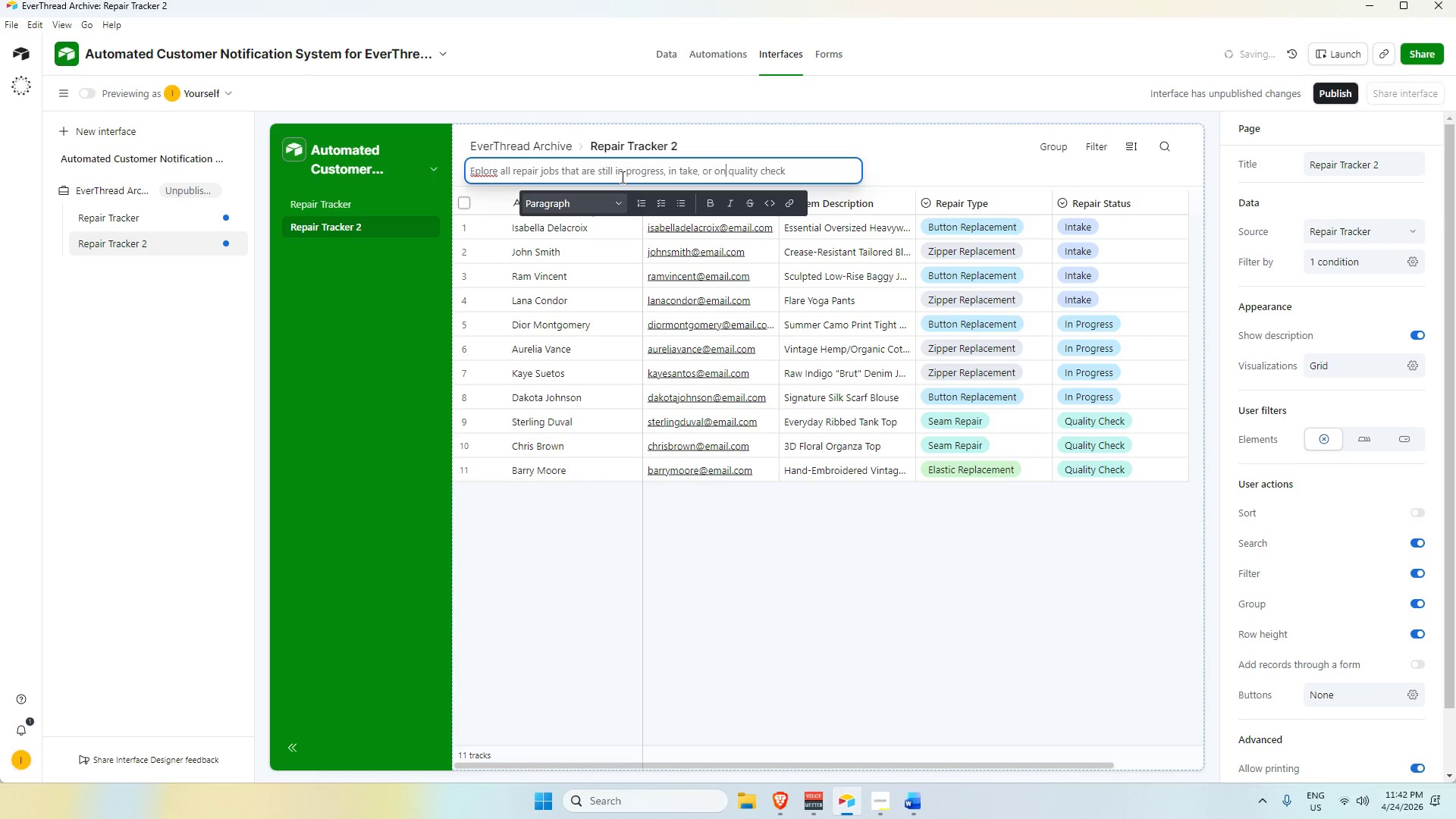 
key(Backspace)
key(Backspace)
type(in)
 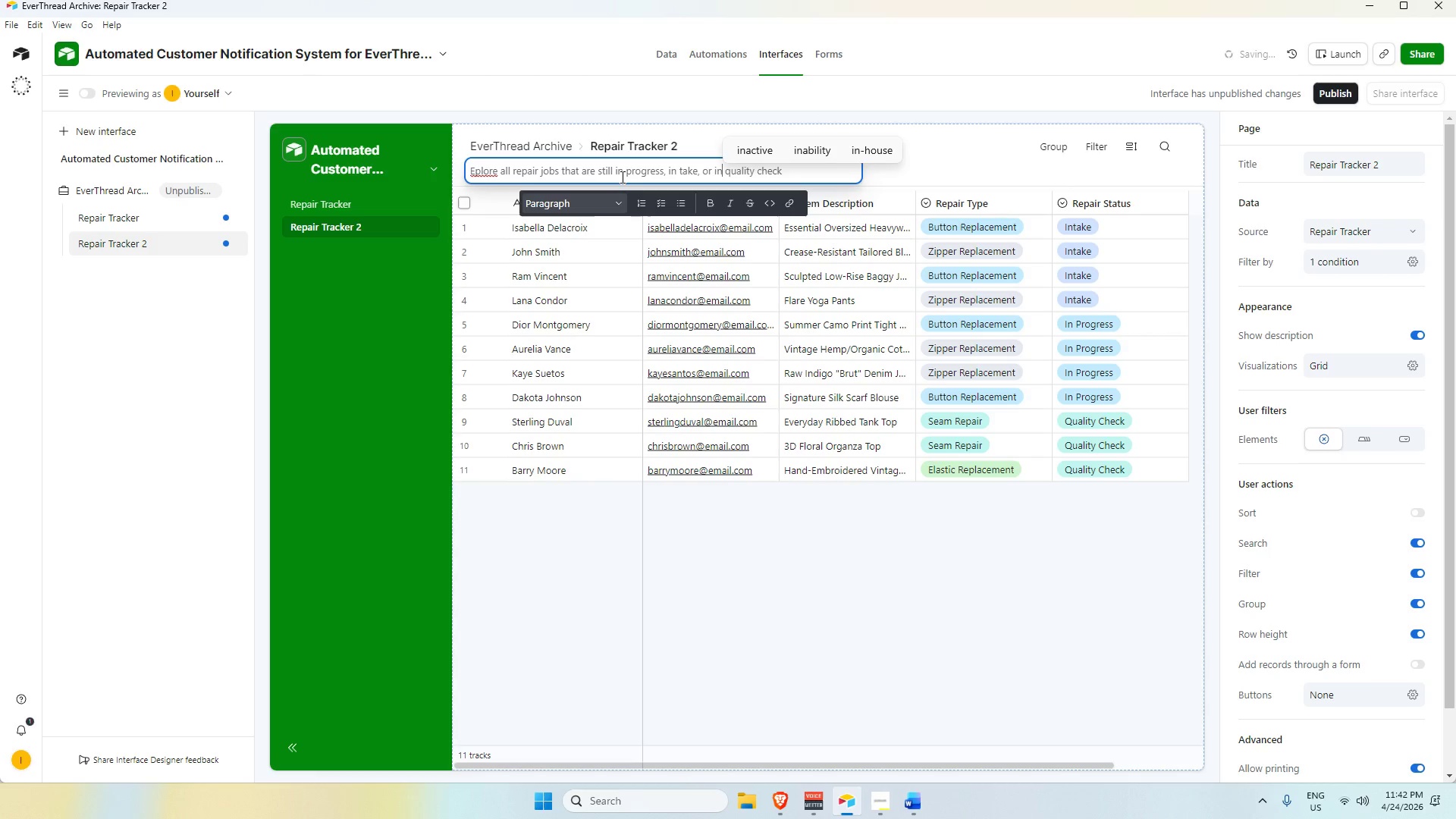 
hold_key(key=ArrowRight, duration=0.89)
 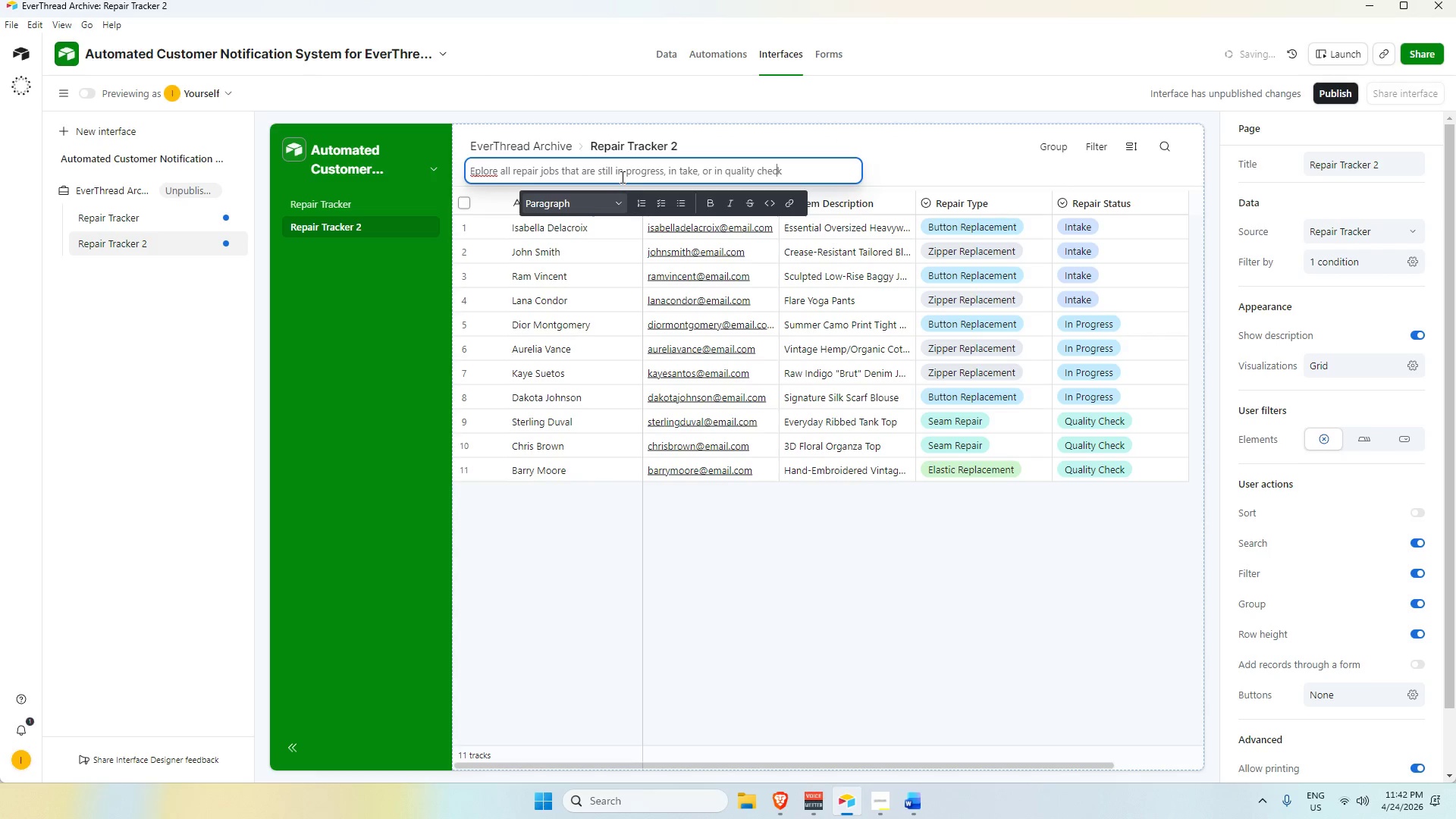 
key(ArrowRight)
 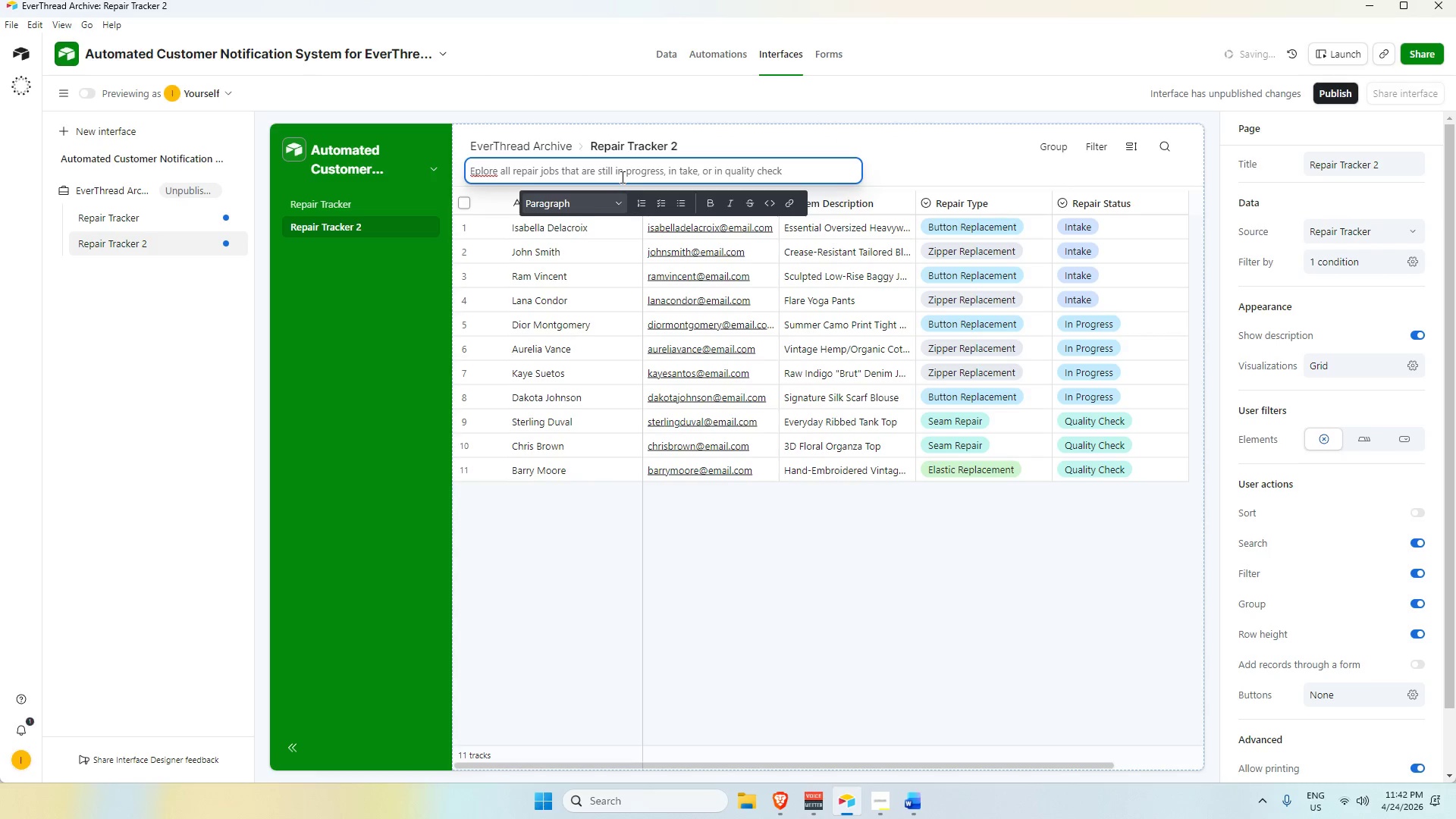 
key(Space)
 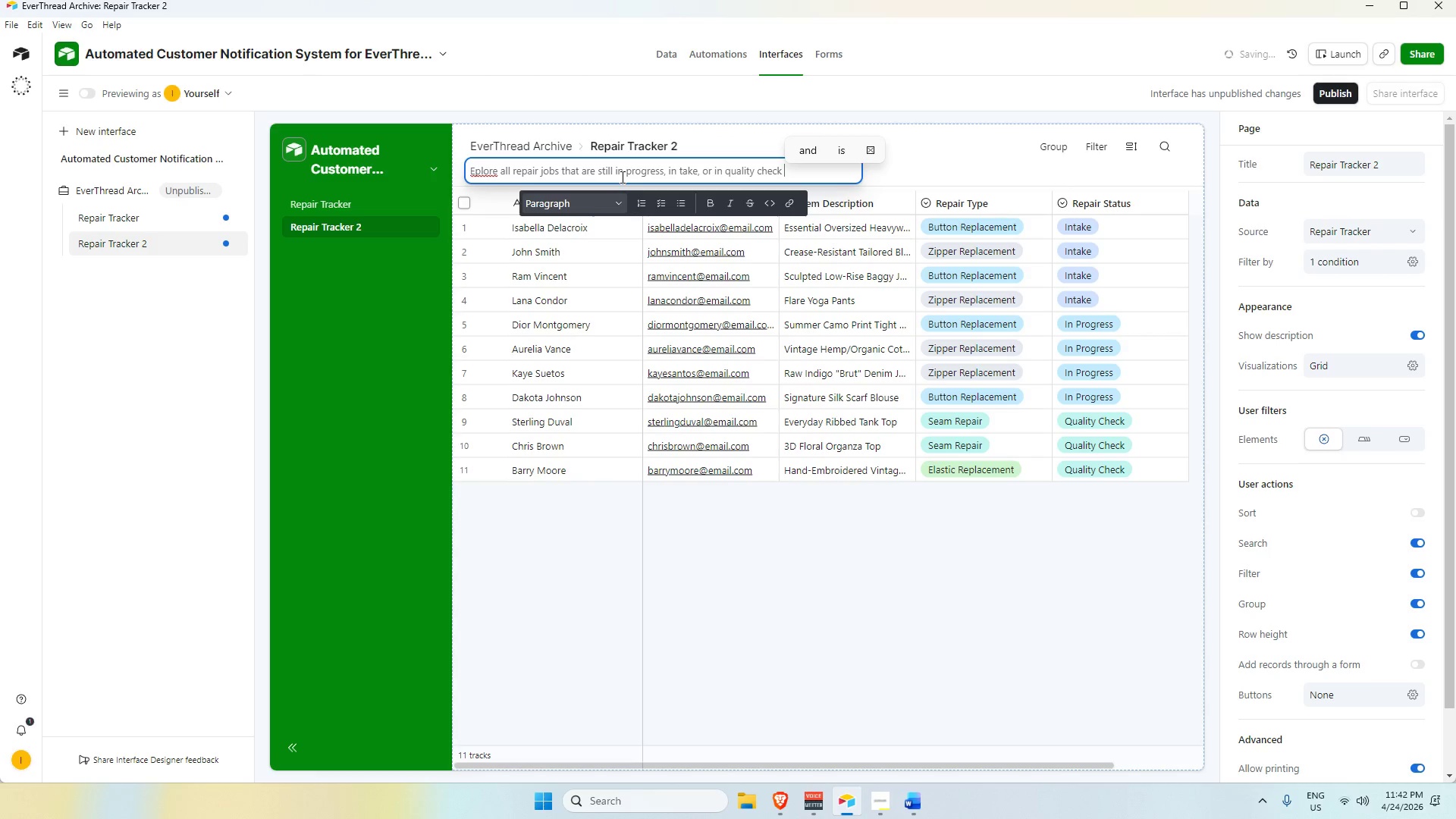 
wait(7.34)
 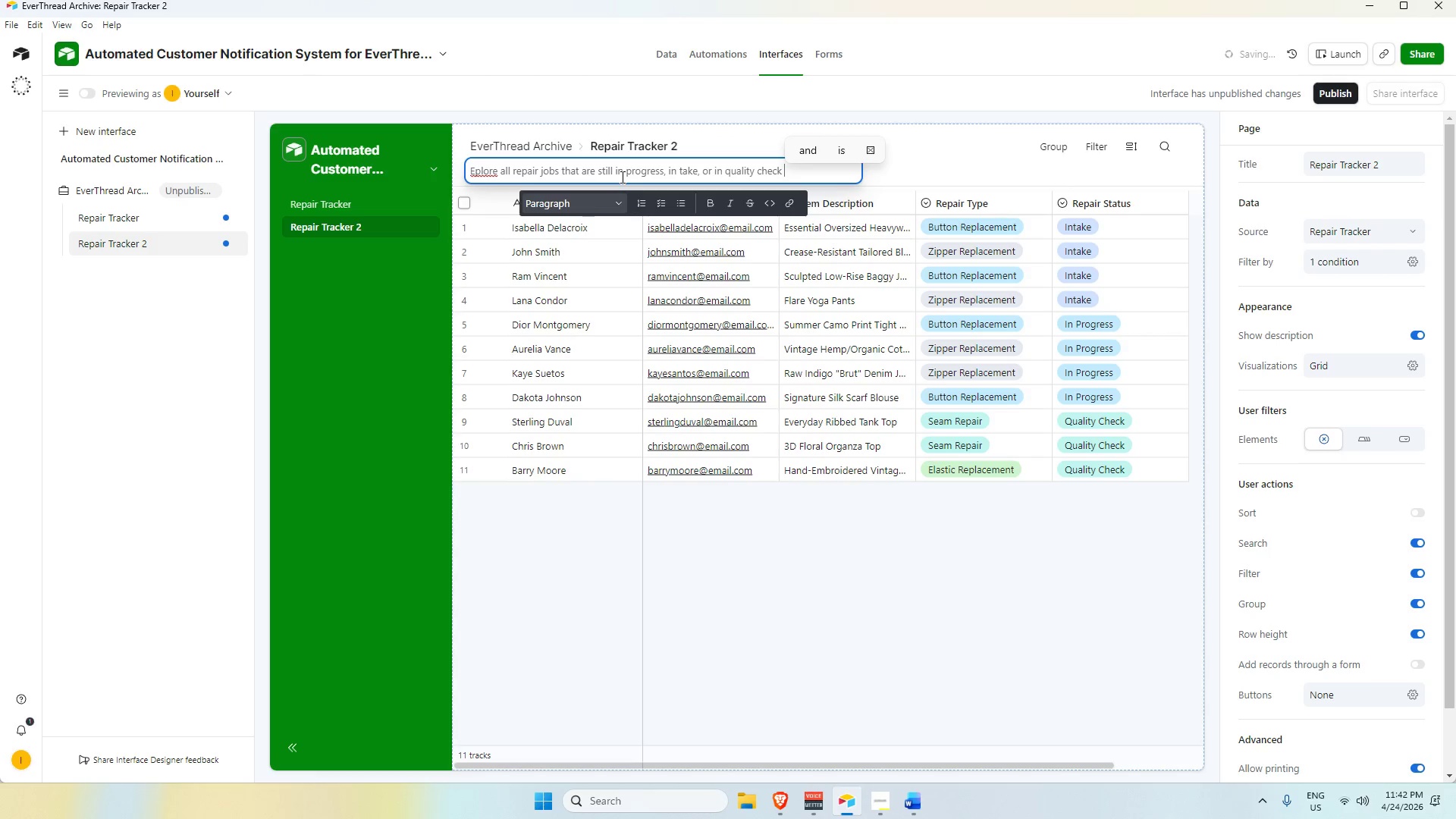 
type(exclcuding those that are )
 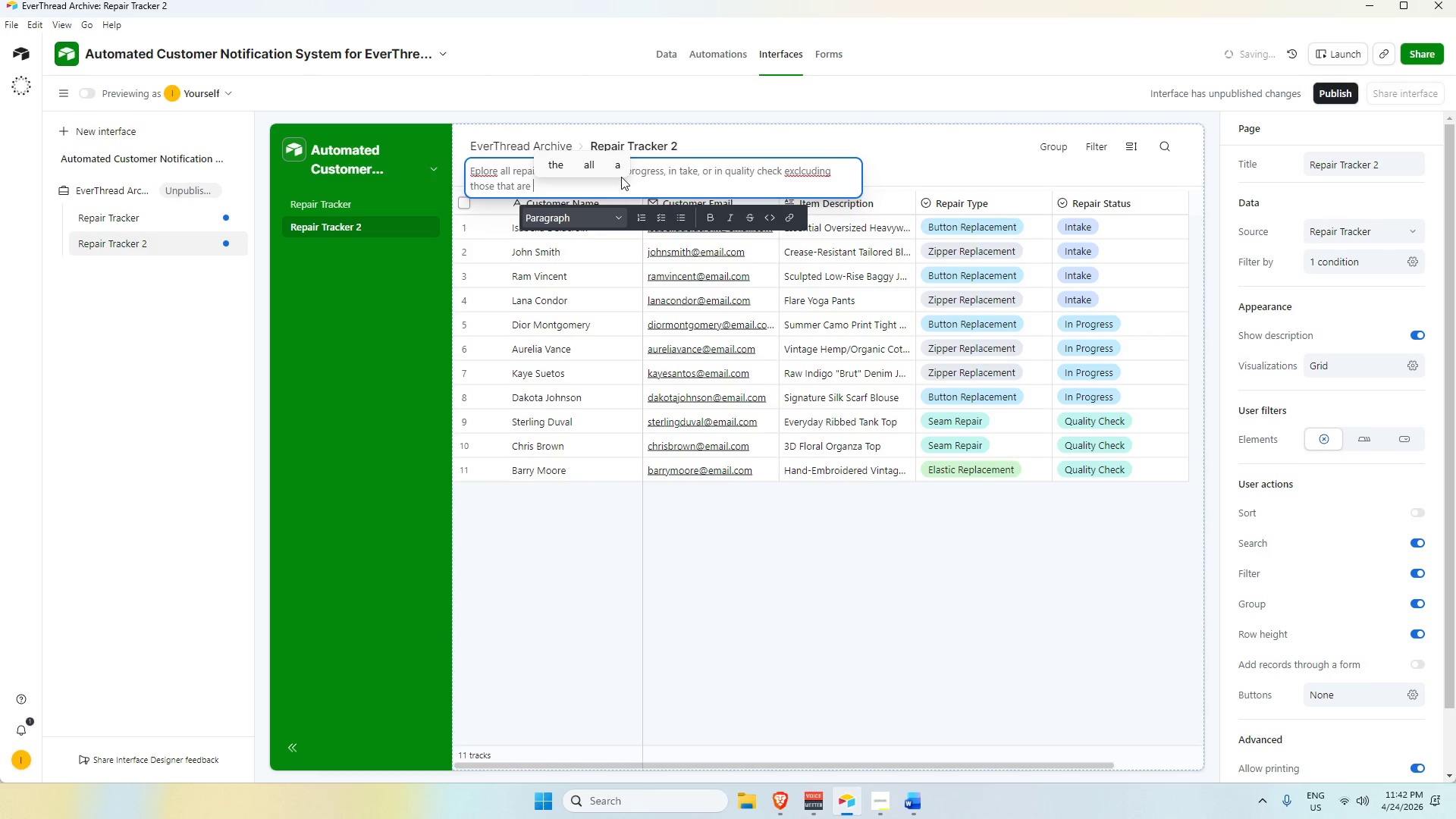 
wait(5.08)
 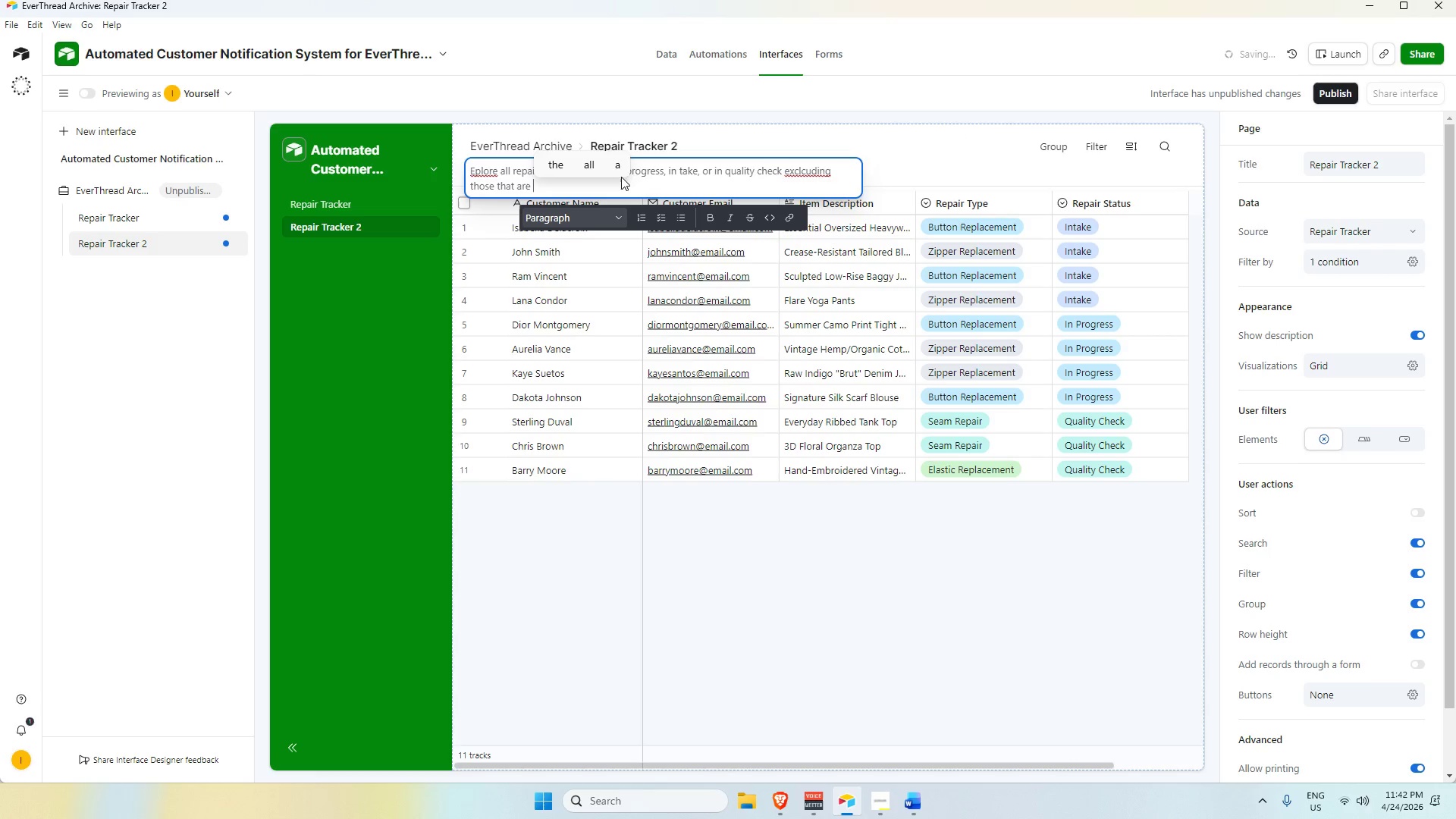 
type(ready for dispatch.)
 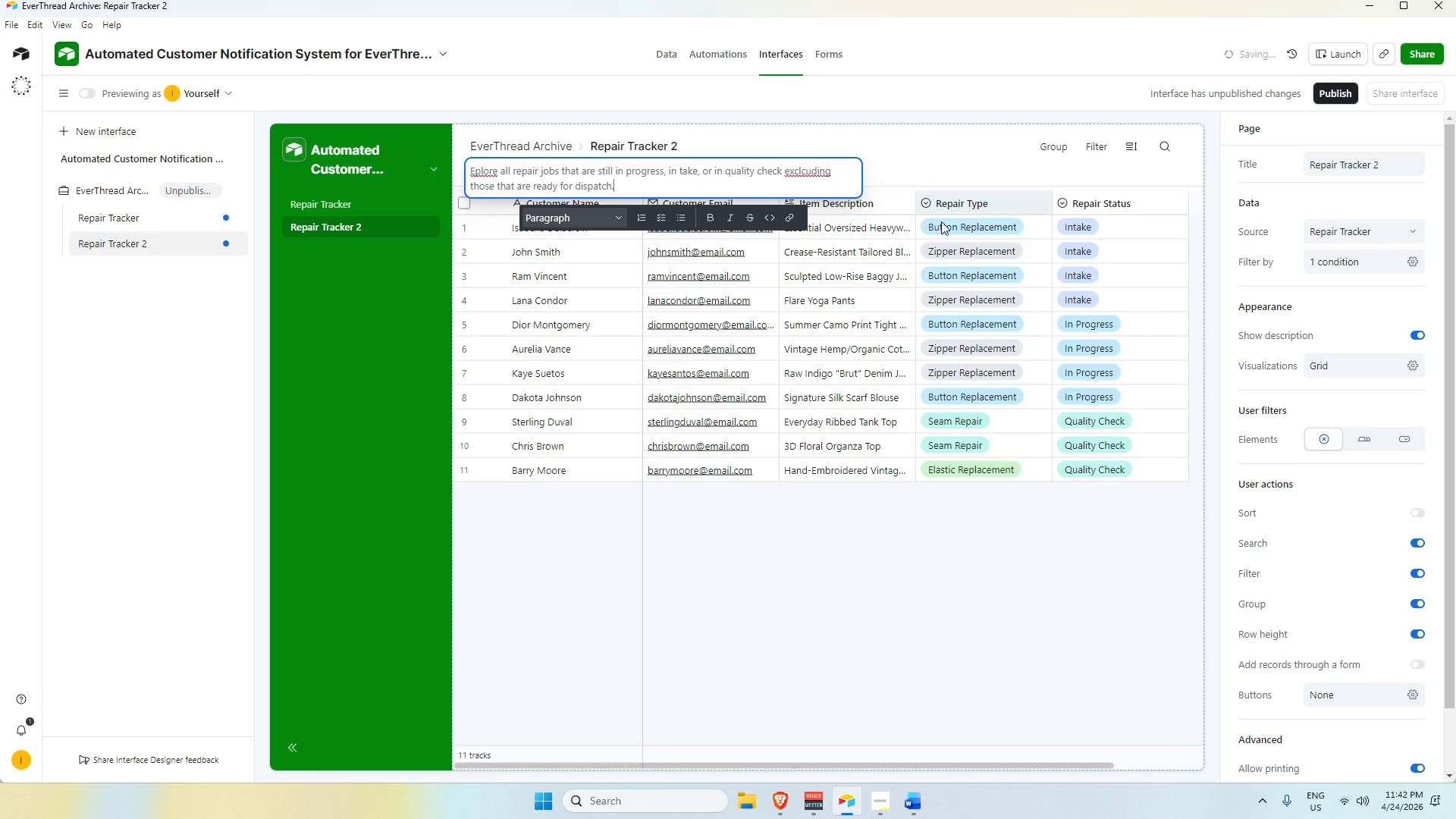 
key(Enter)
 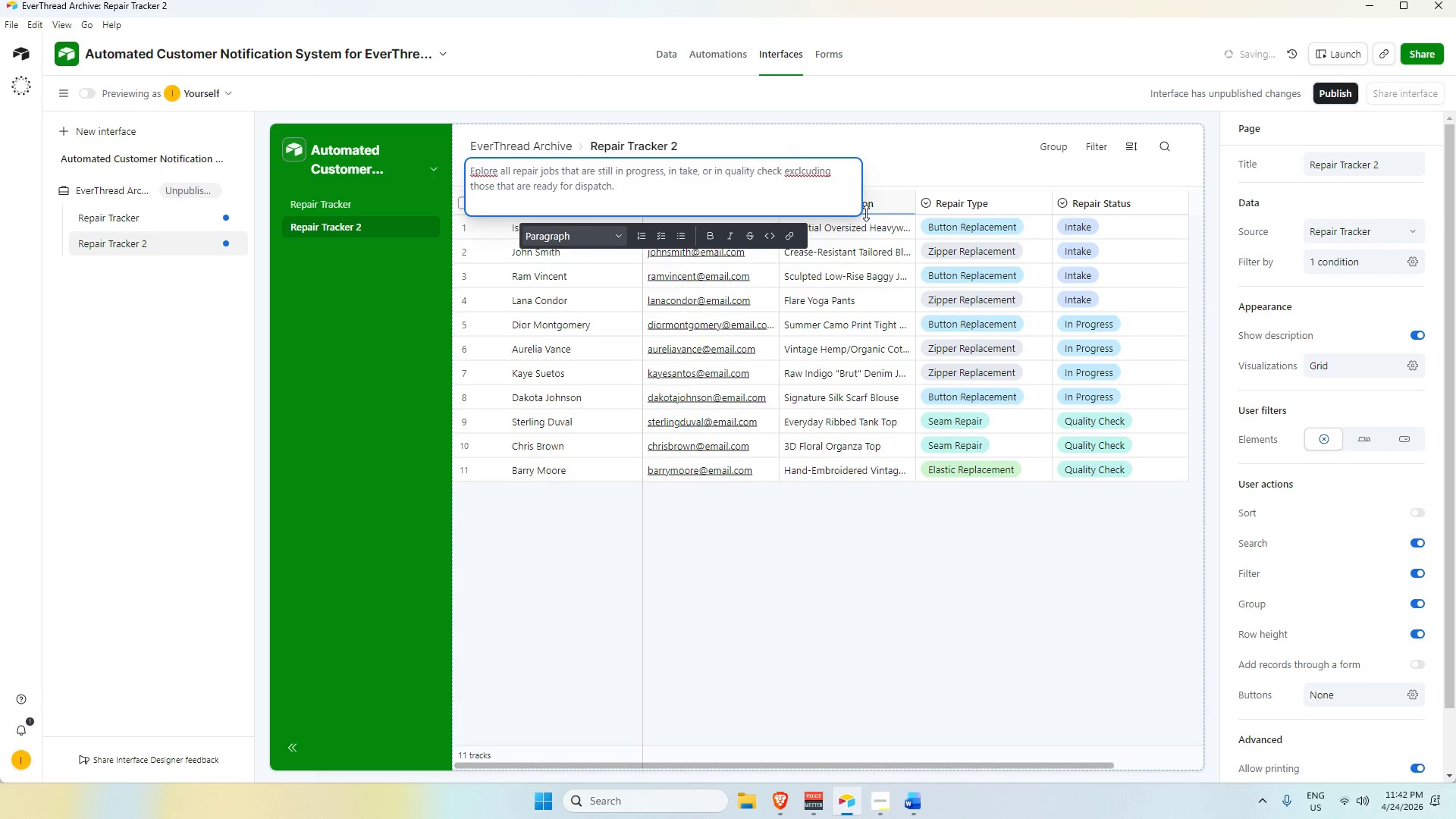 
key(Backspace)
 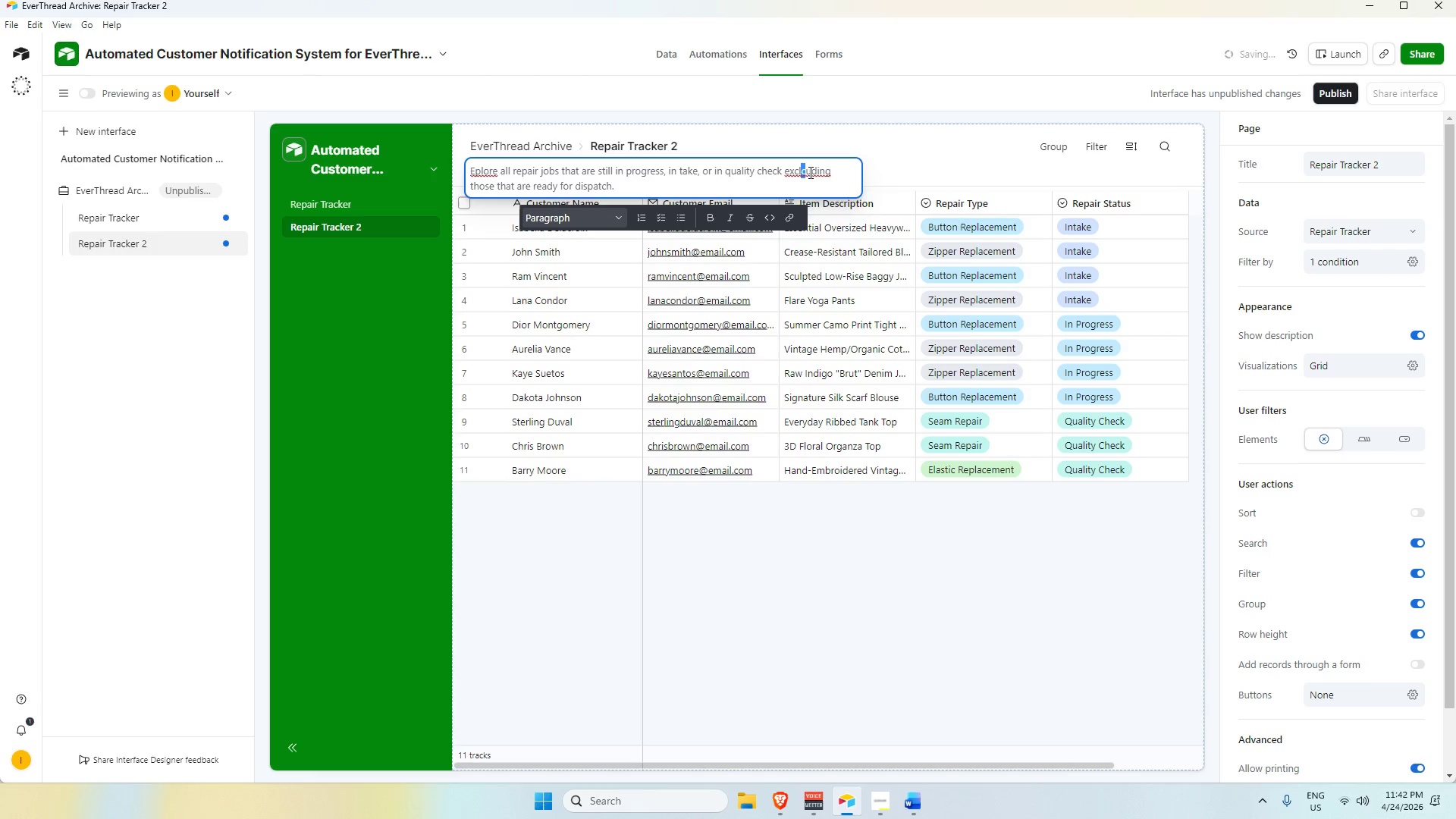 
key(Backspace)
 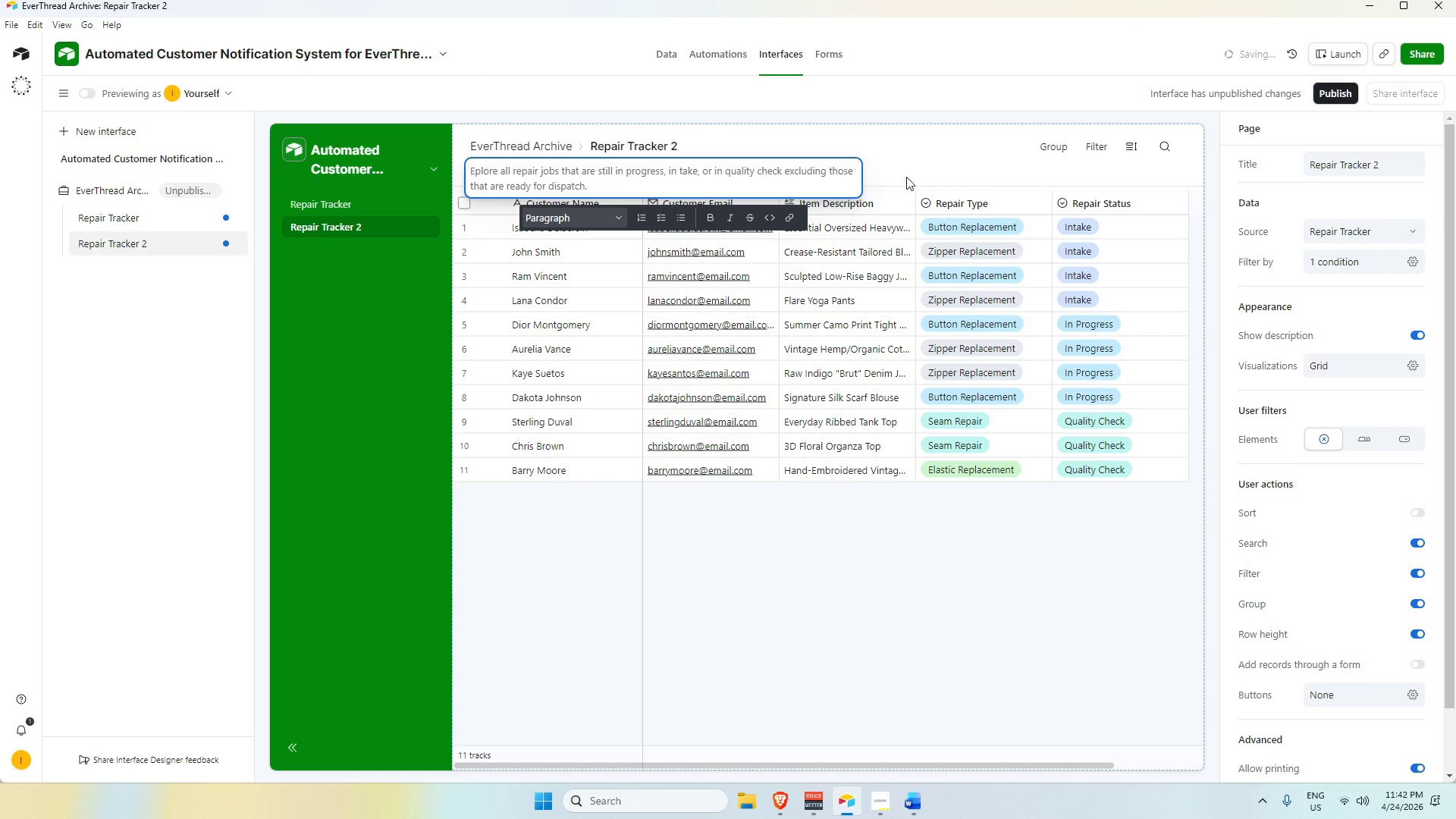 
left_click([933, 154])
 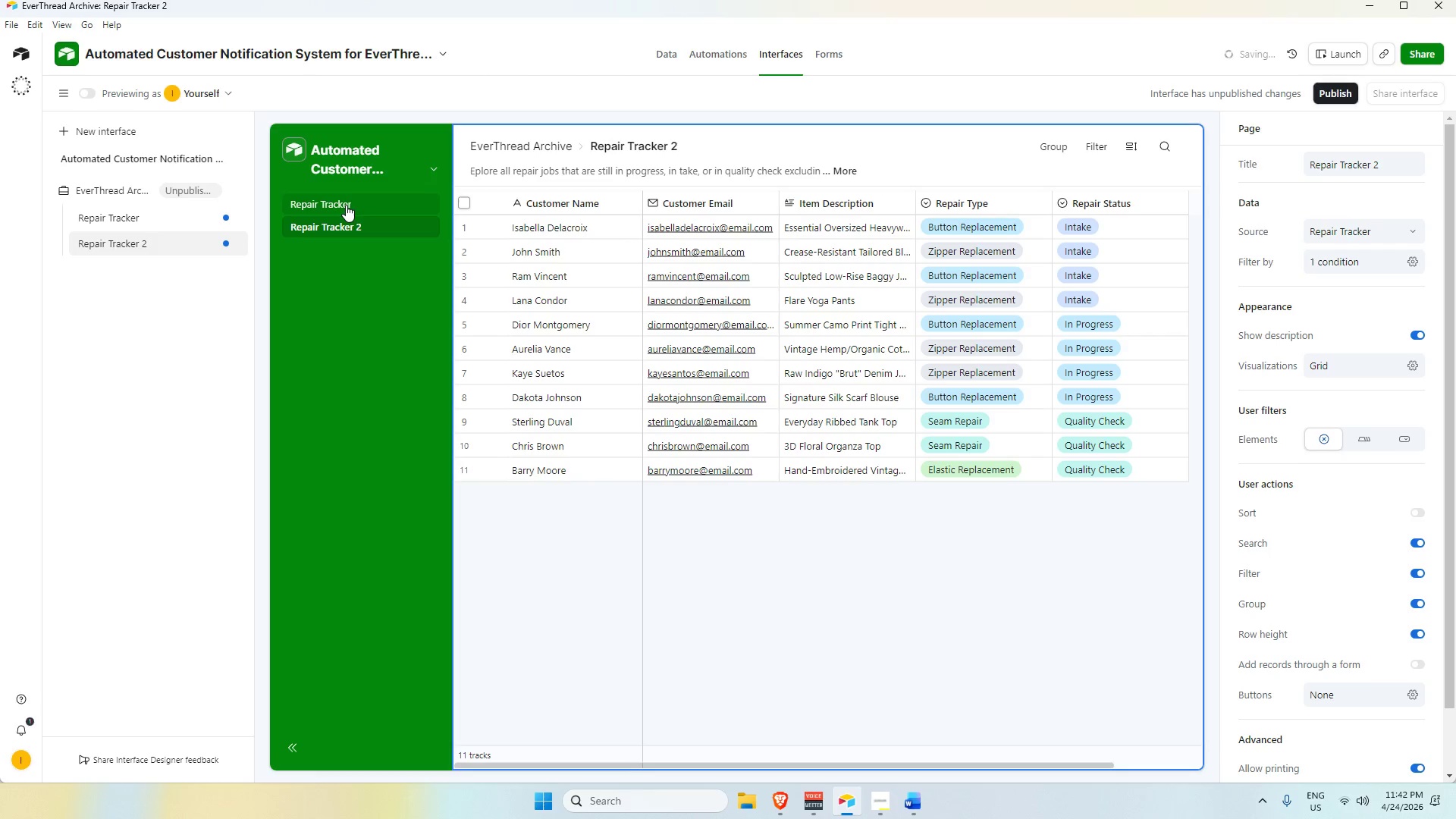 
left_click([346, 205])
 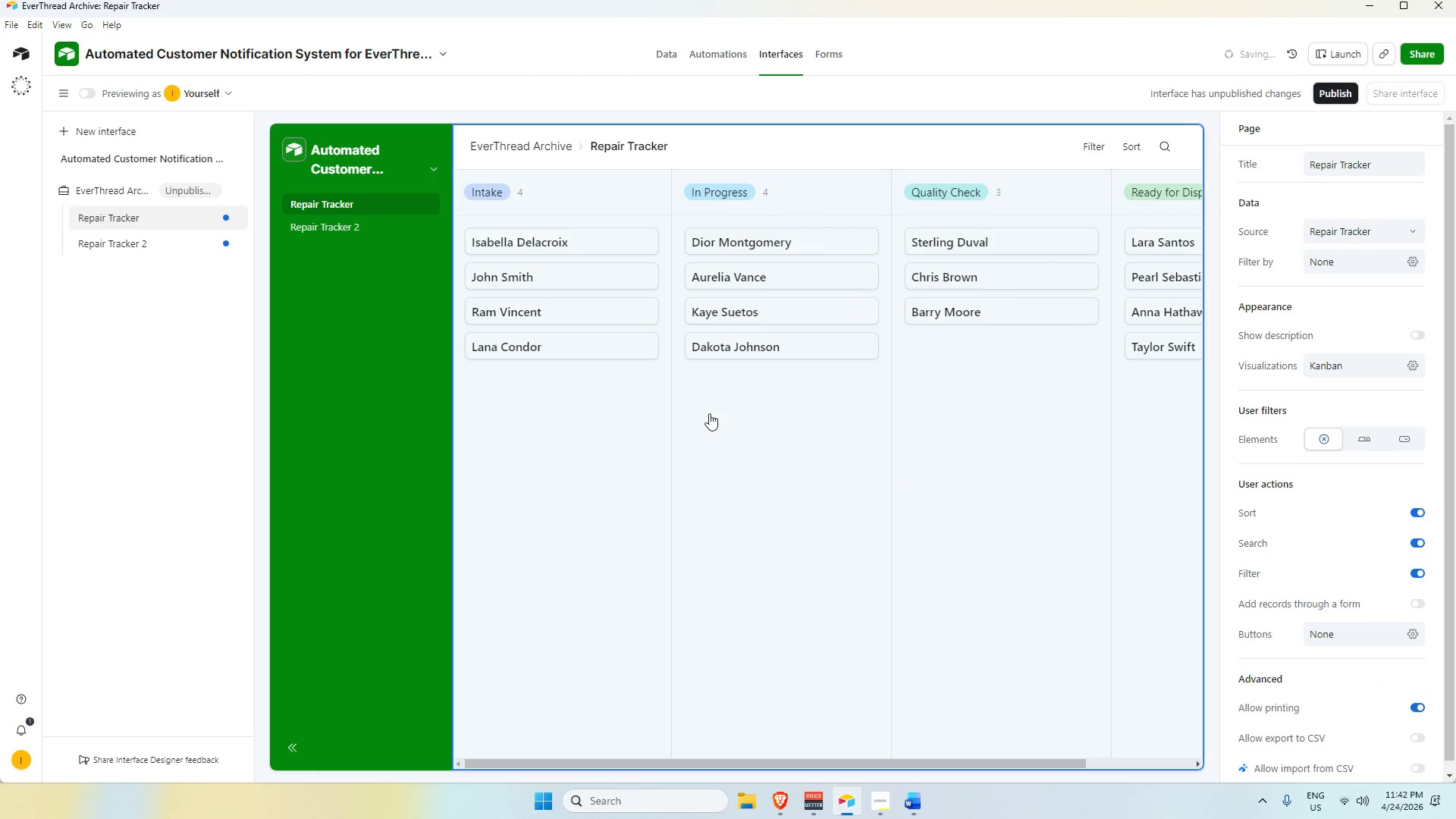 
left_click([742, 431])
 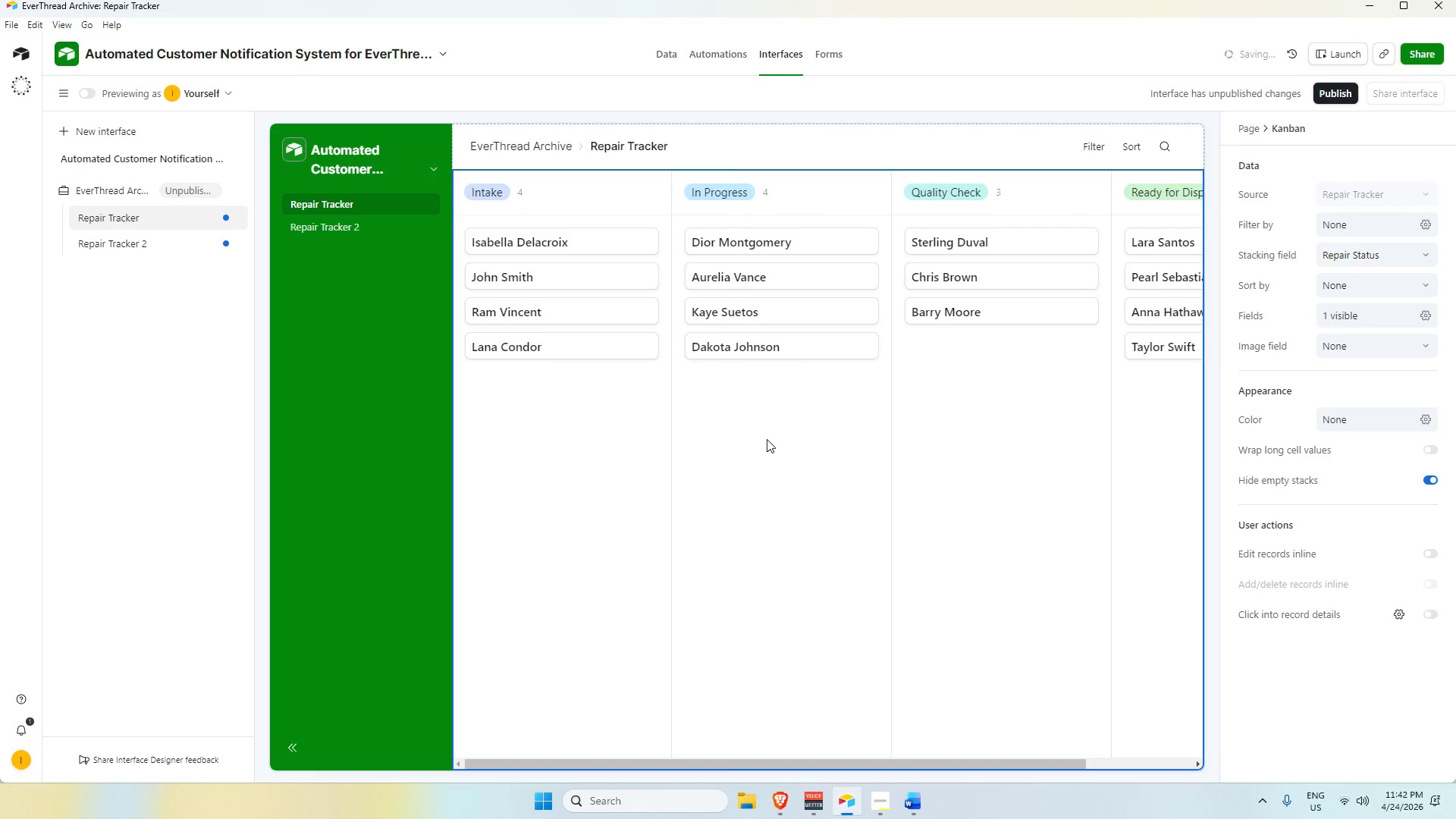 
wait(8.17)
 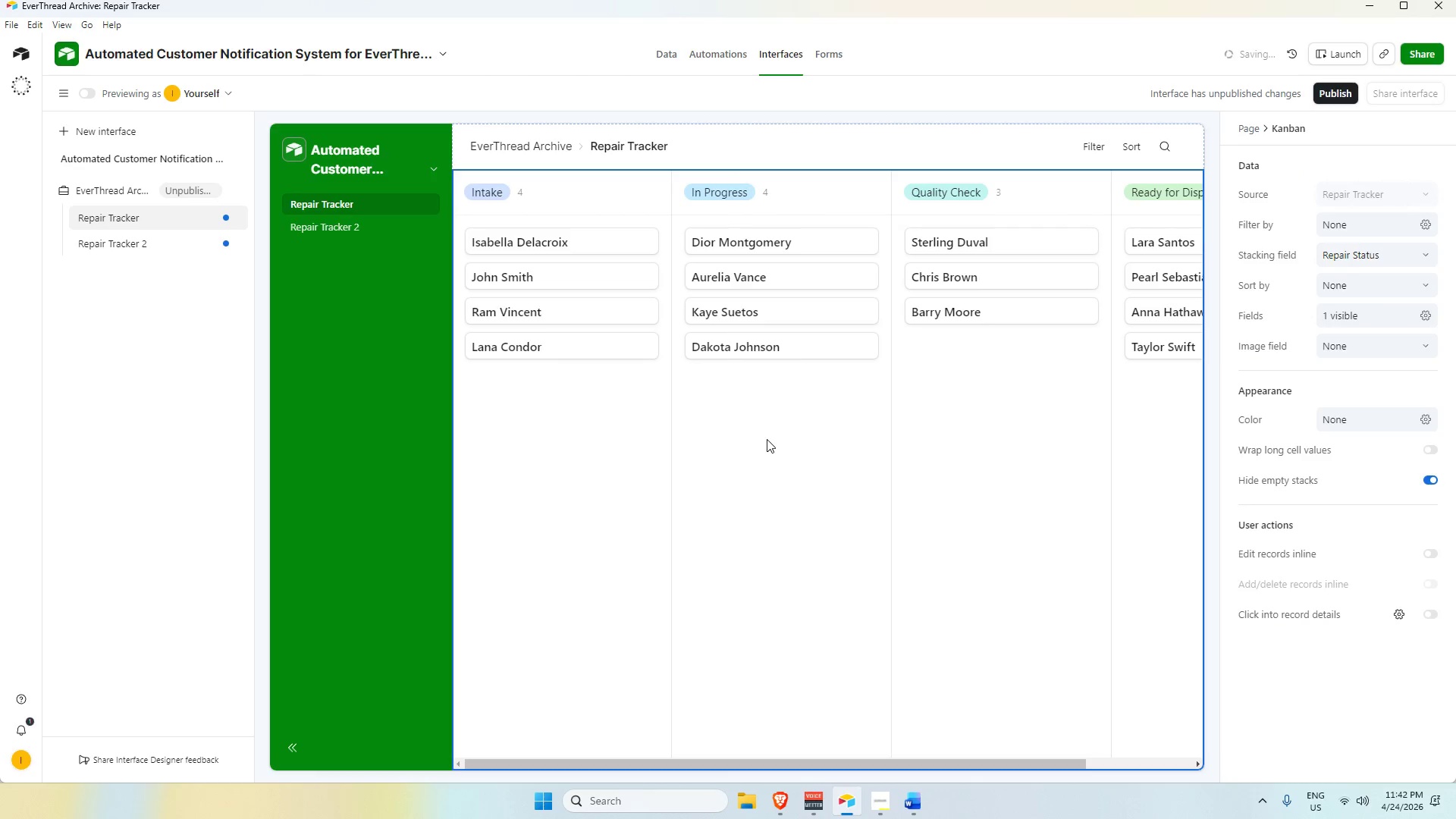 
left_click([904, 807])
 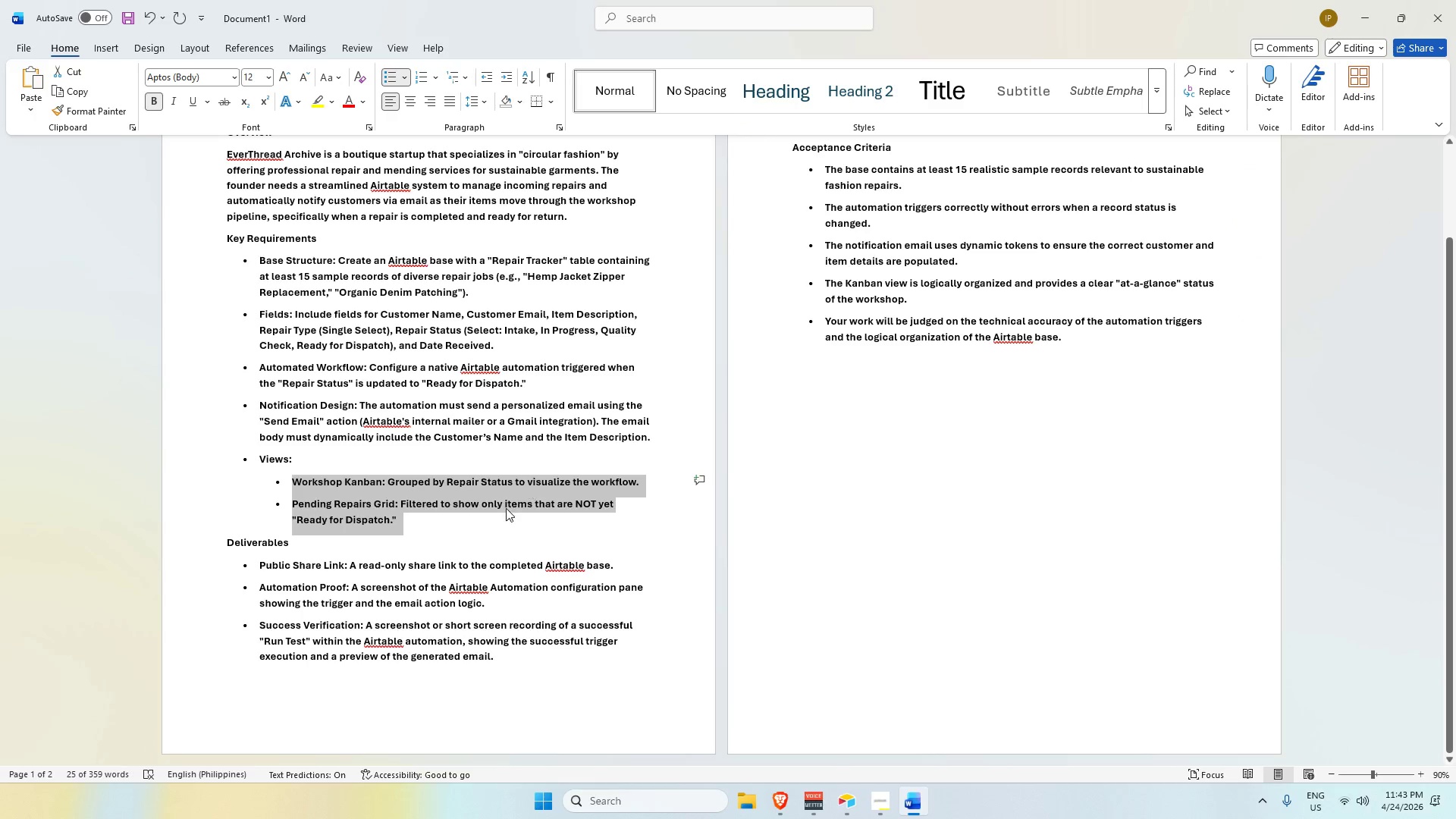 
left_click([404, 514])
 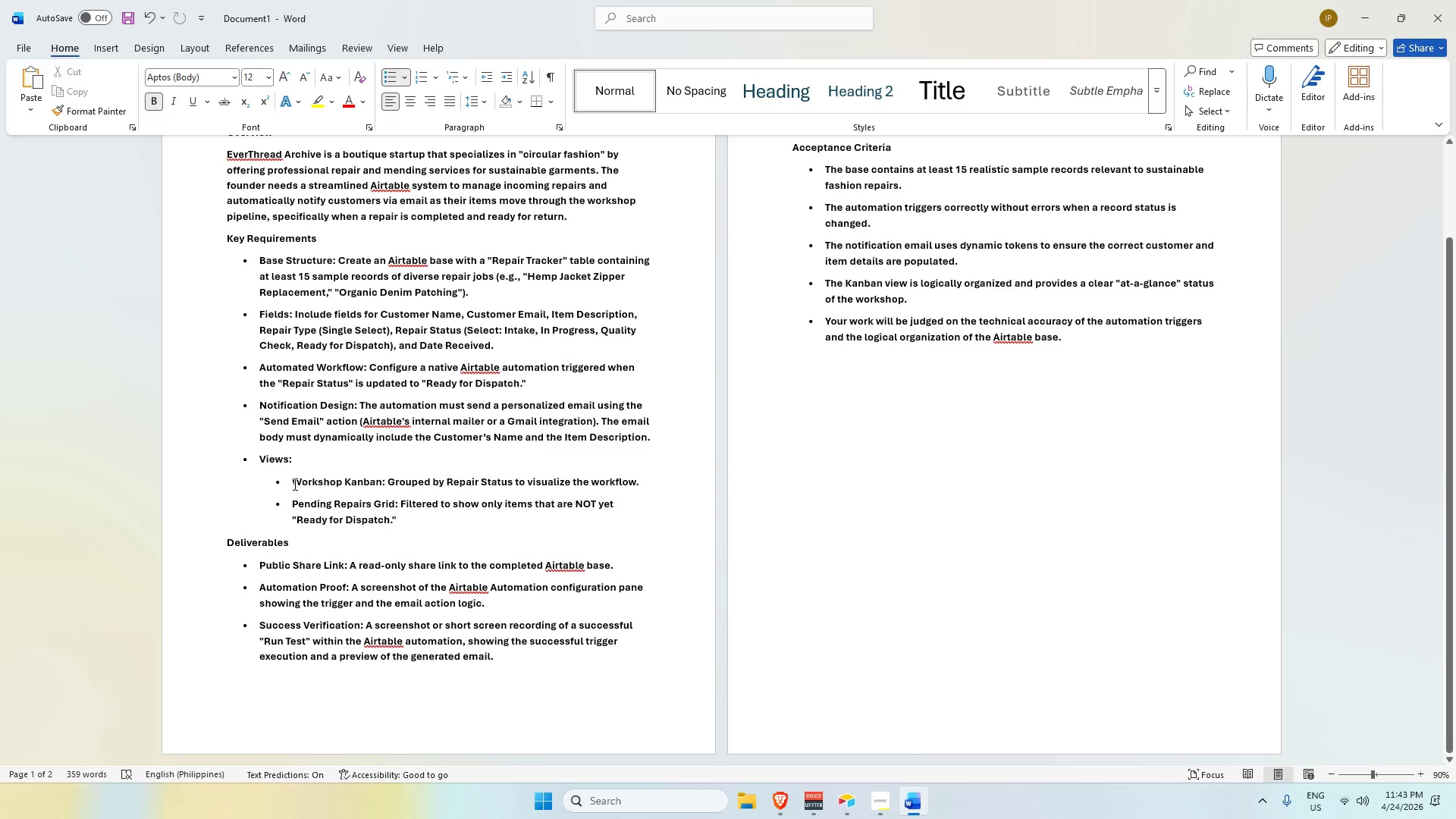 
left_click_drag(start_coordinate=[290, 482], to_coordinate=[641, 482])
 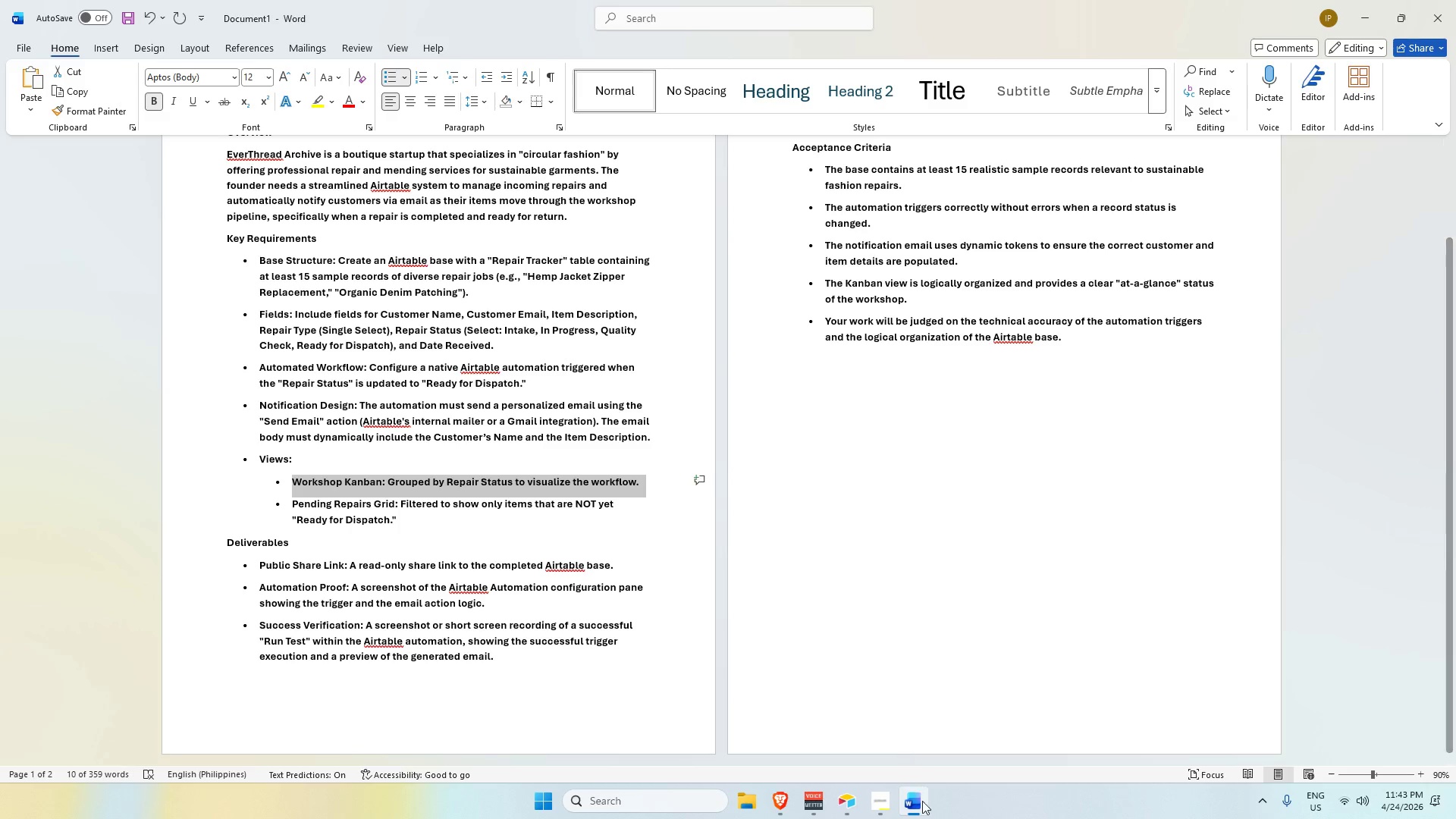 
left_click([884, 806])